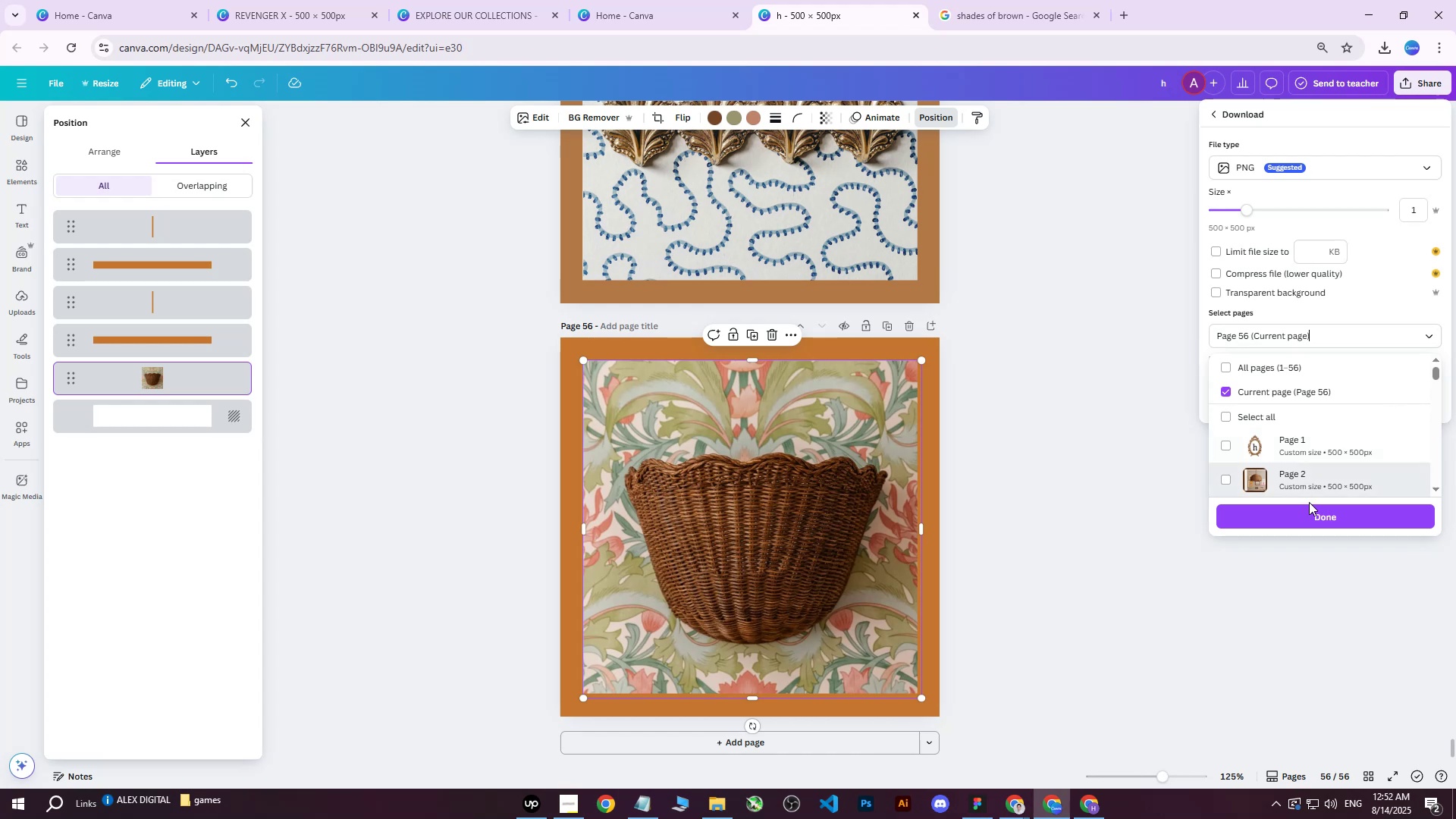 
left_click([1295, 516])
 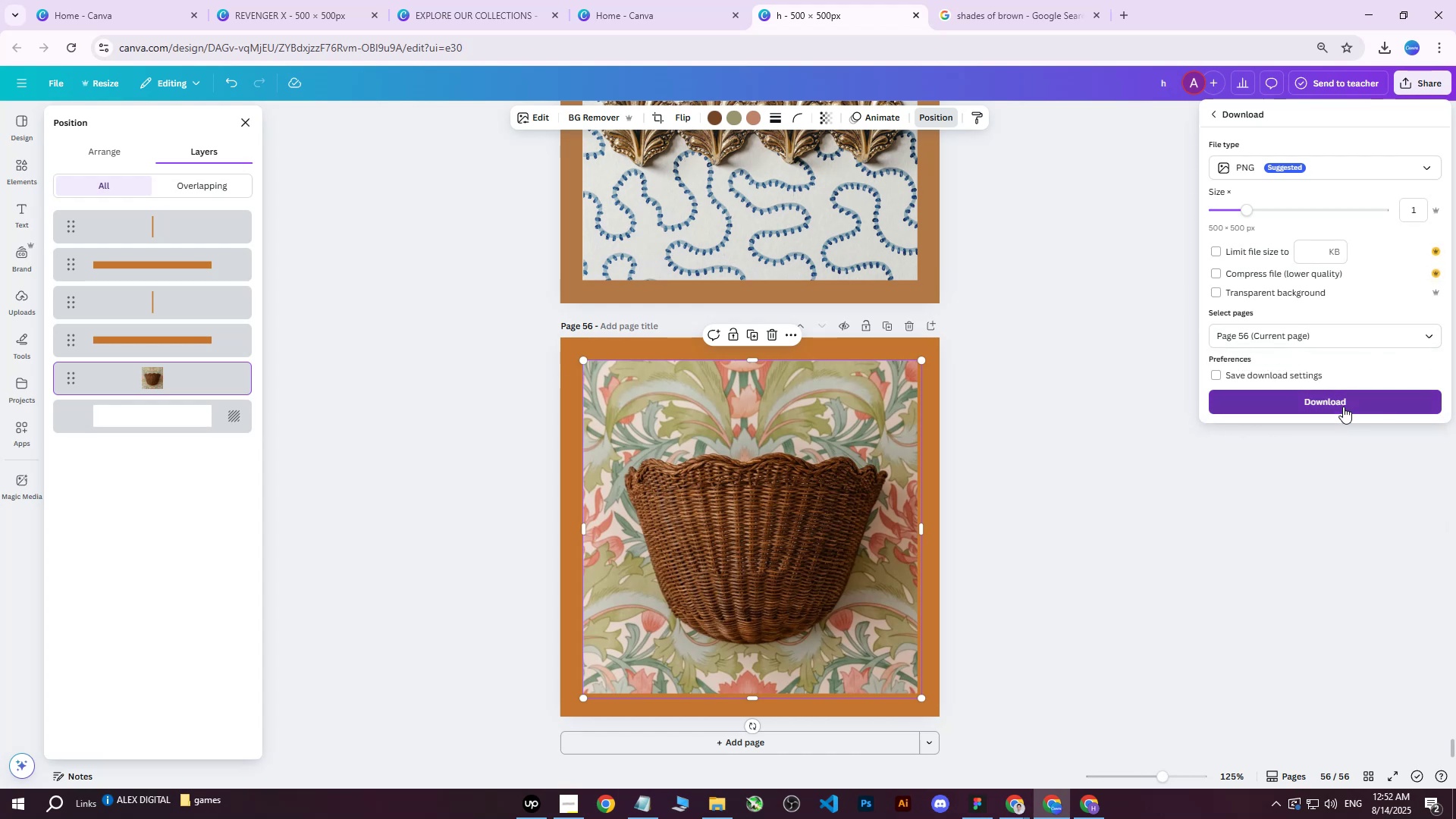 
left_click([1343, 406])
 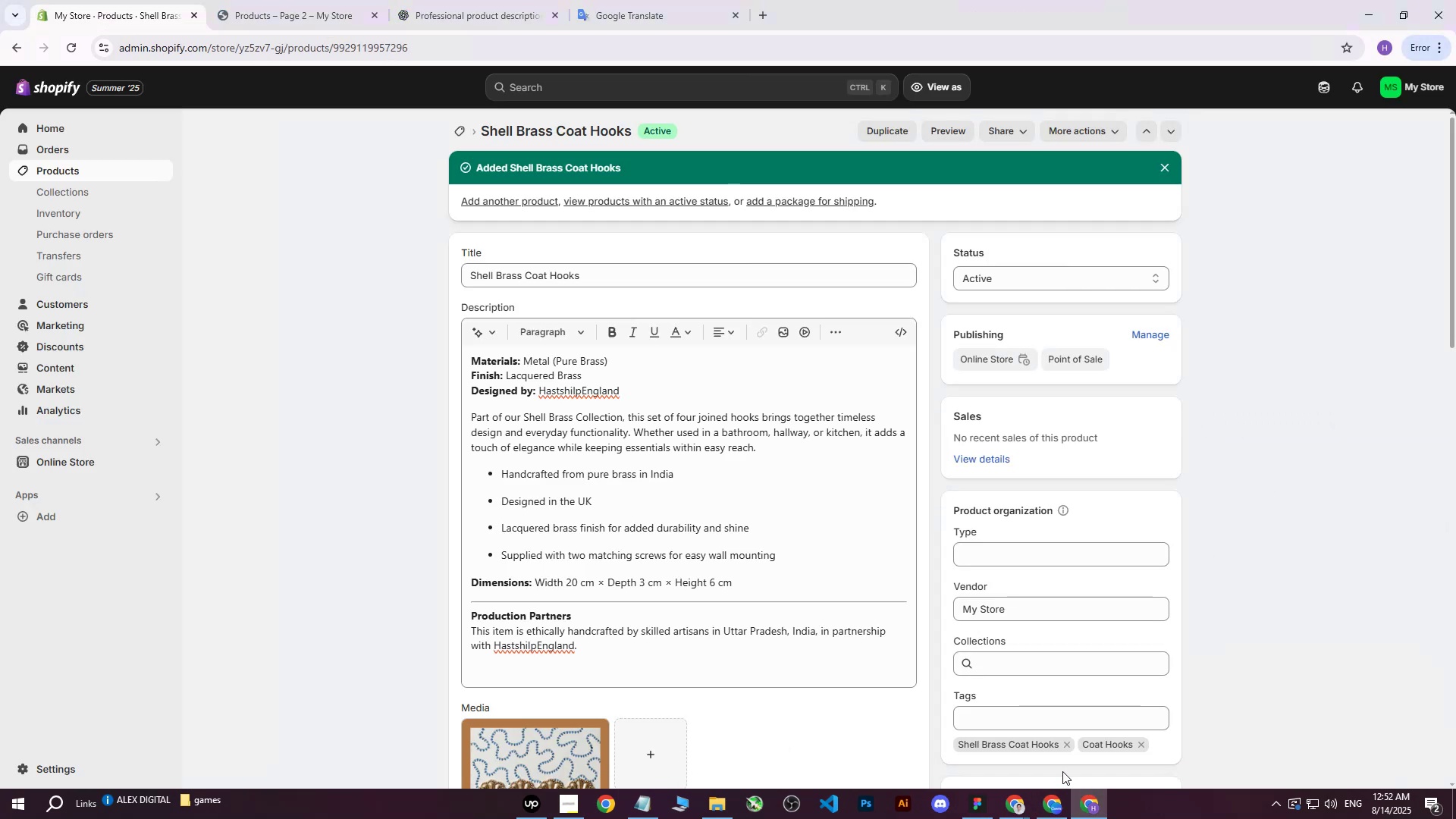 
left_click([62, 168])
 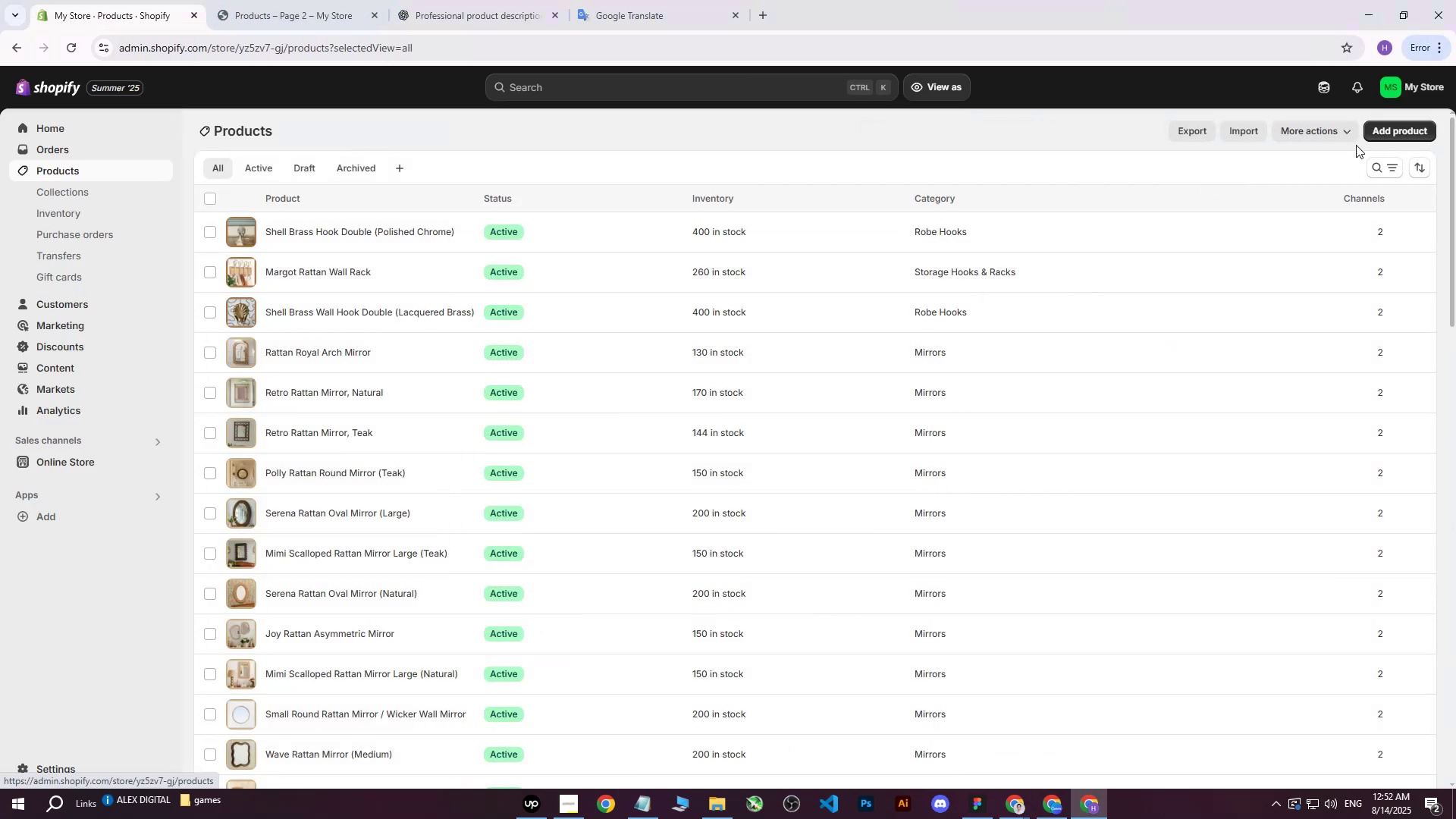 
left_click([1370, 133])
 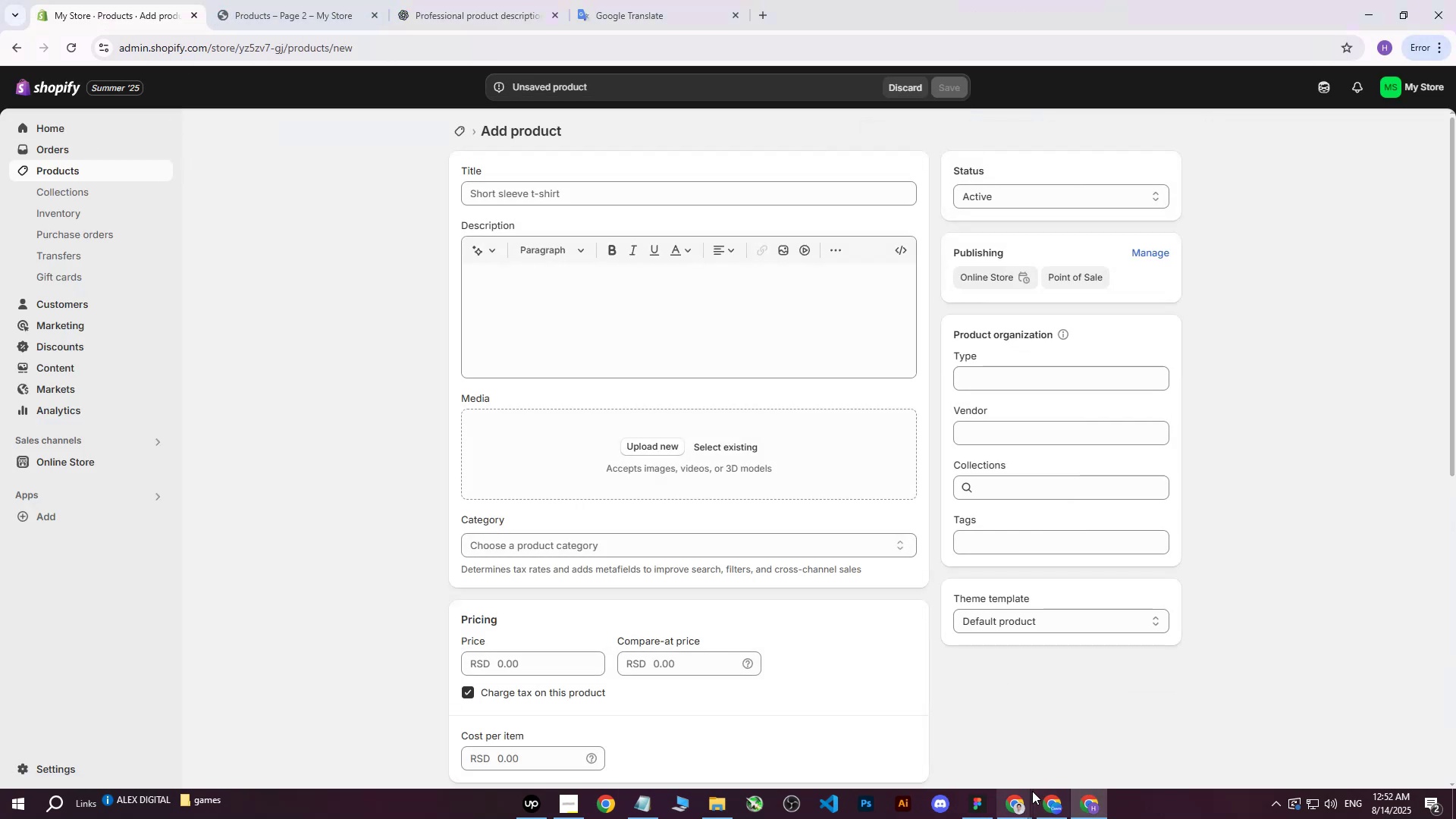 
left_click([617, 438])
 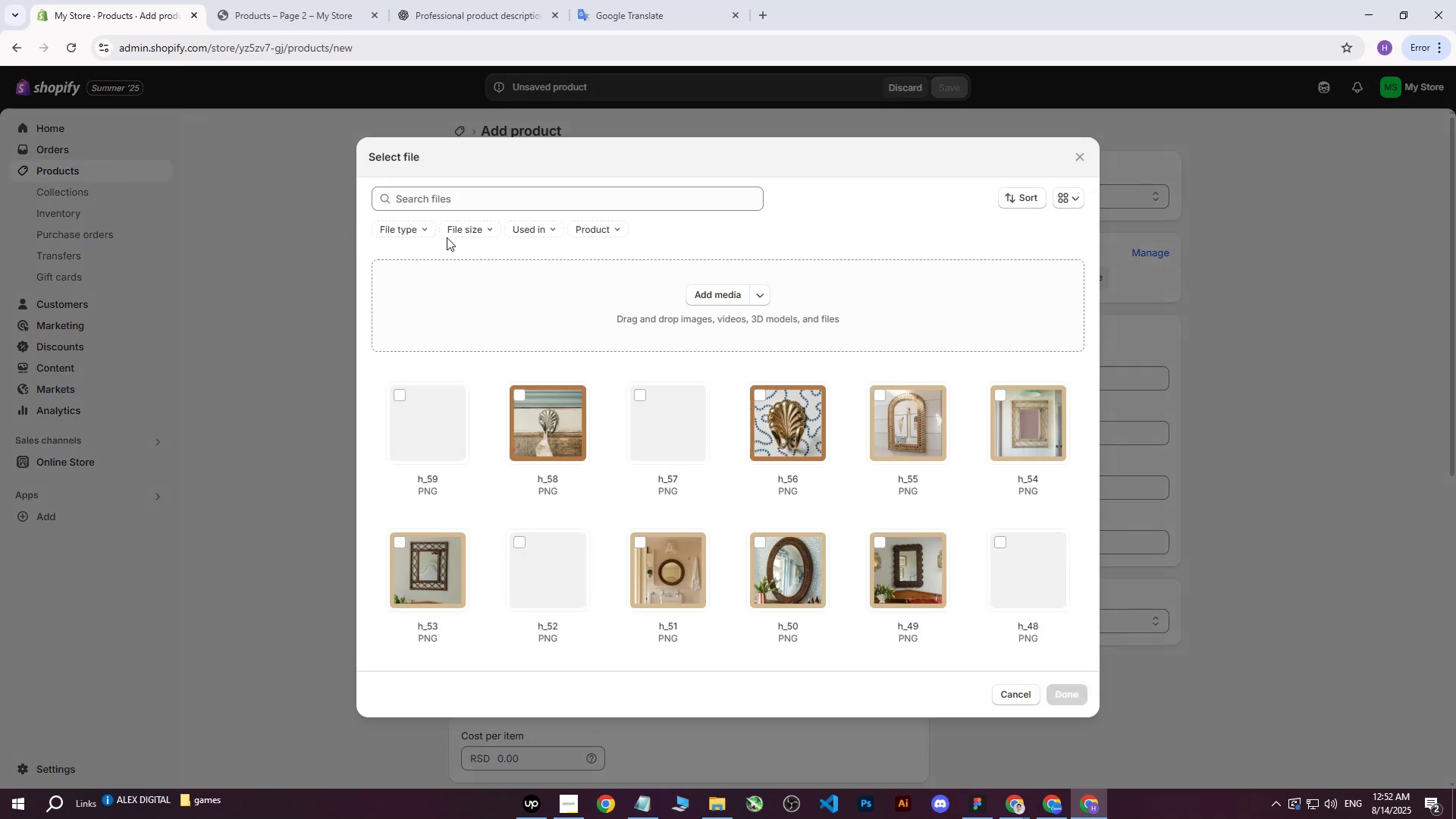 
left_click([670, 278])
 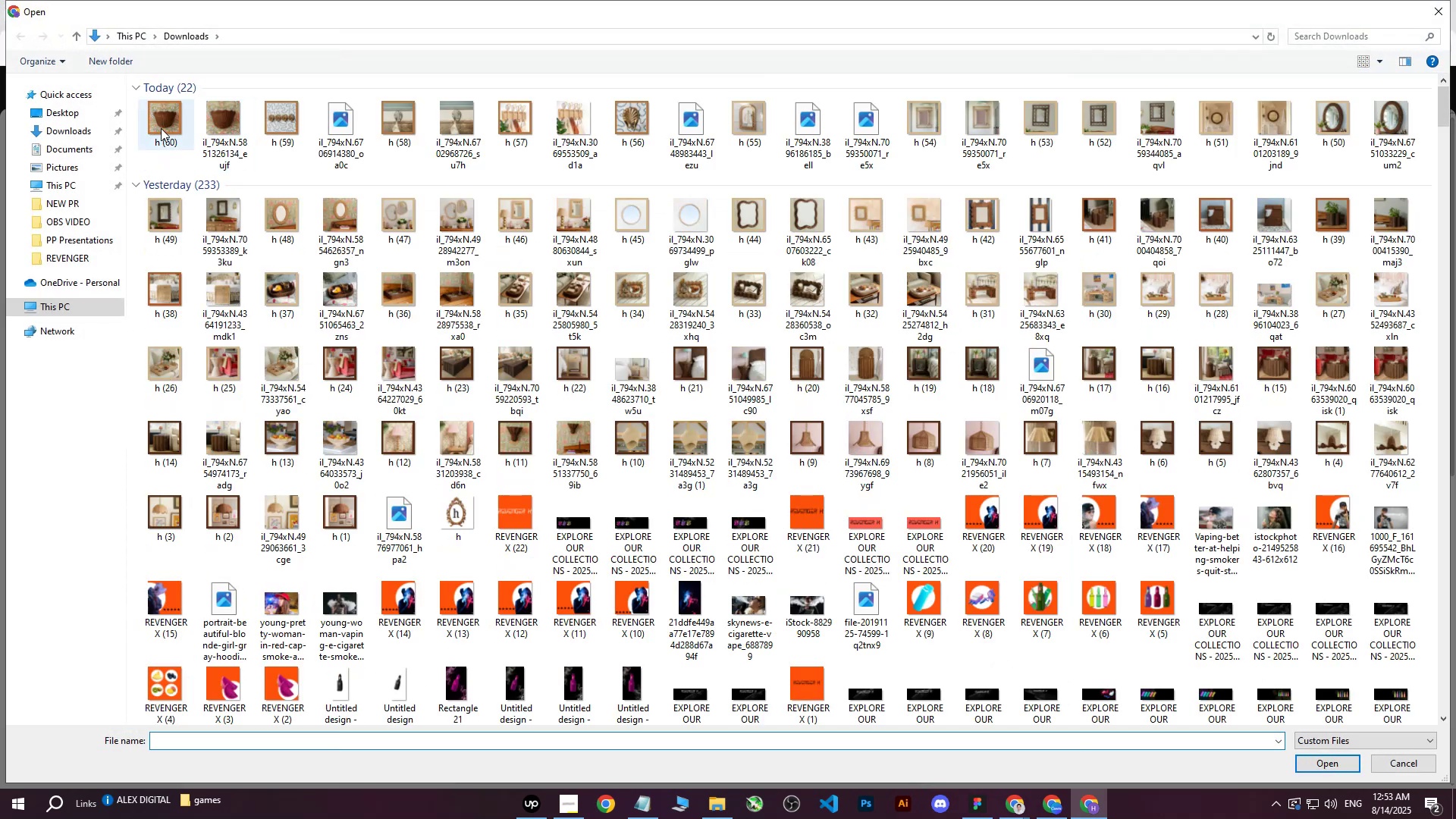 
left_click([161, 128])
 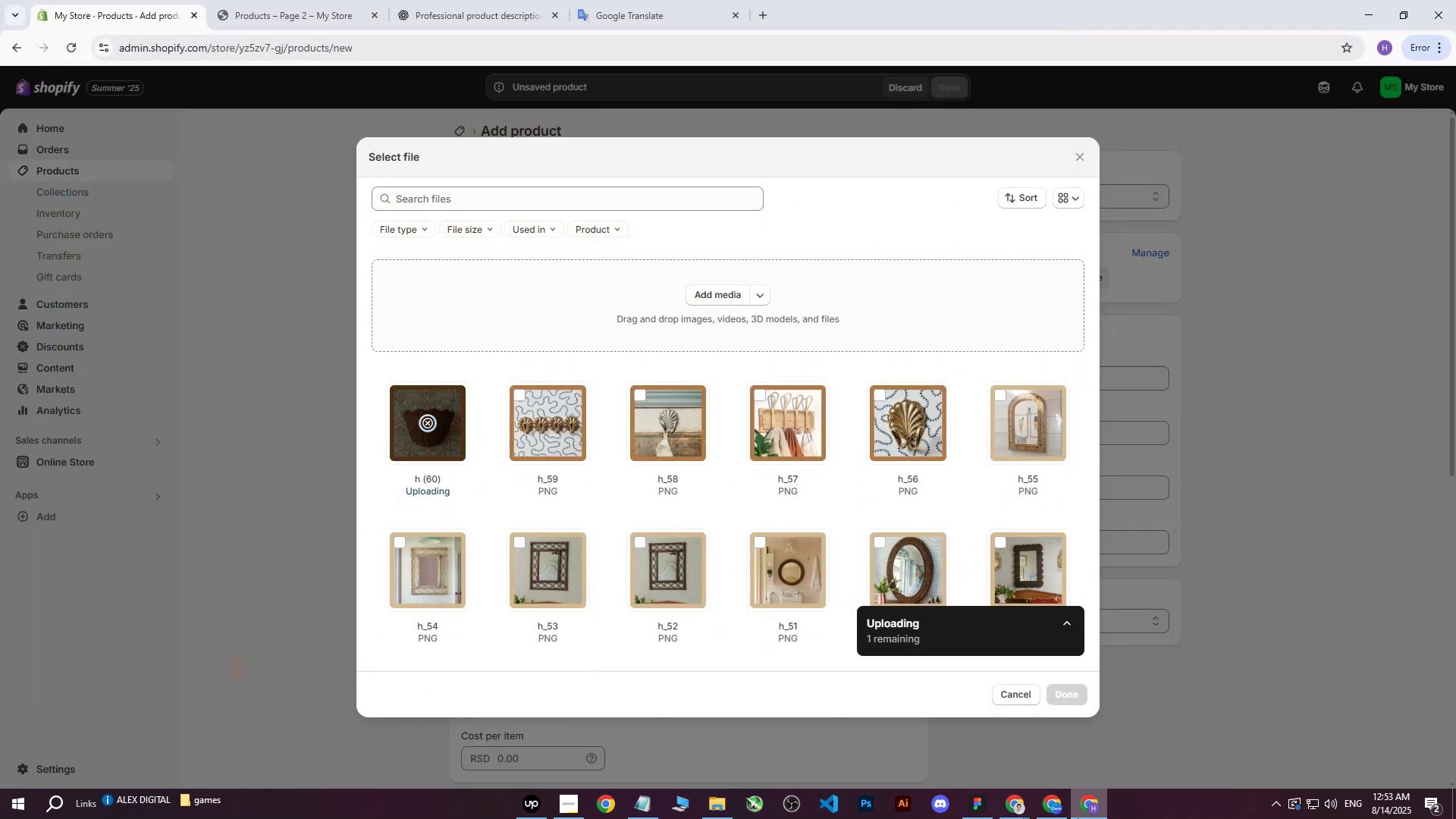 
double_click([944, 767])
 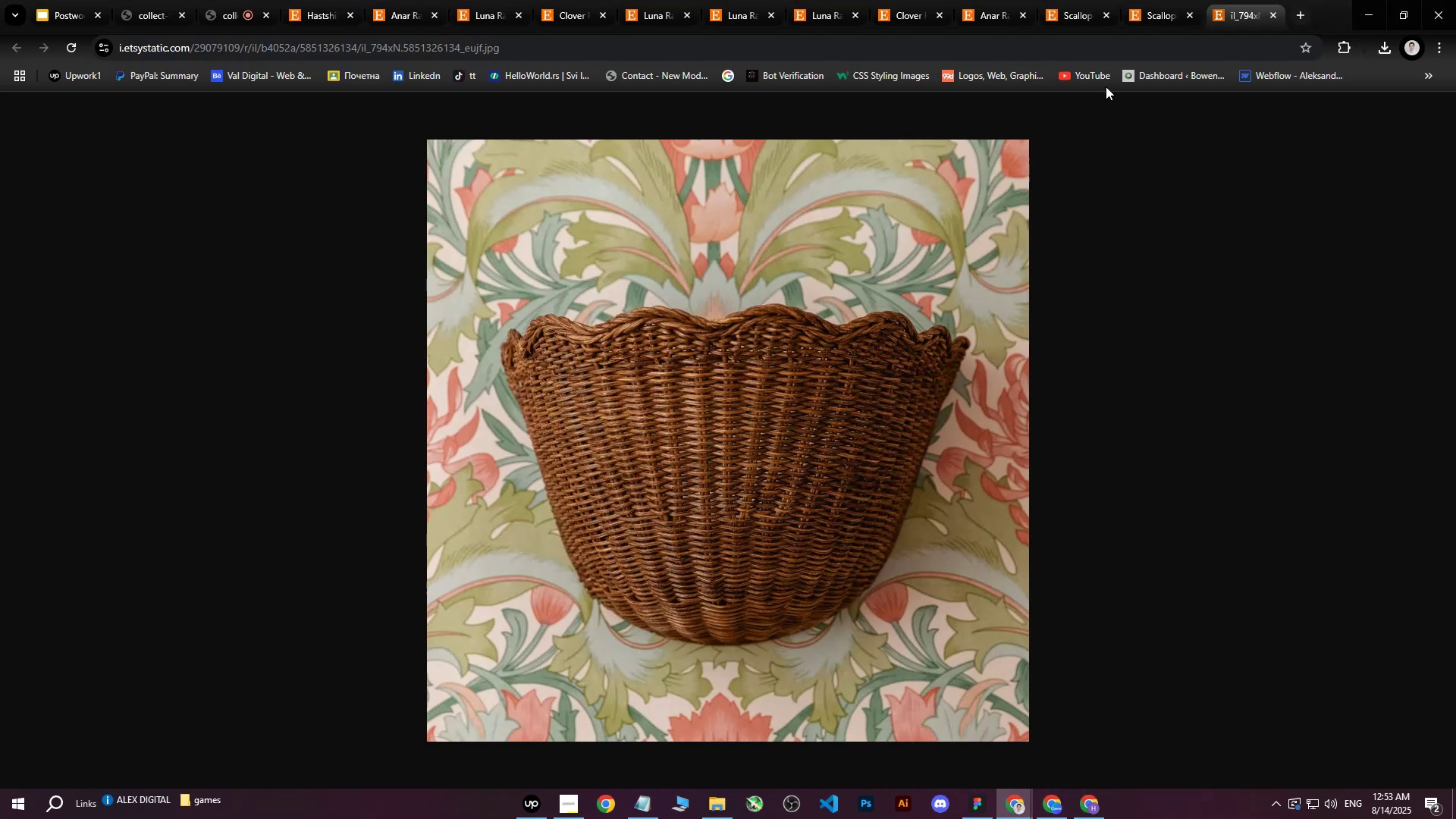 
left_click([1170, 0])
 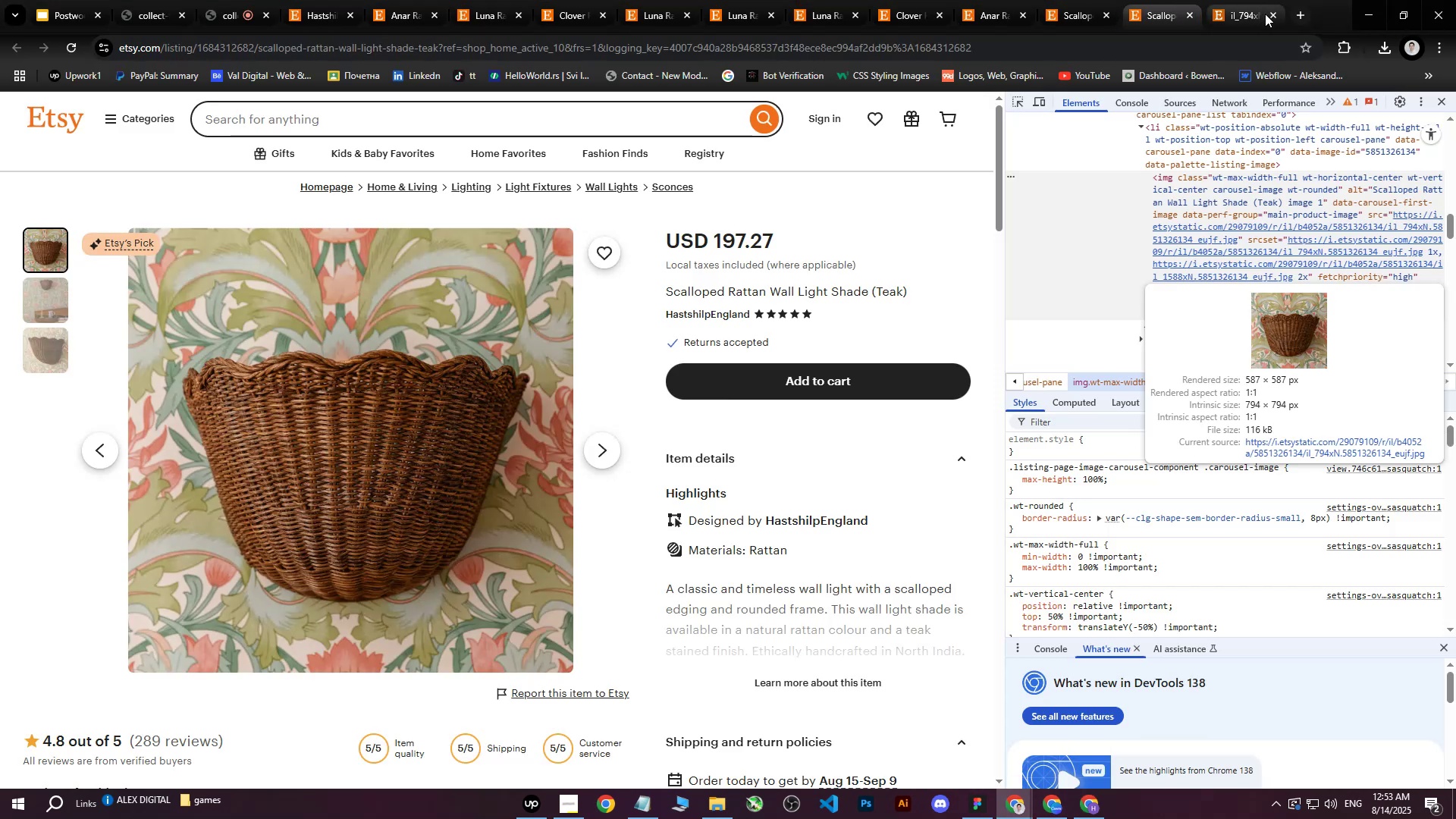 
left_click([1269, 17])
 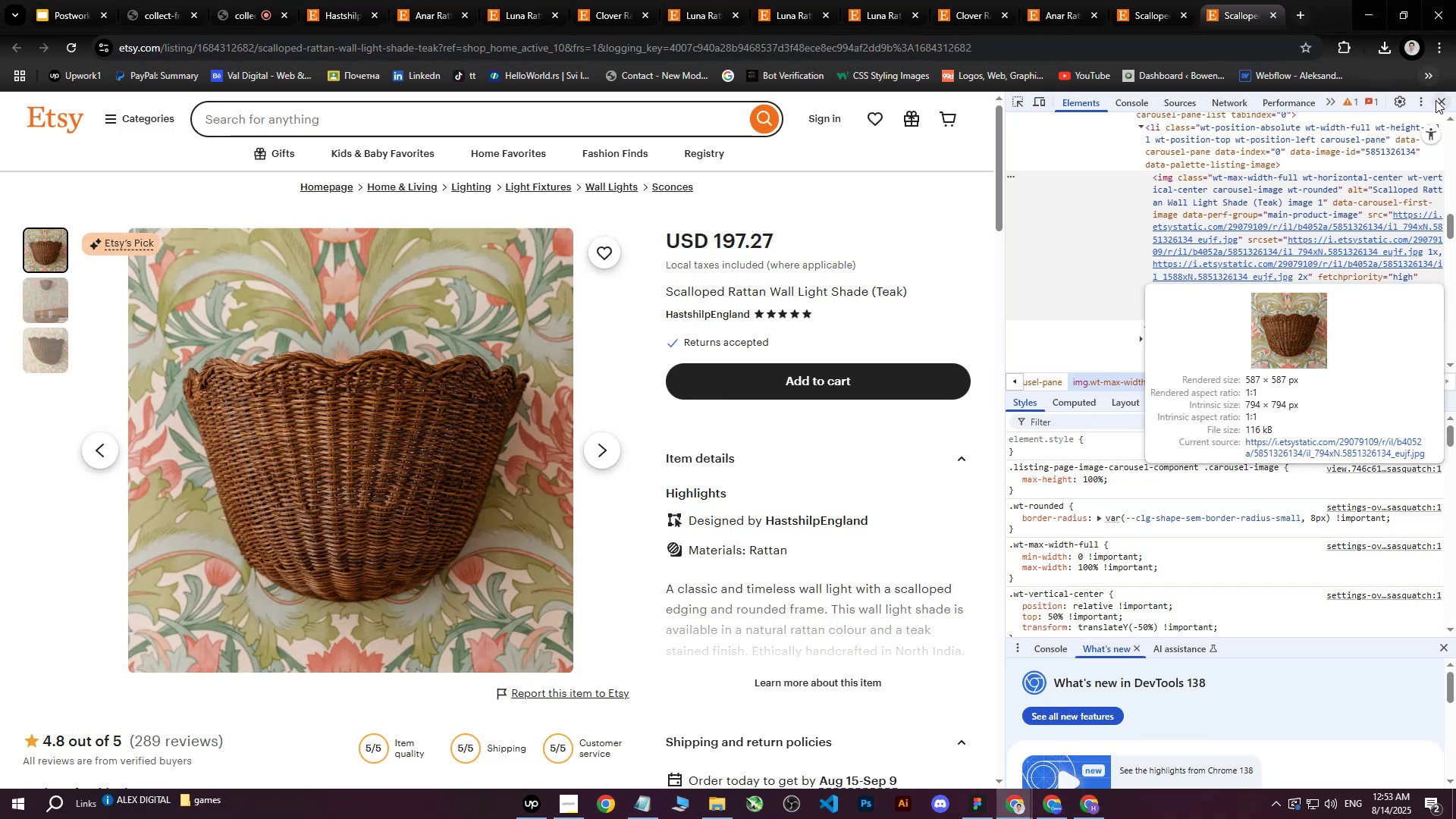 
left_click([1439, 102])
 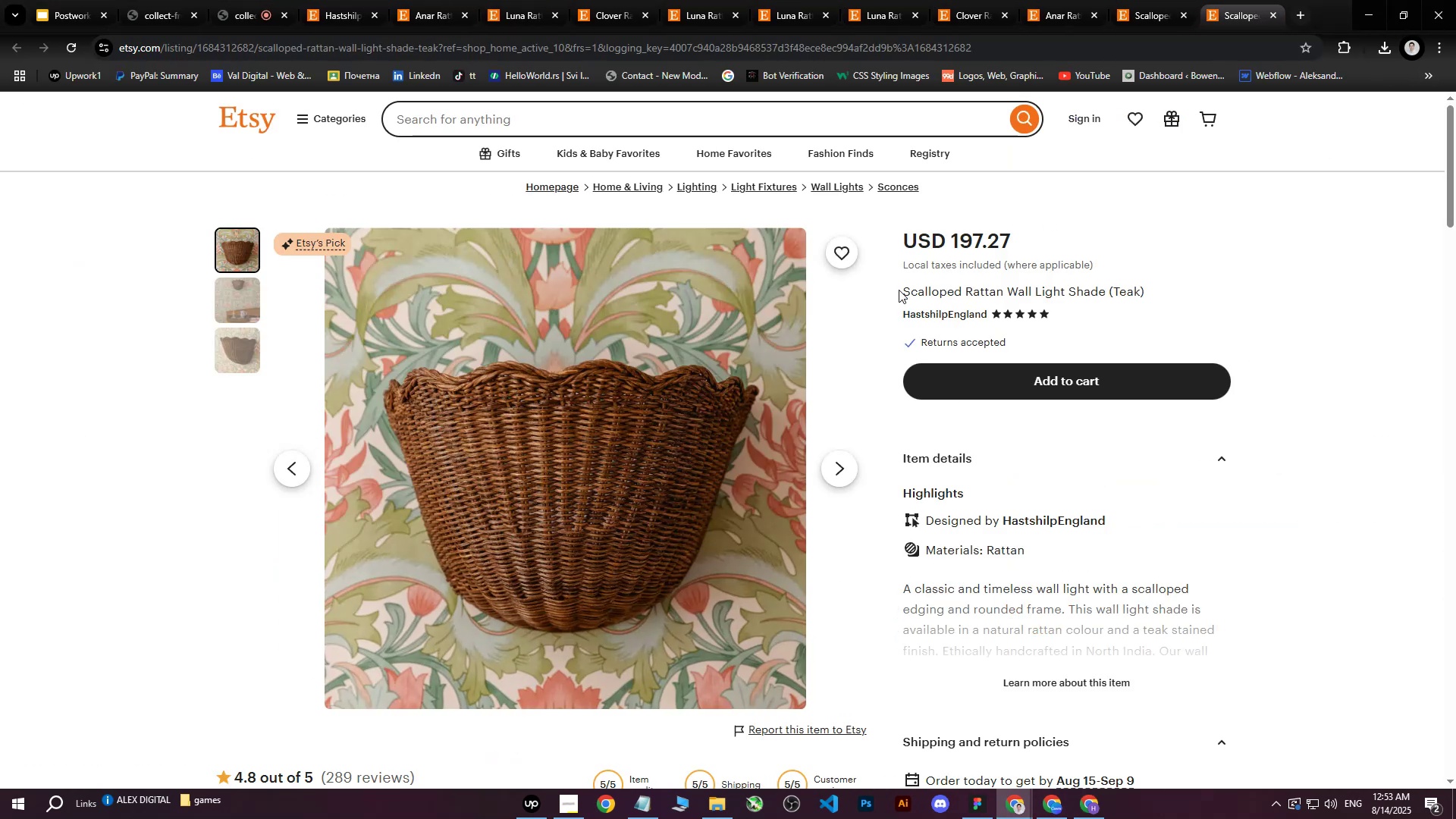 
left_click_drag(start_coordinate=[900, 289], to_coordinate=[1003, 287])
 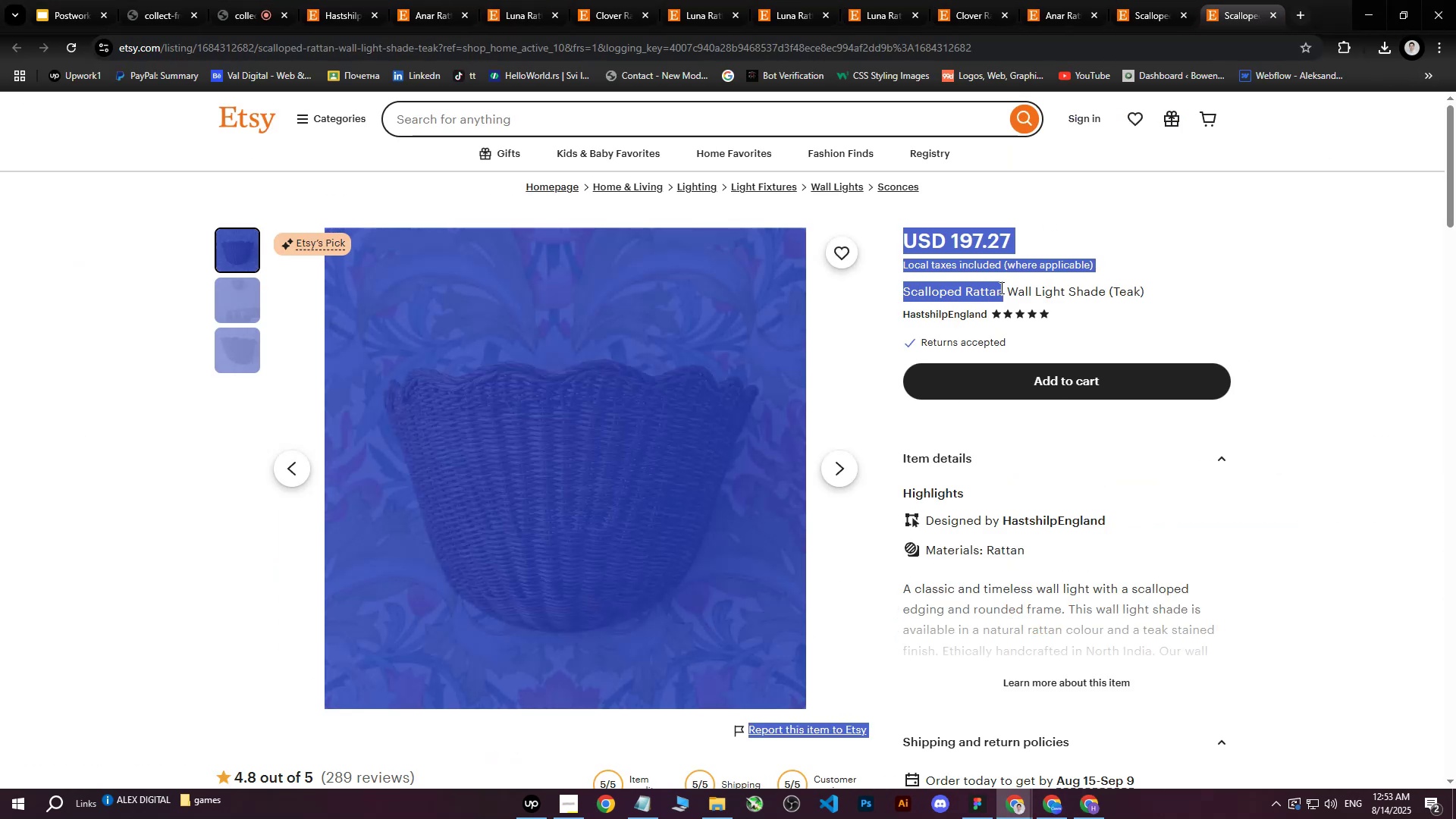 
left_click([1000, 288])
 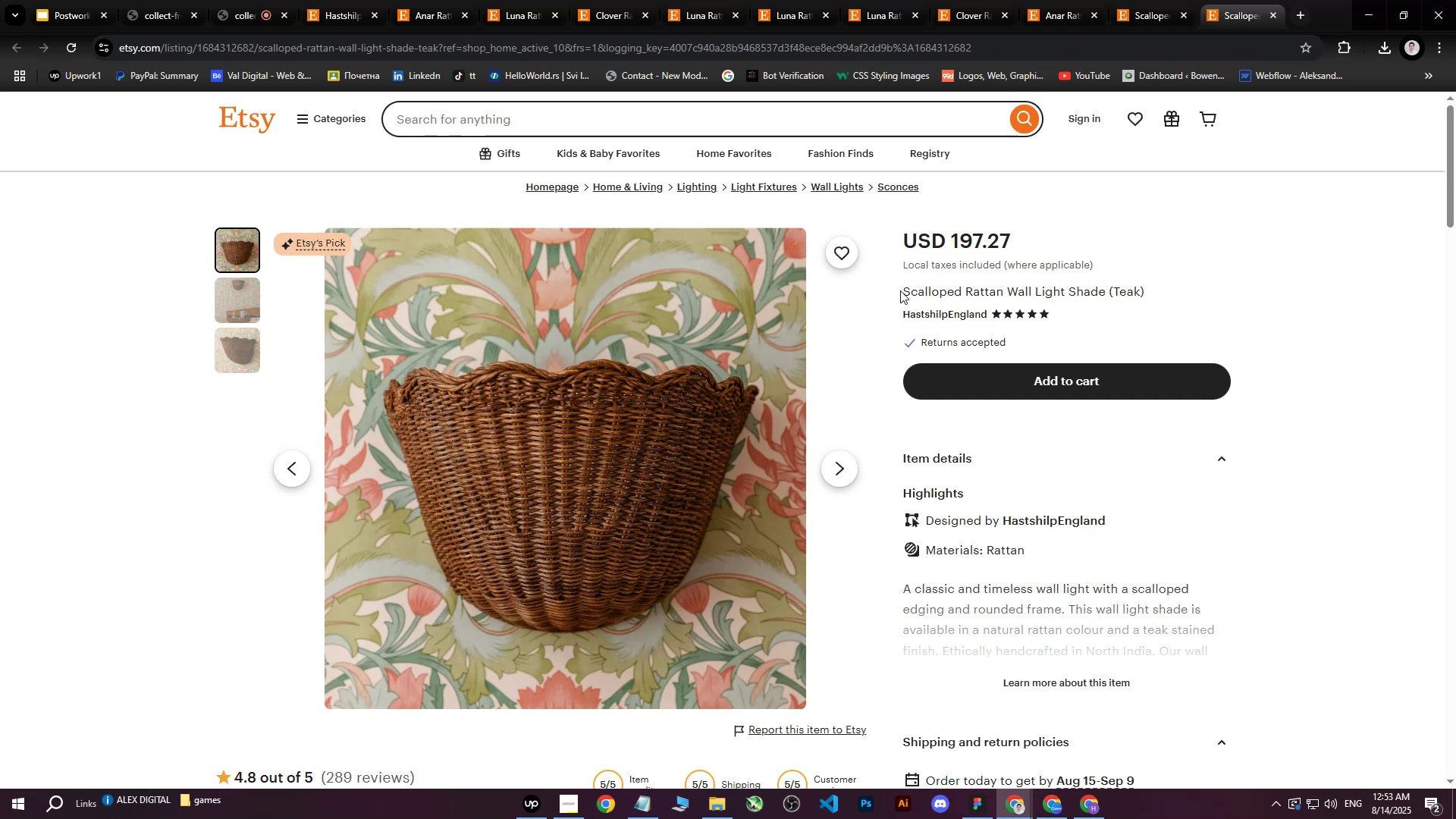 
left_click_drag(start_coordinate=[903, 290], to_coordinate=[1143, 293])
 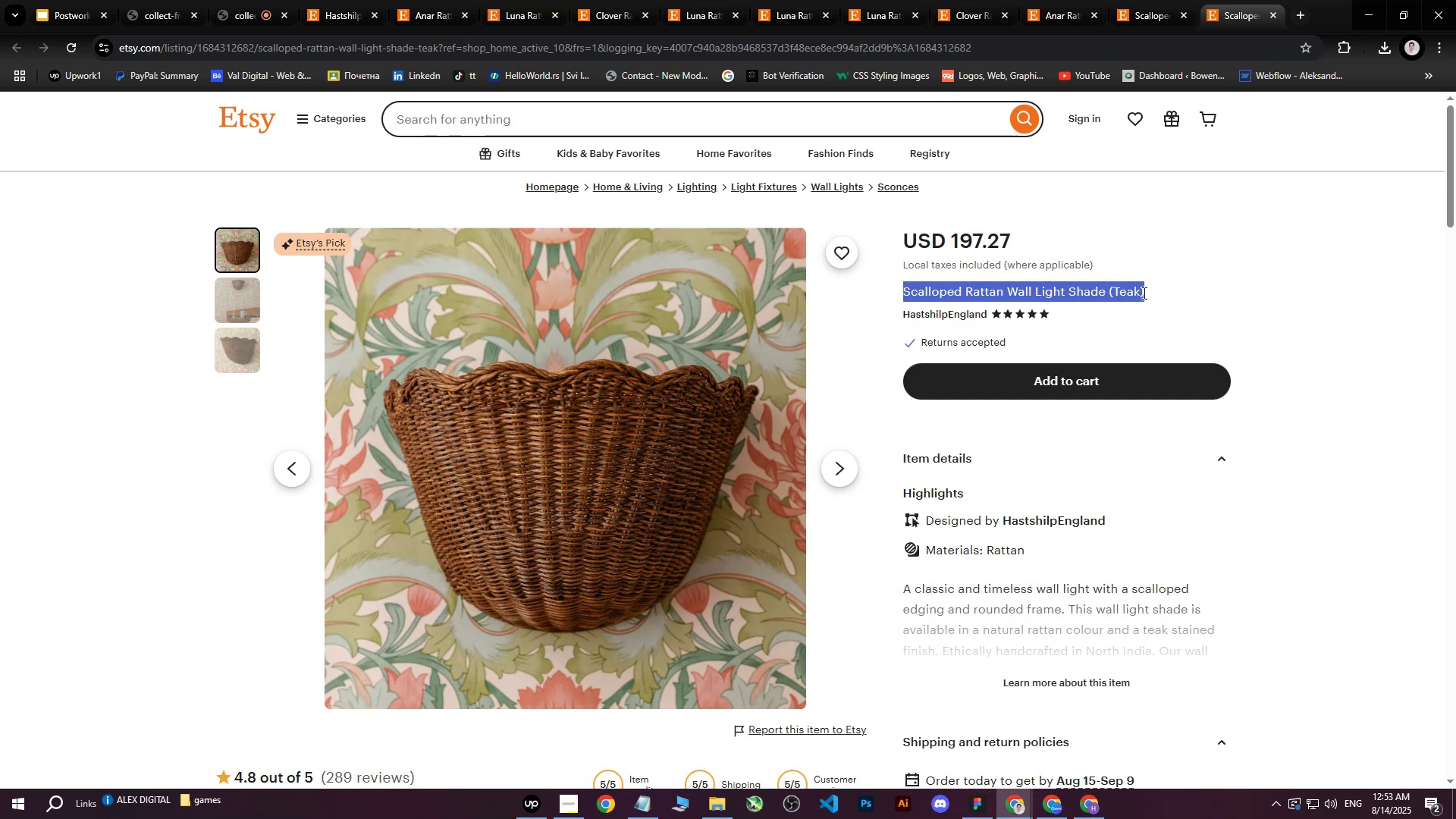 
key(Control+C)
 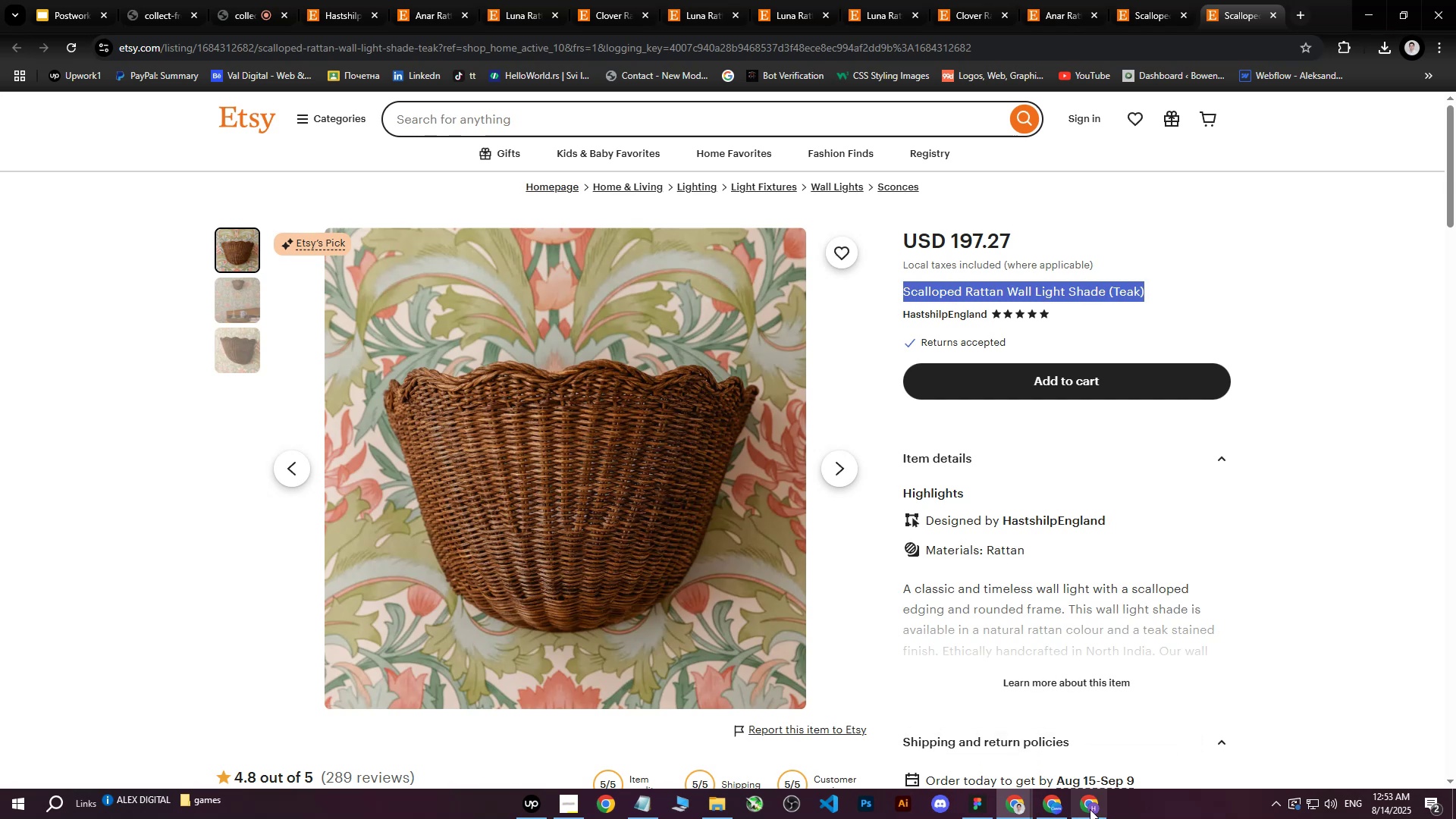 
left_click([1090, 810])
 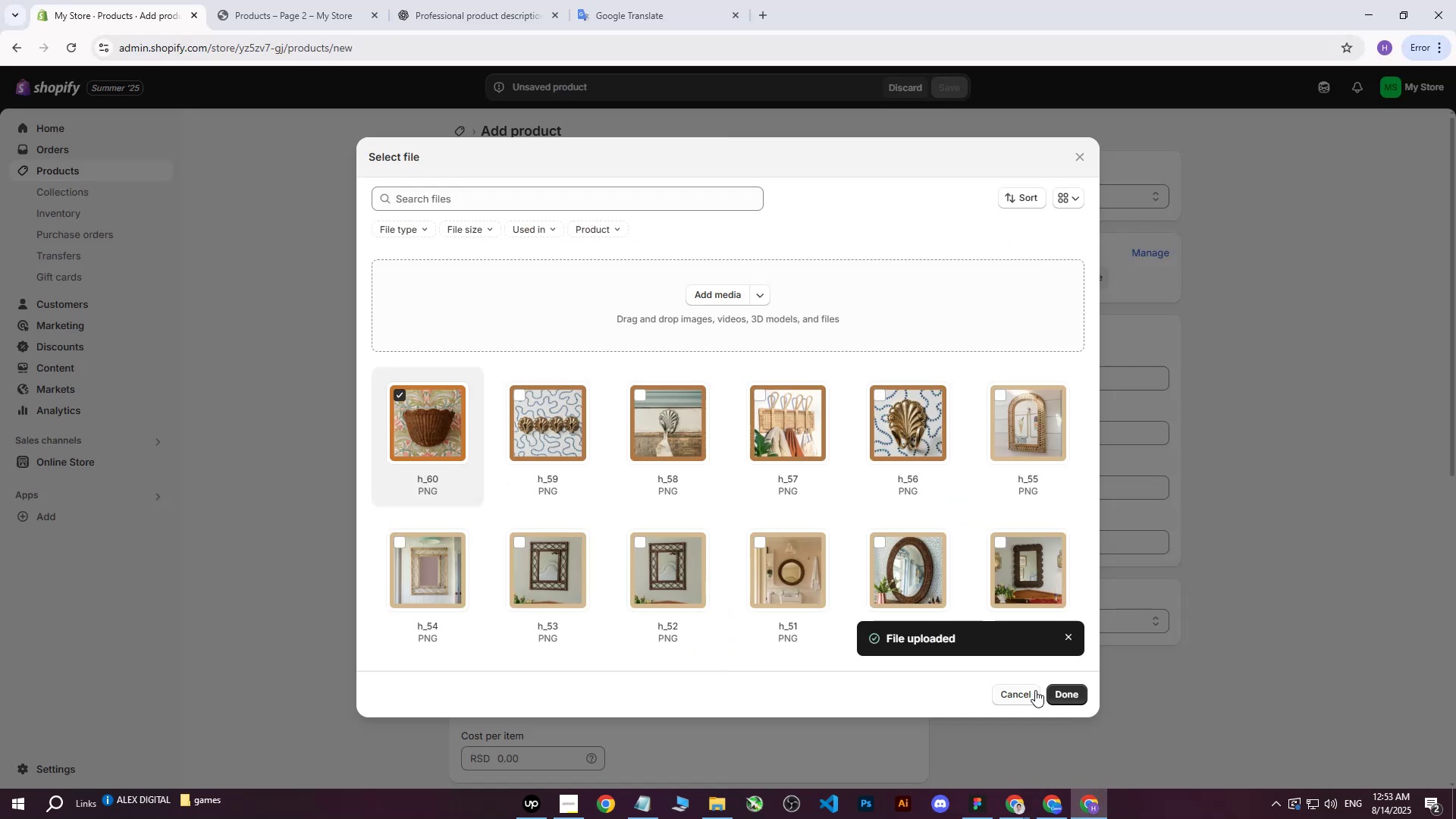 
left_click([1056, 693])
 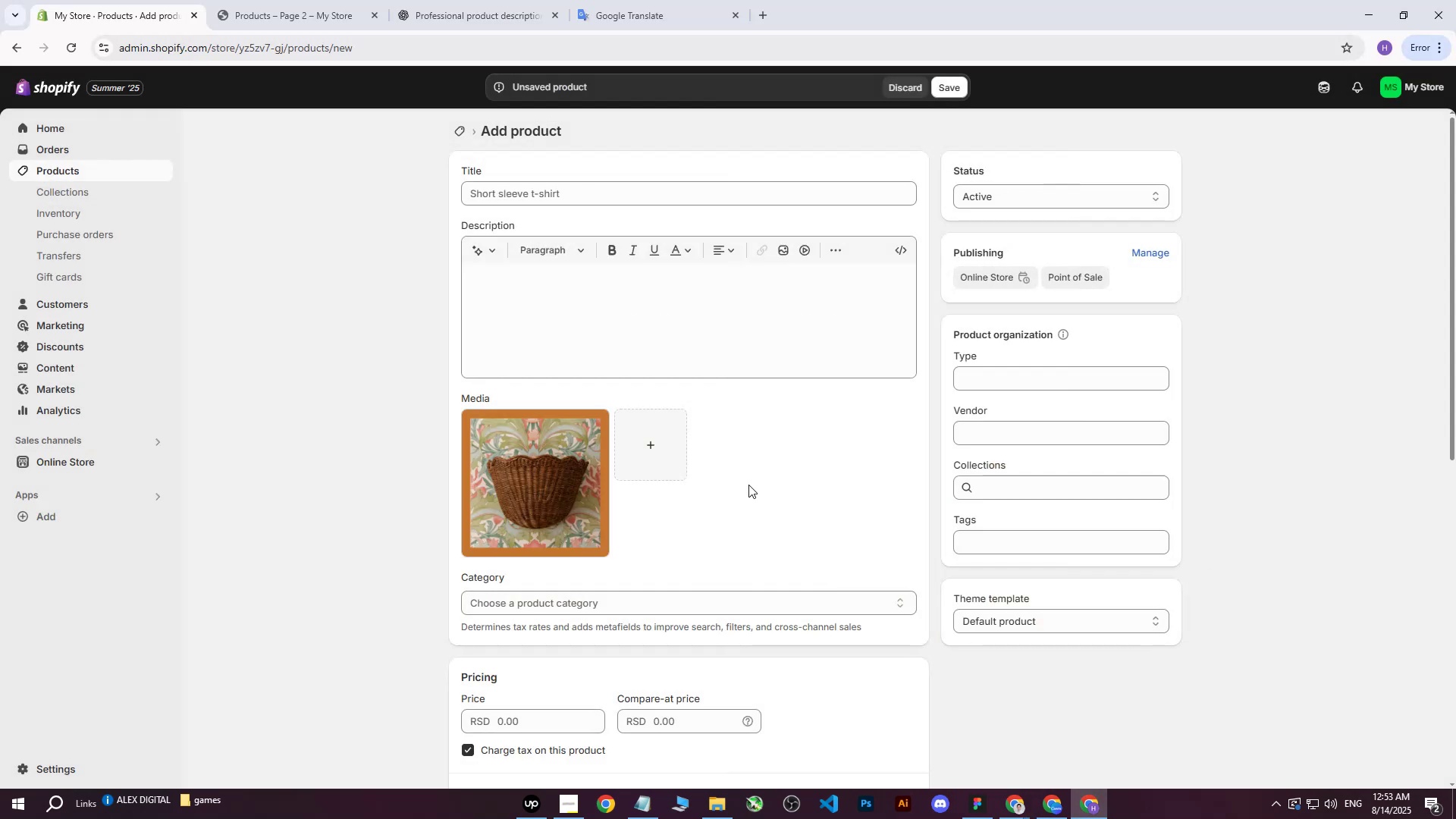 
scroll: coordinate [748, 484], scroll_direction: up, amount: 1.0
 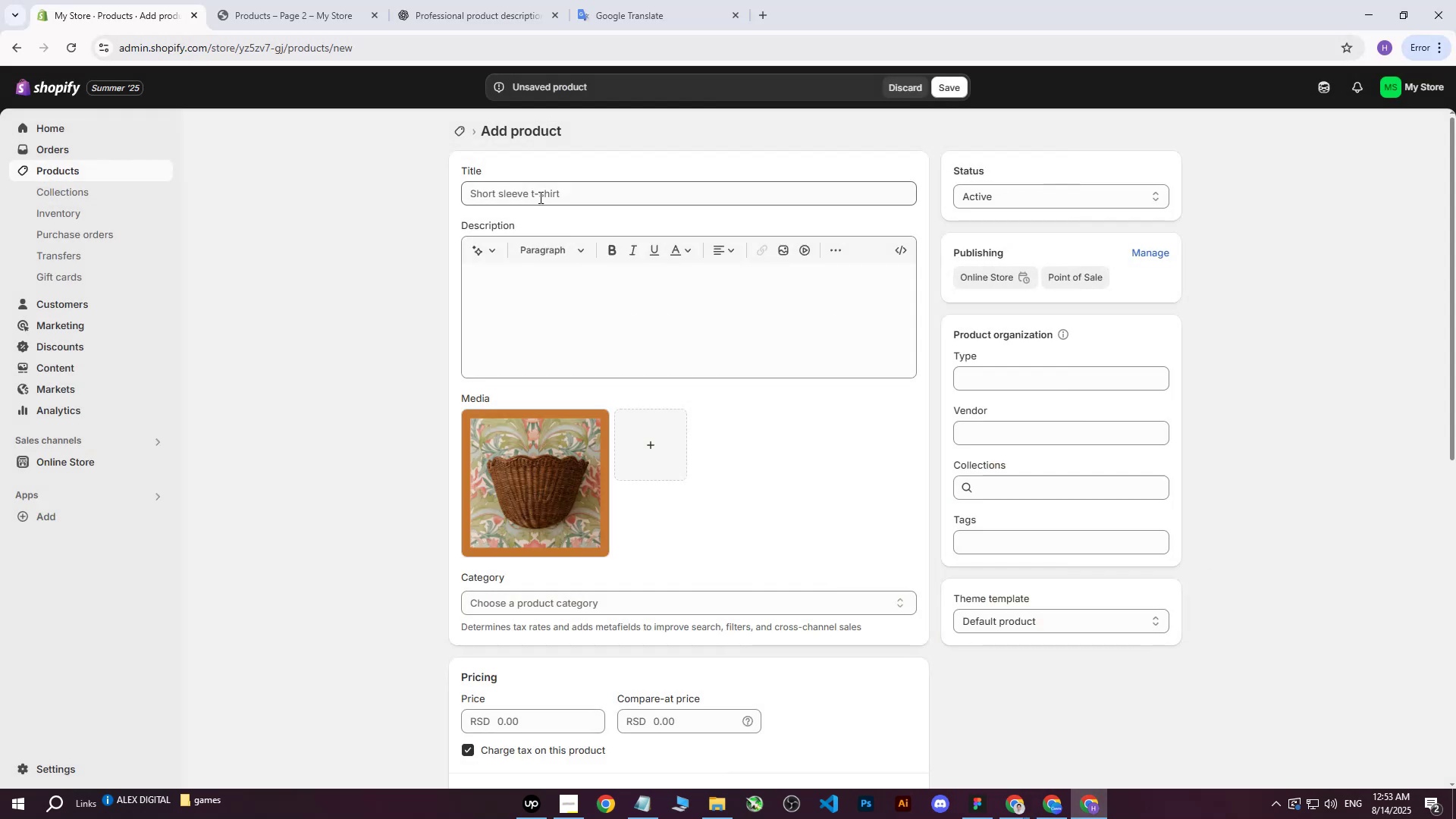 
left_click([535, 193])
 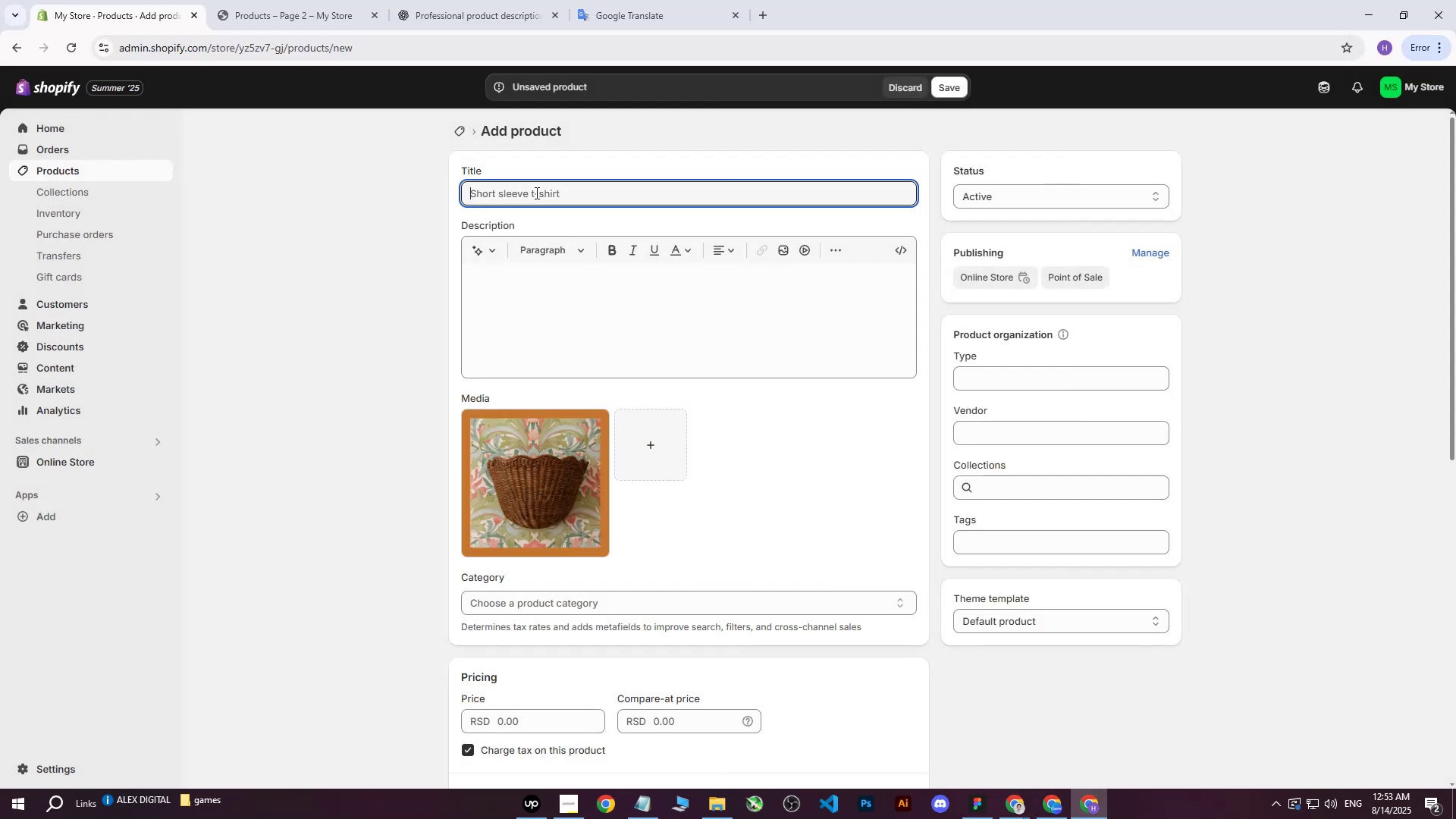 
key(Control+V)
 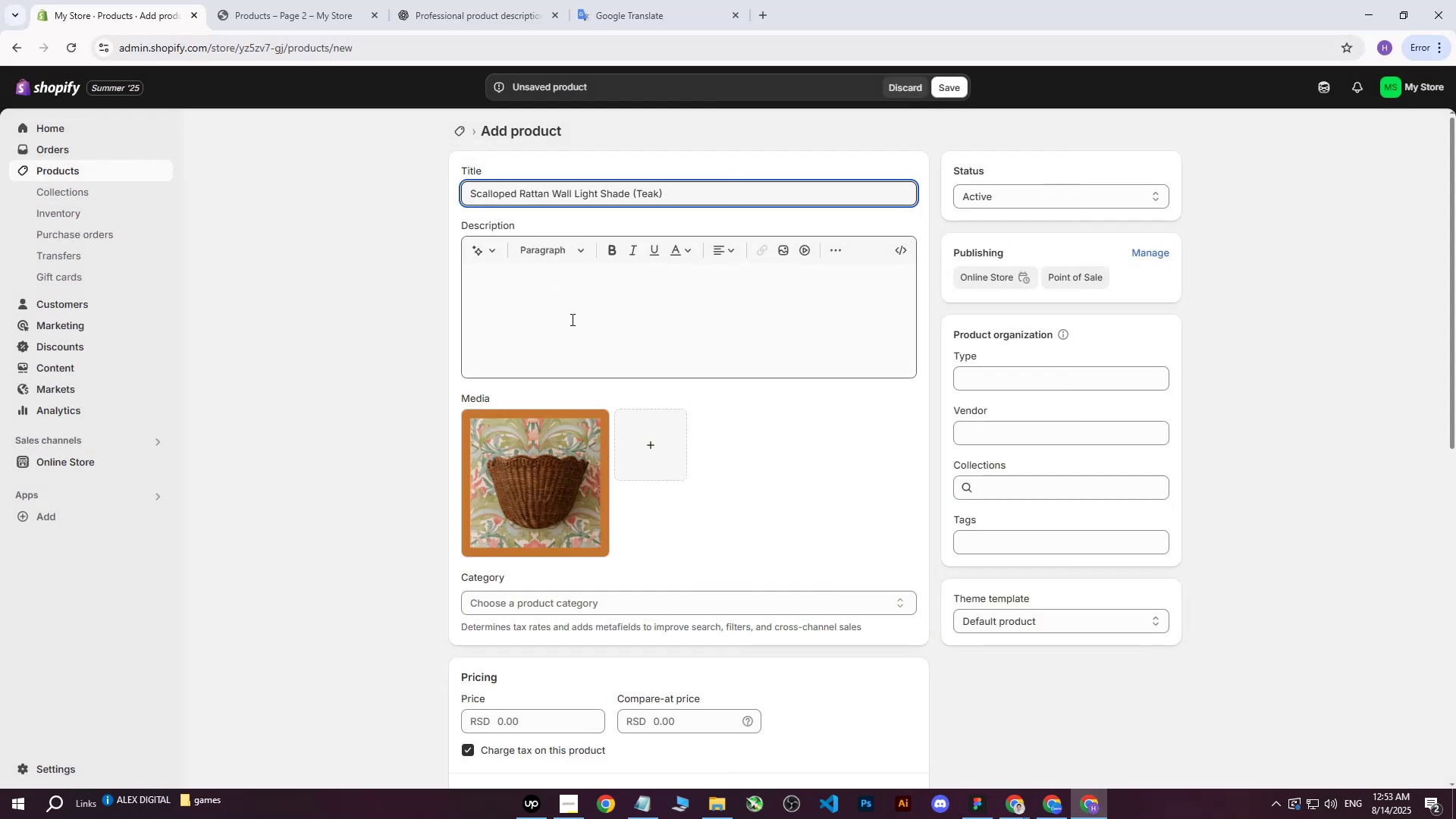 
left_click([570, 316])
 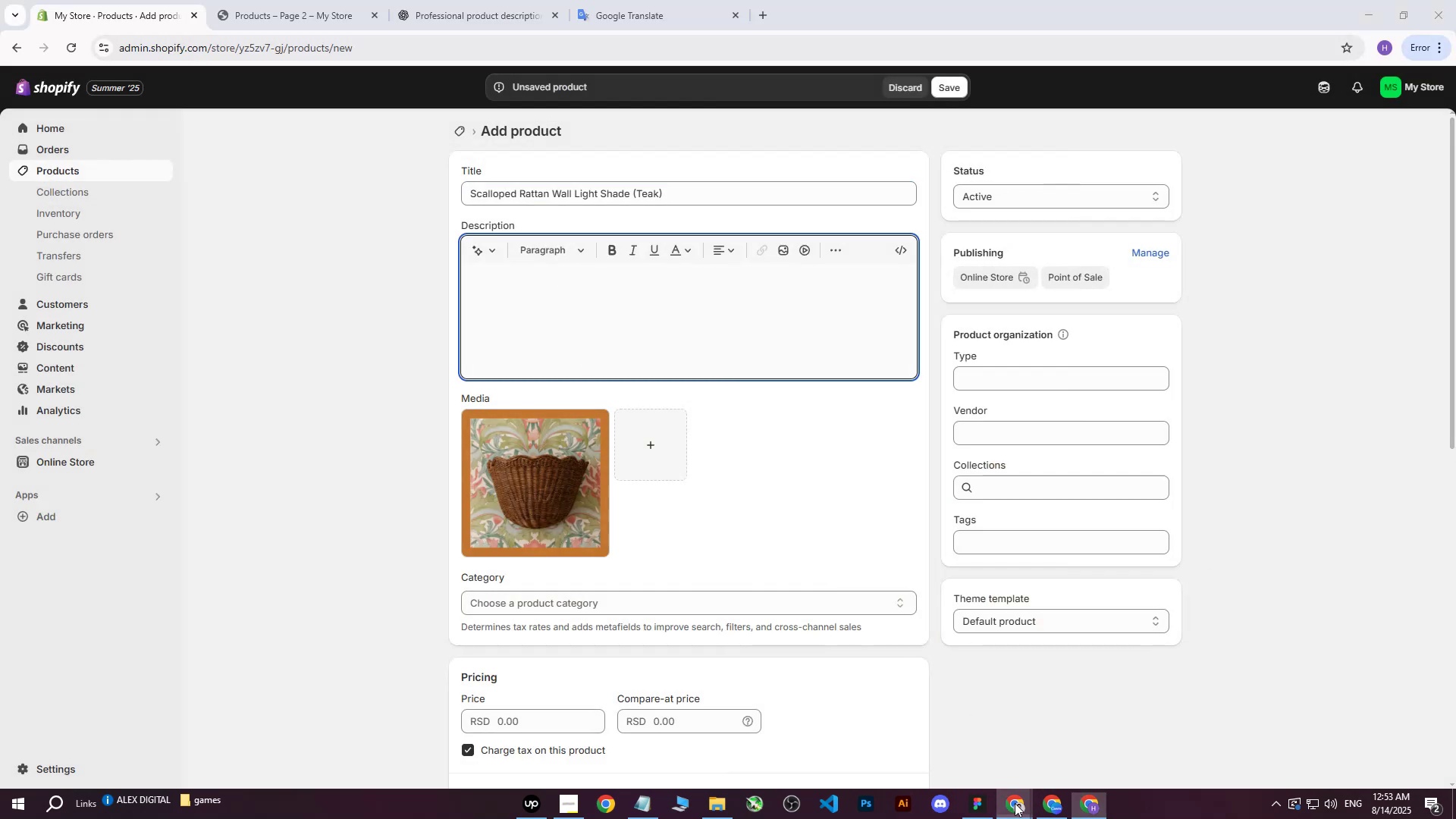 
double_click([930, 749])
 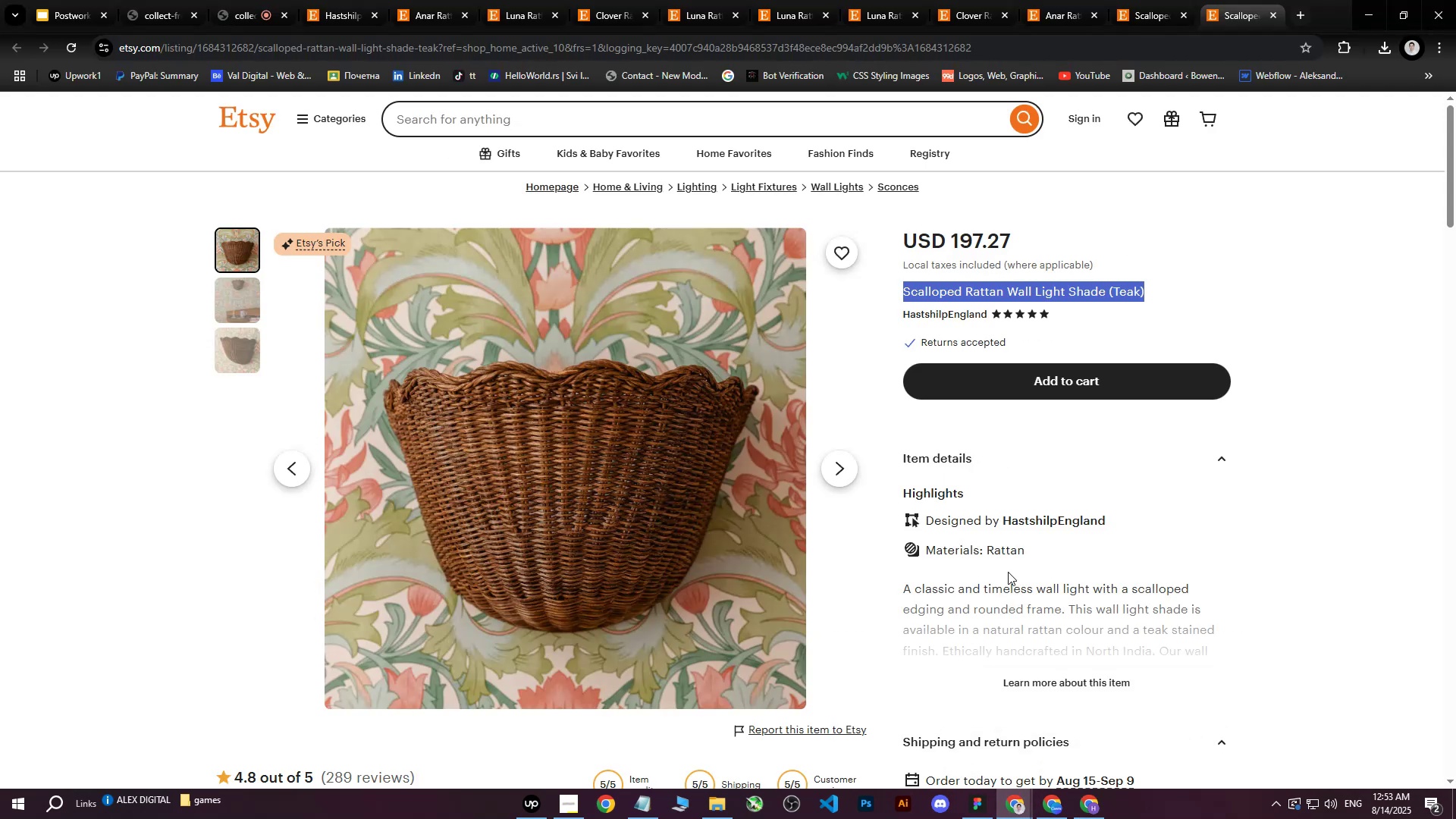 
left_click([1028, 528])
 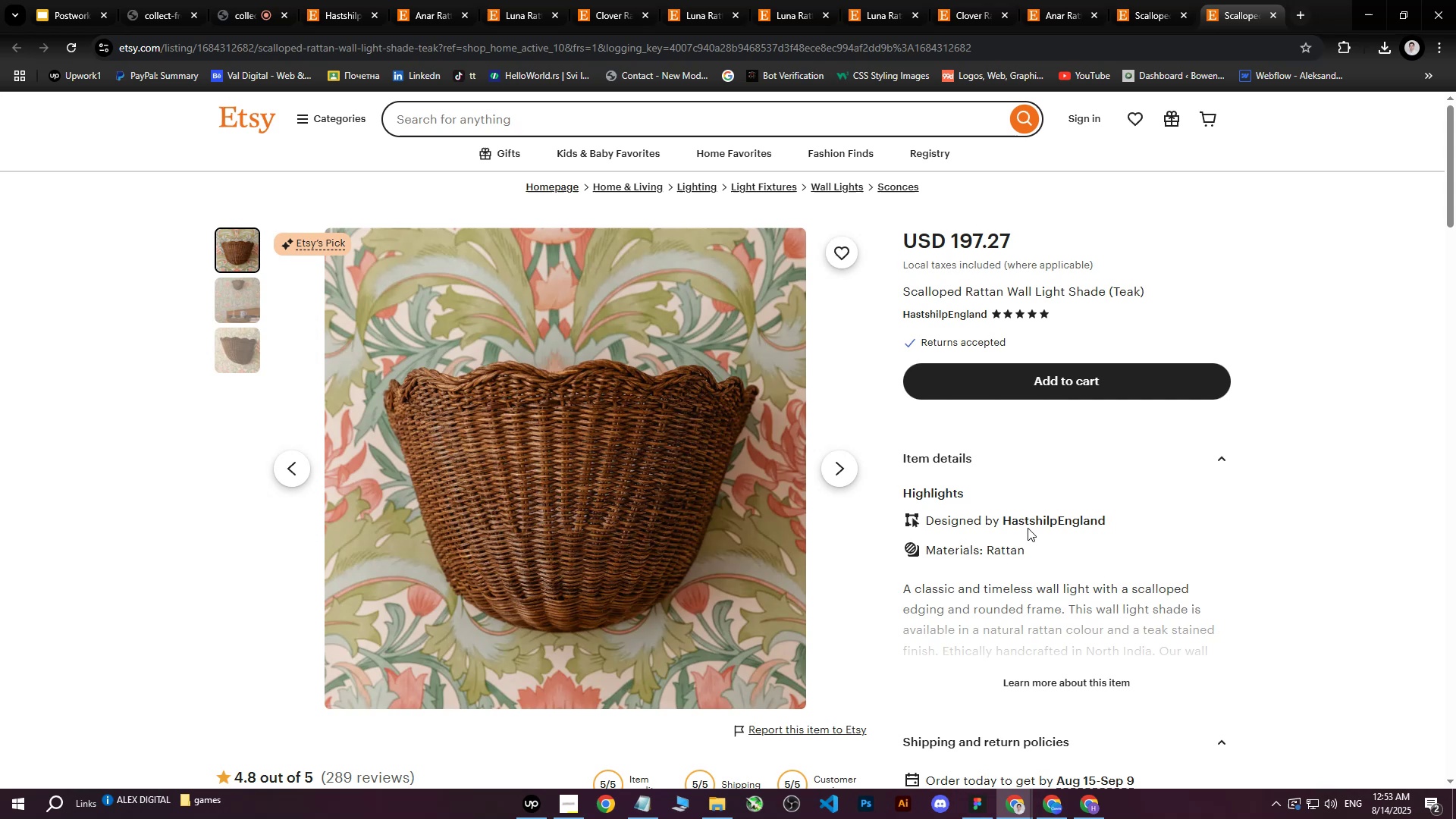 
scroll: coordinate [1050, 595], scroll_direction: down, amount: 6.0
 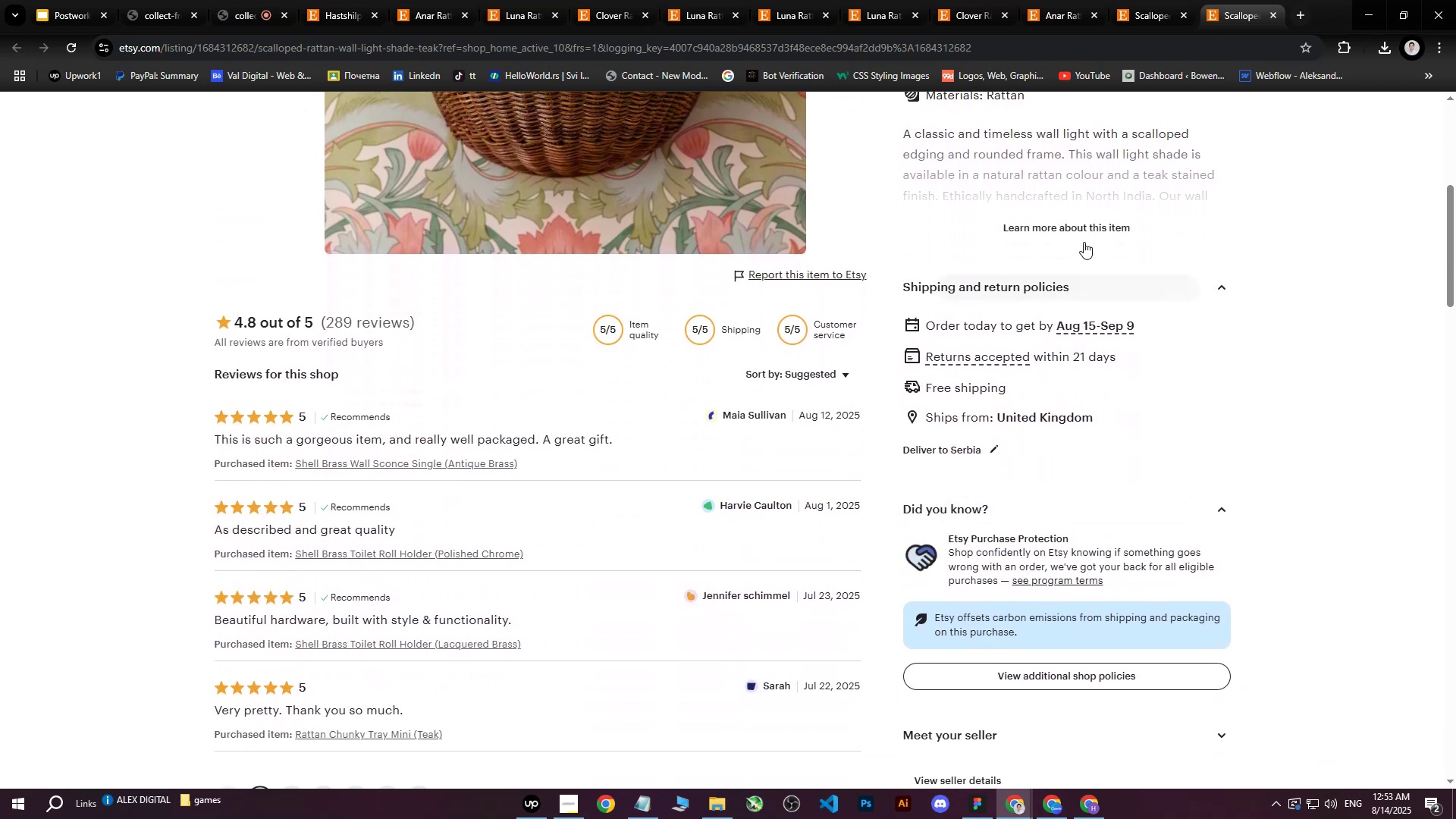 
left_click([1084, 240])
 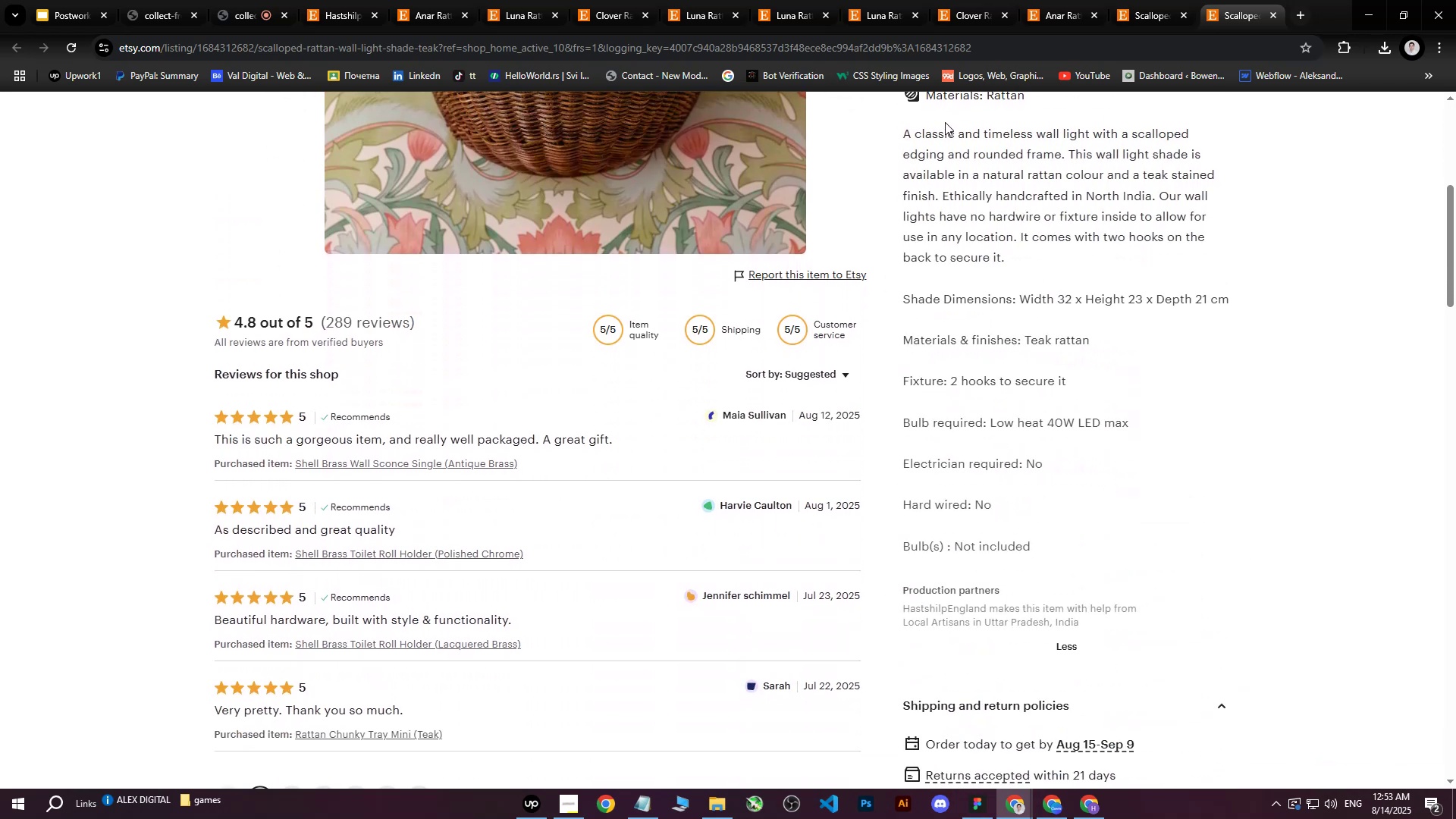 
scroll: coordinate [956, 218], scroll_direction: up, amount: 1.0
 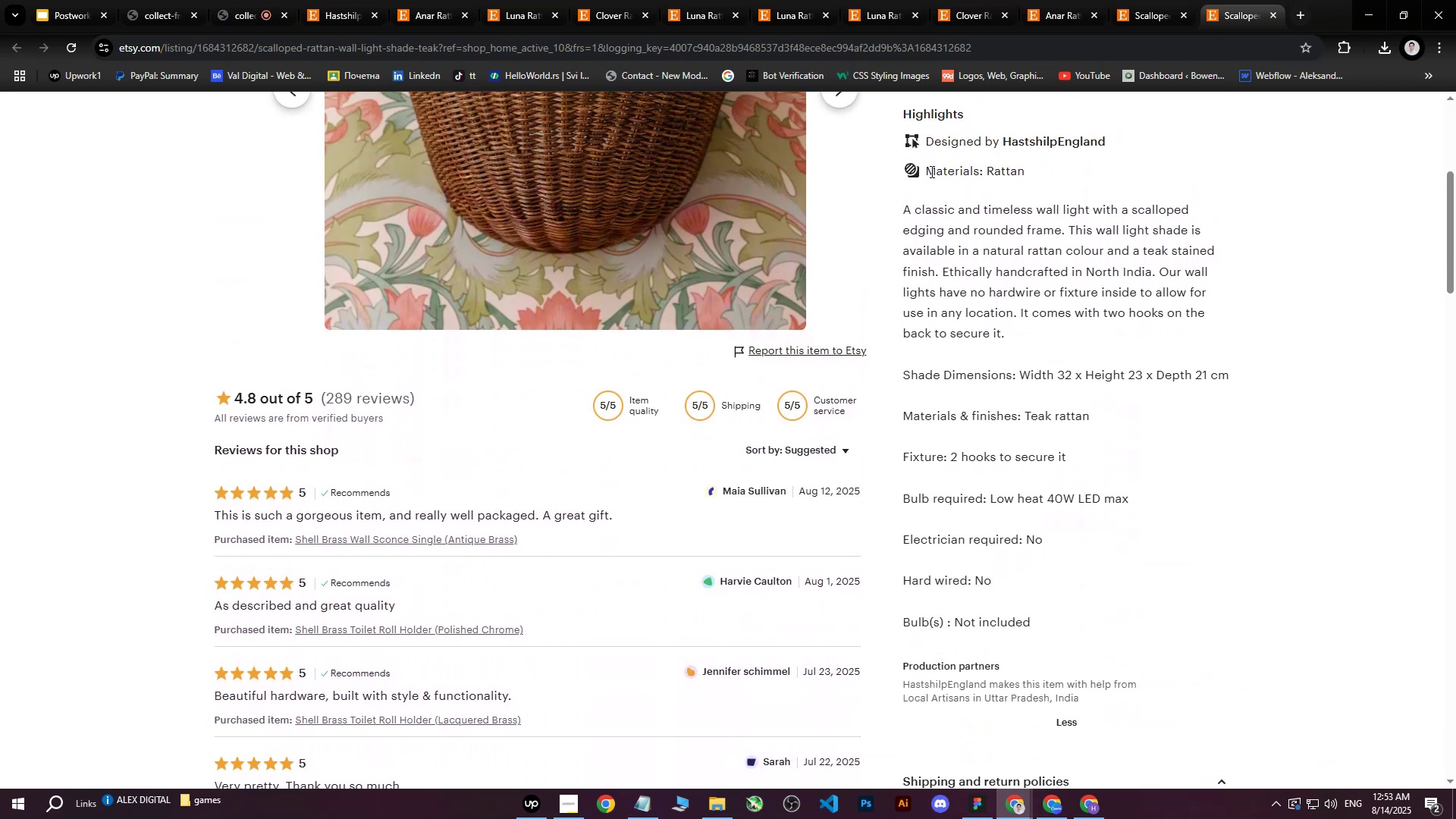 
left_click_drag(start_coordinate=[930, 170], to_coordinate=[1103, 702])
 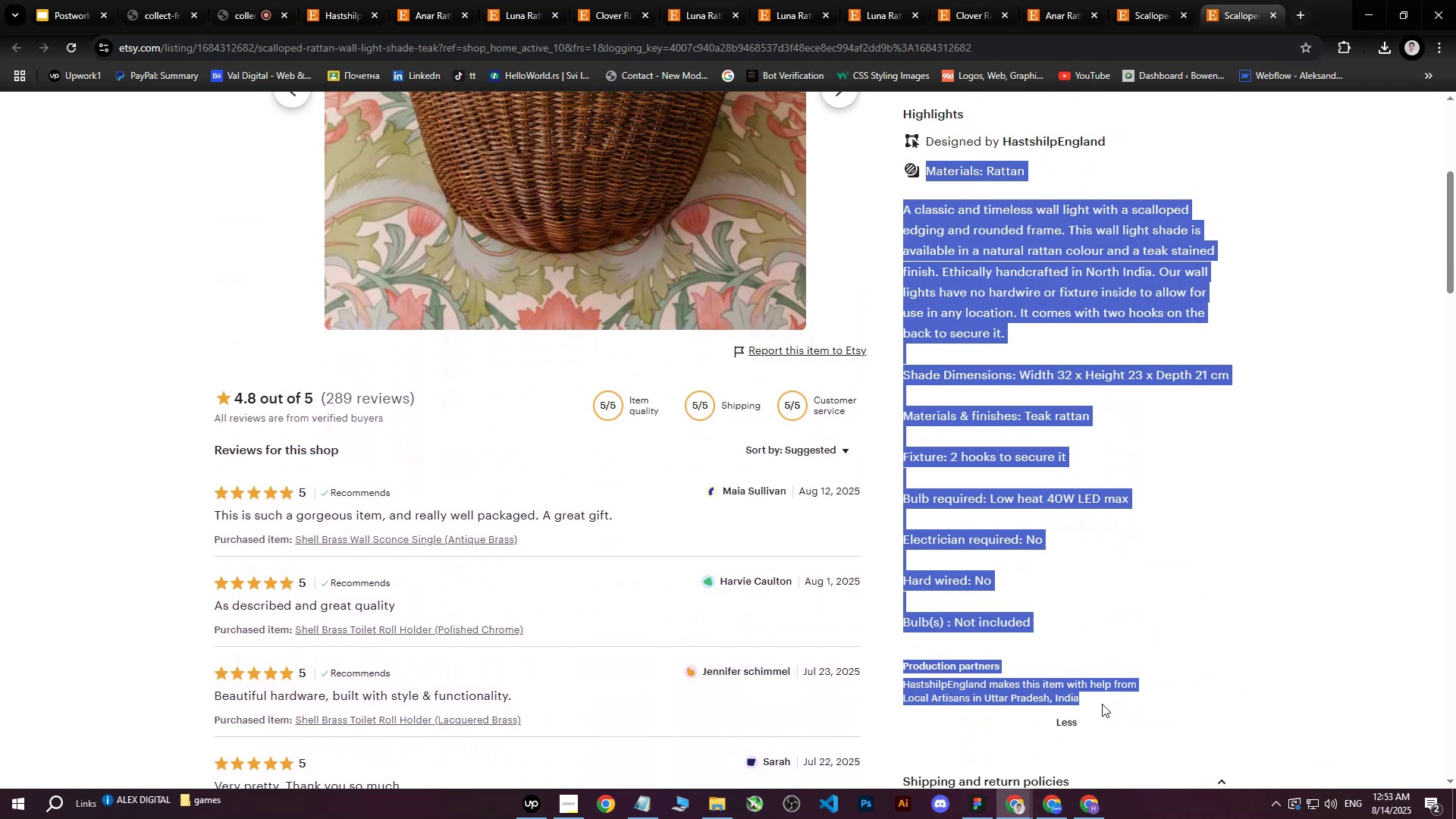 
key(Control+C)
 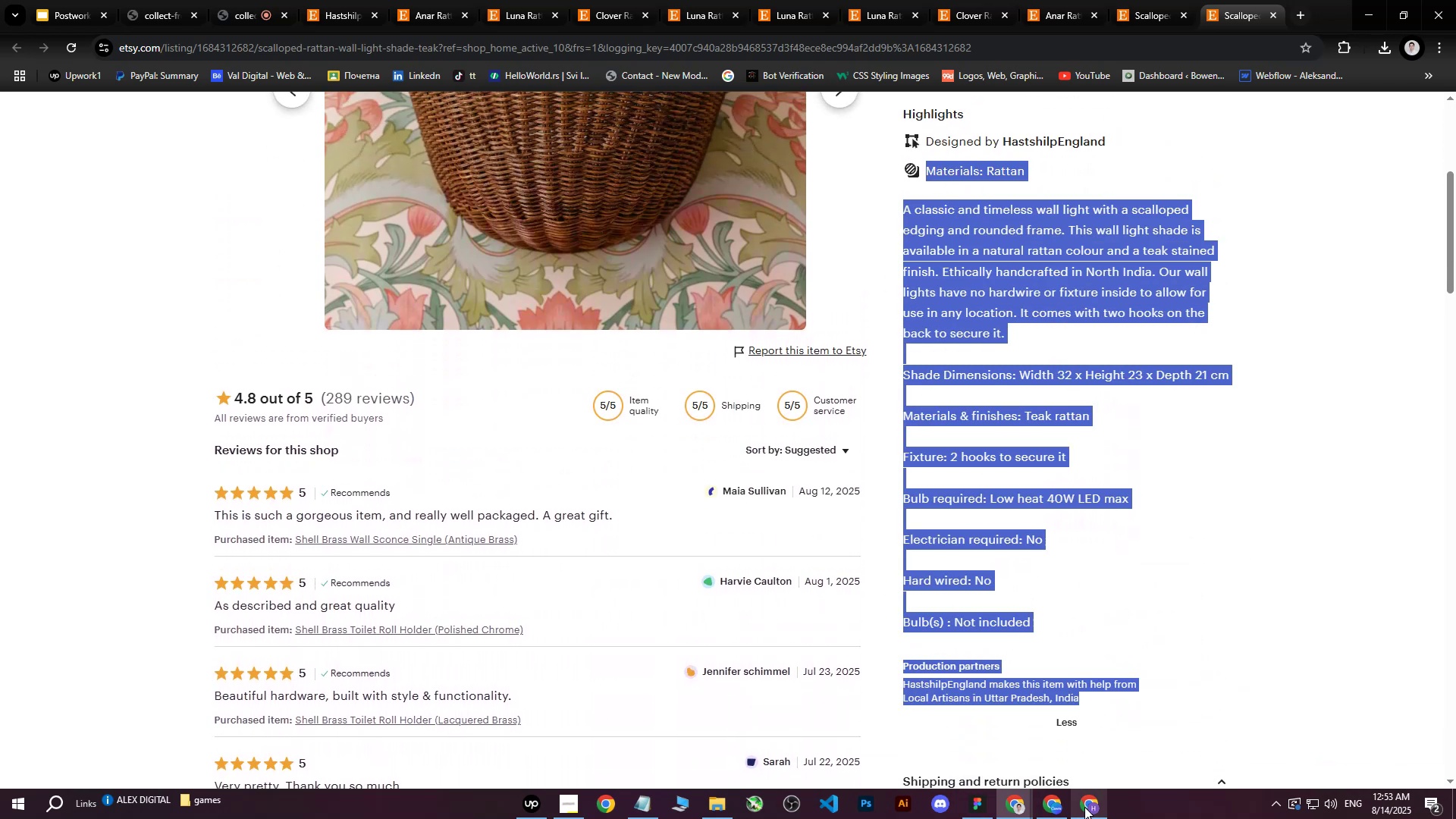 
left_click([1084, 807])
 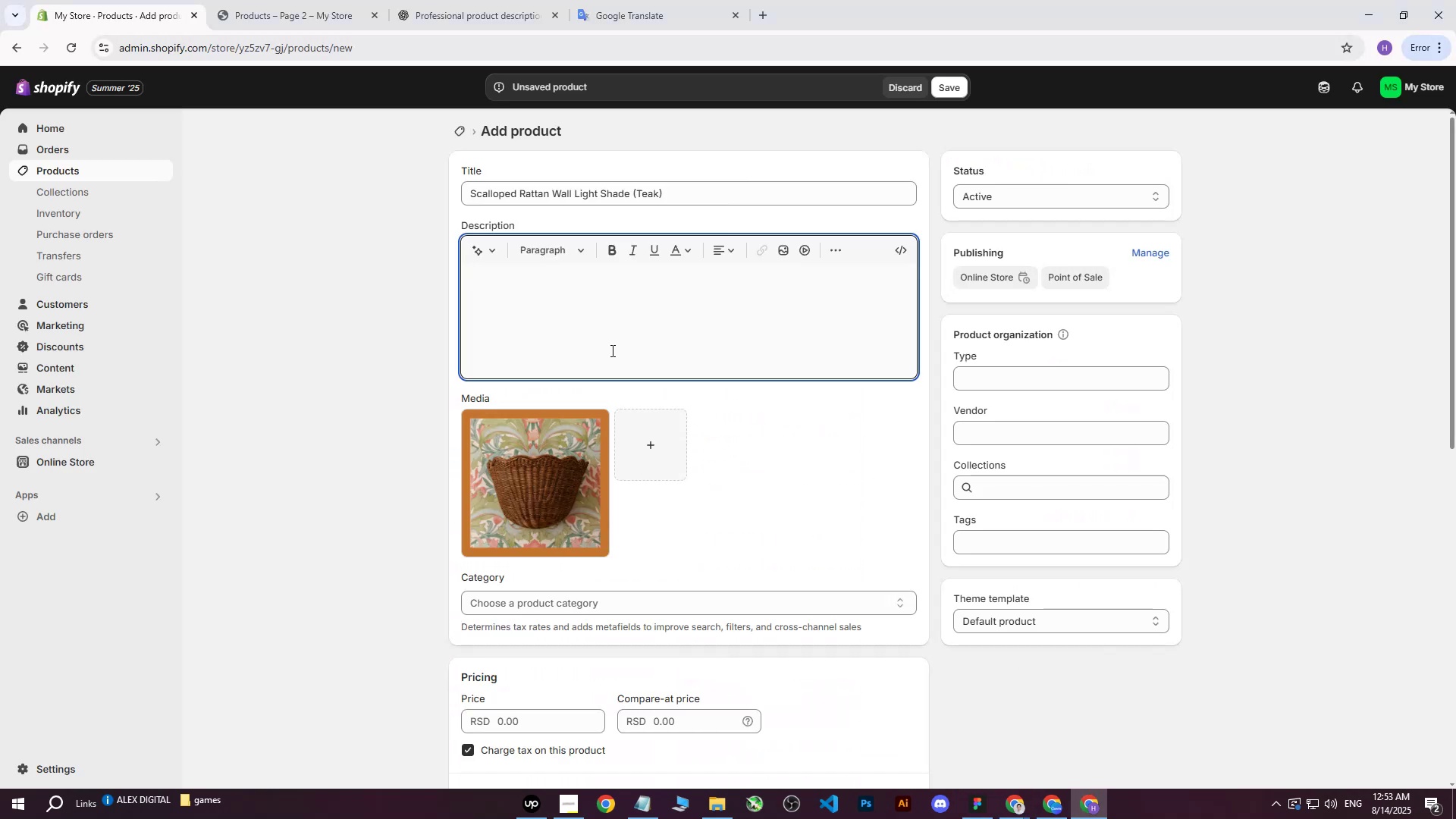 
left_click([547, 299])
 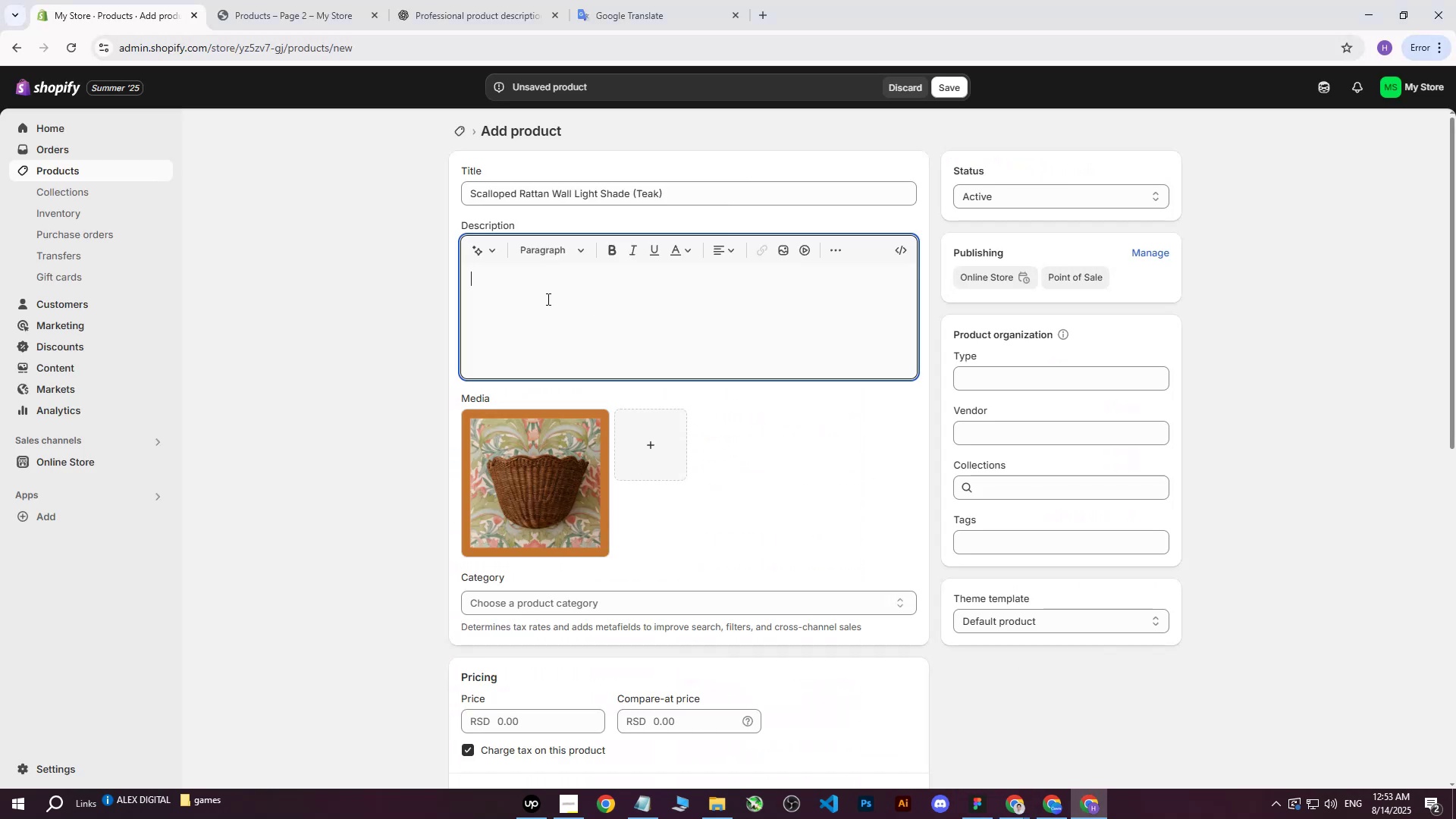 
key(Control+V)
 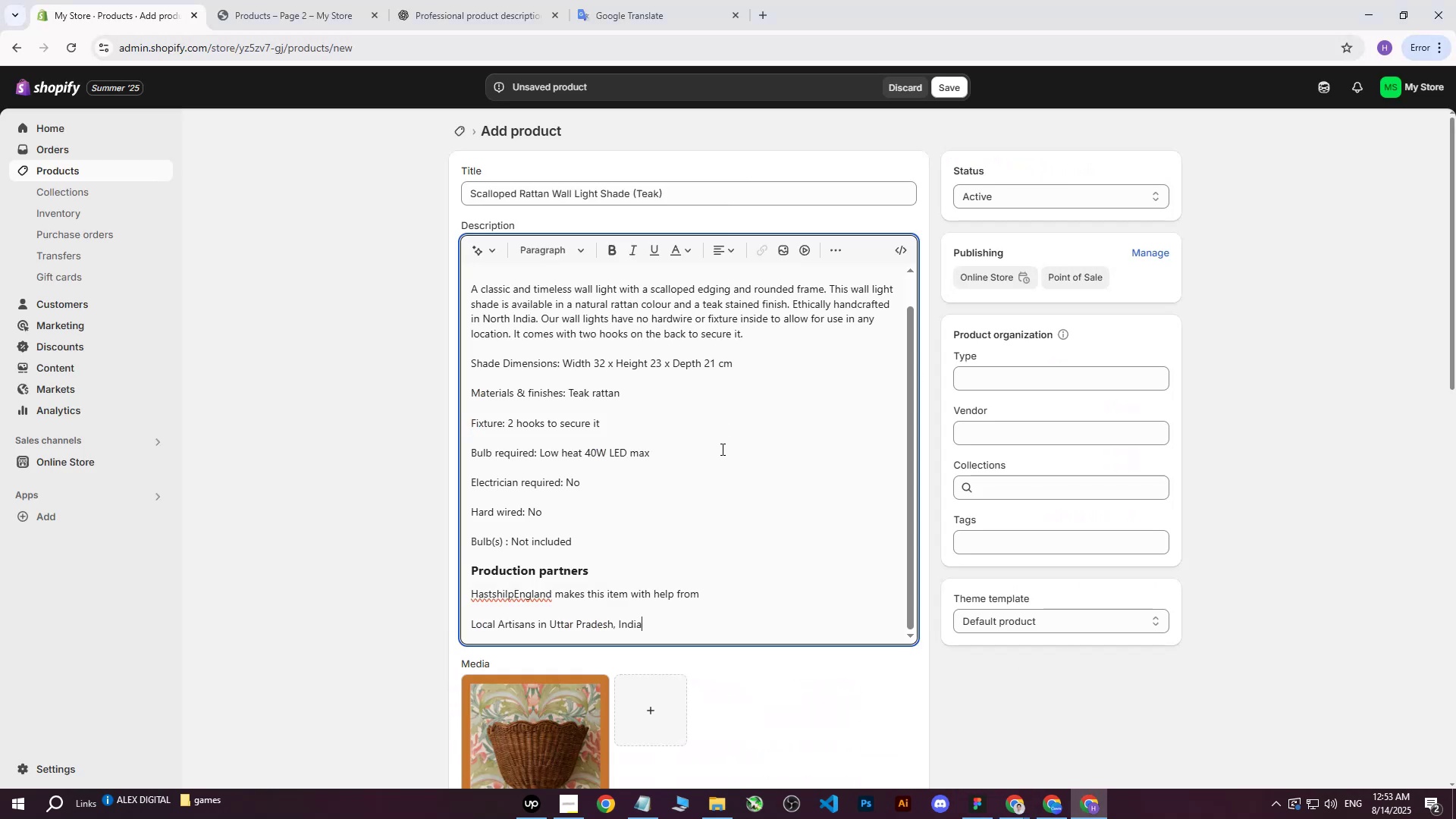 
scroll: coordinate [708, 465], scroll_direction: up, amount: 5.0
 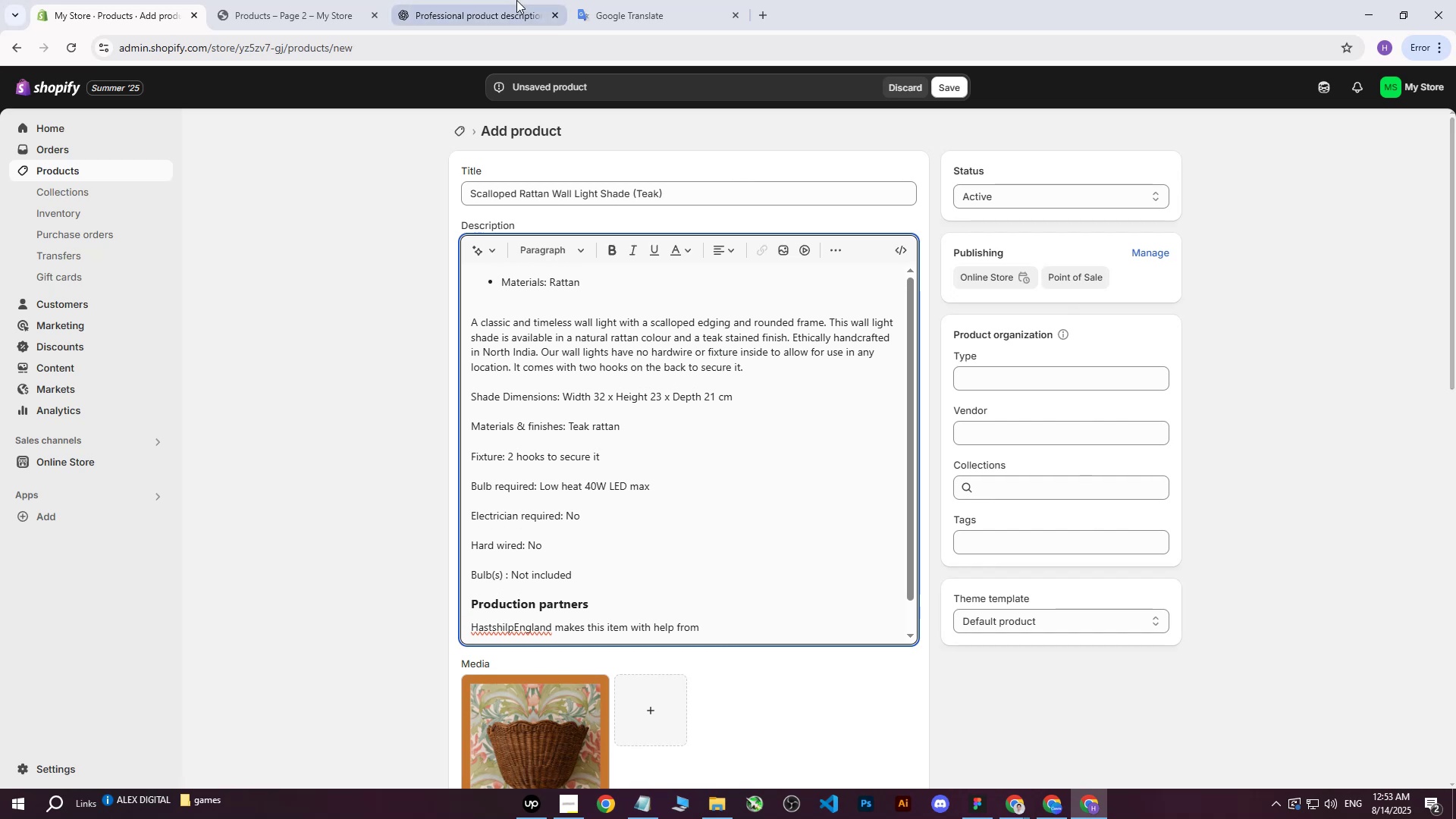 
left_click([504, 0])
 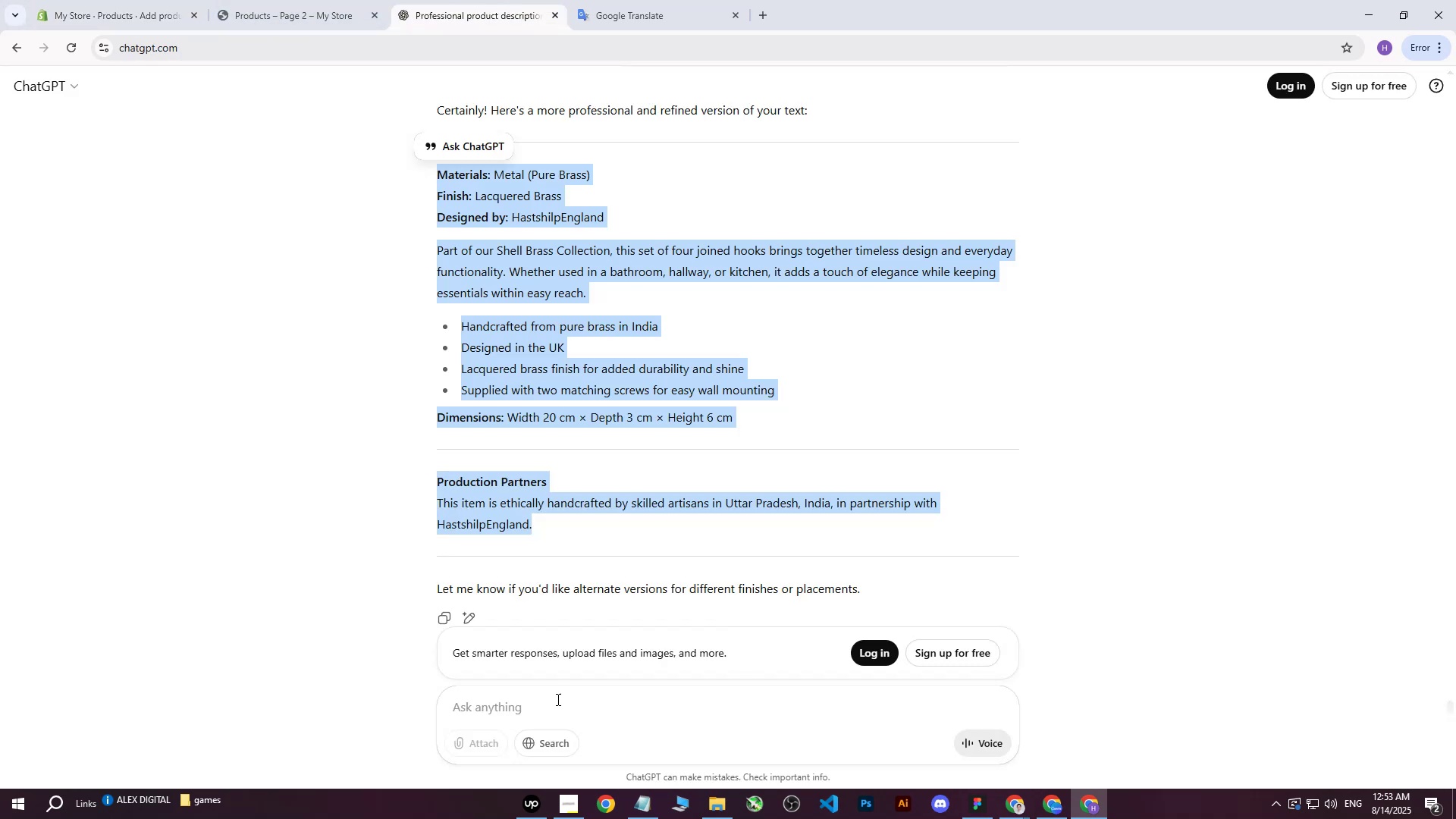 
left_click([537, 730])
 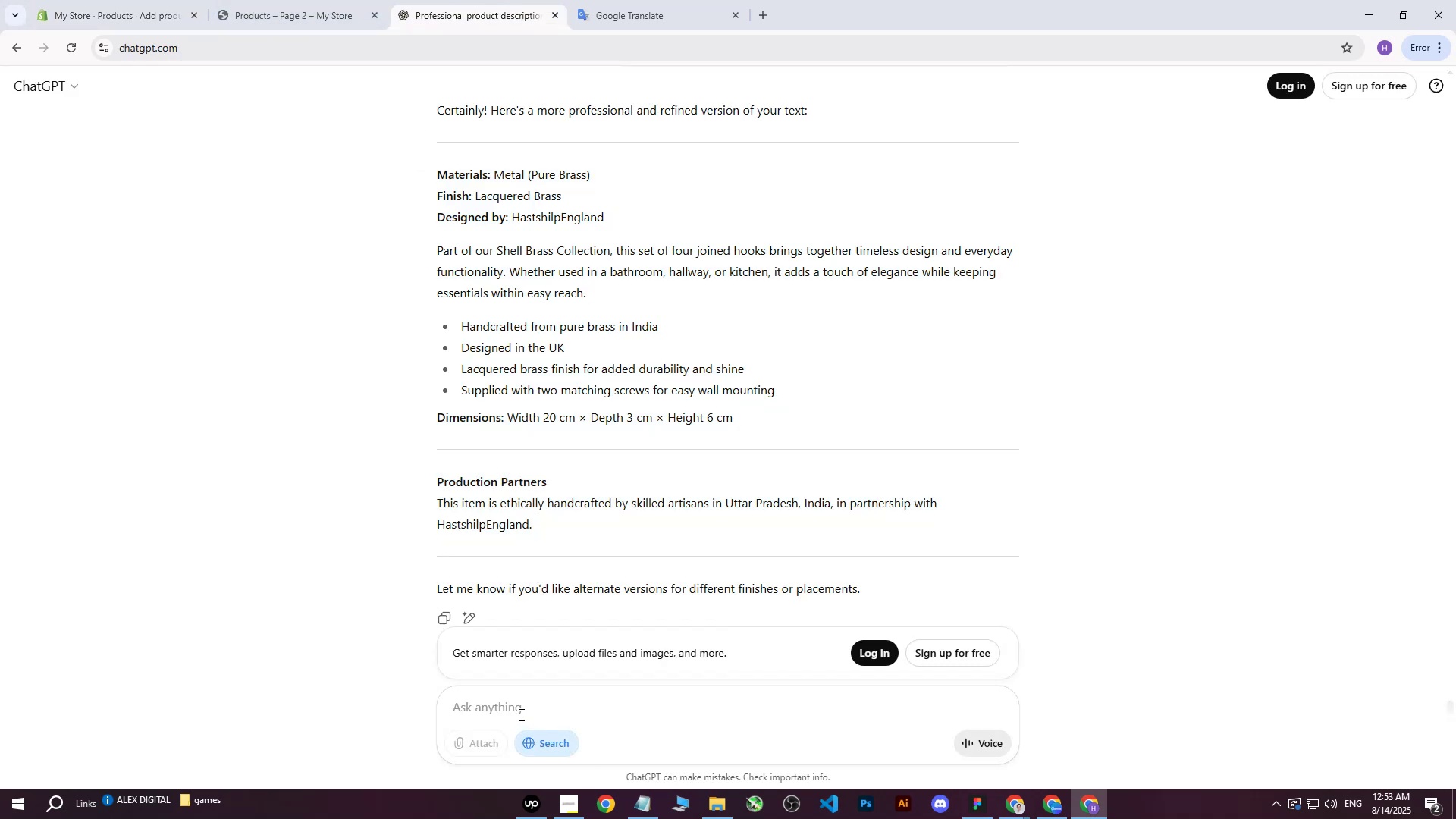 
left_click([523, 710])
 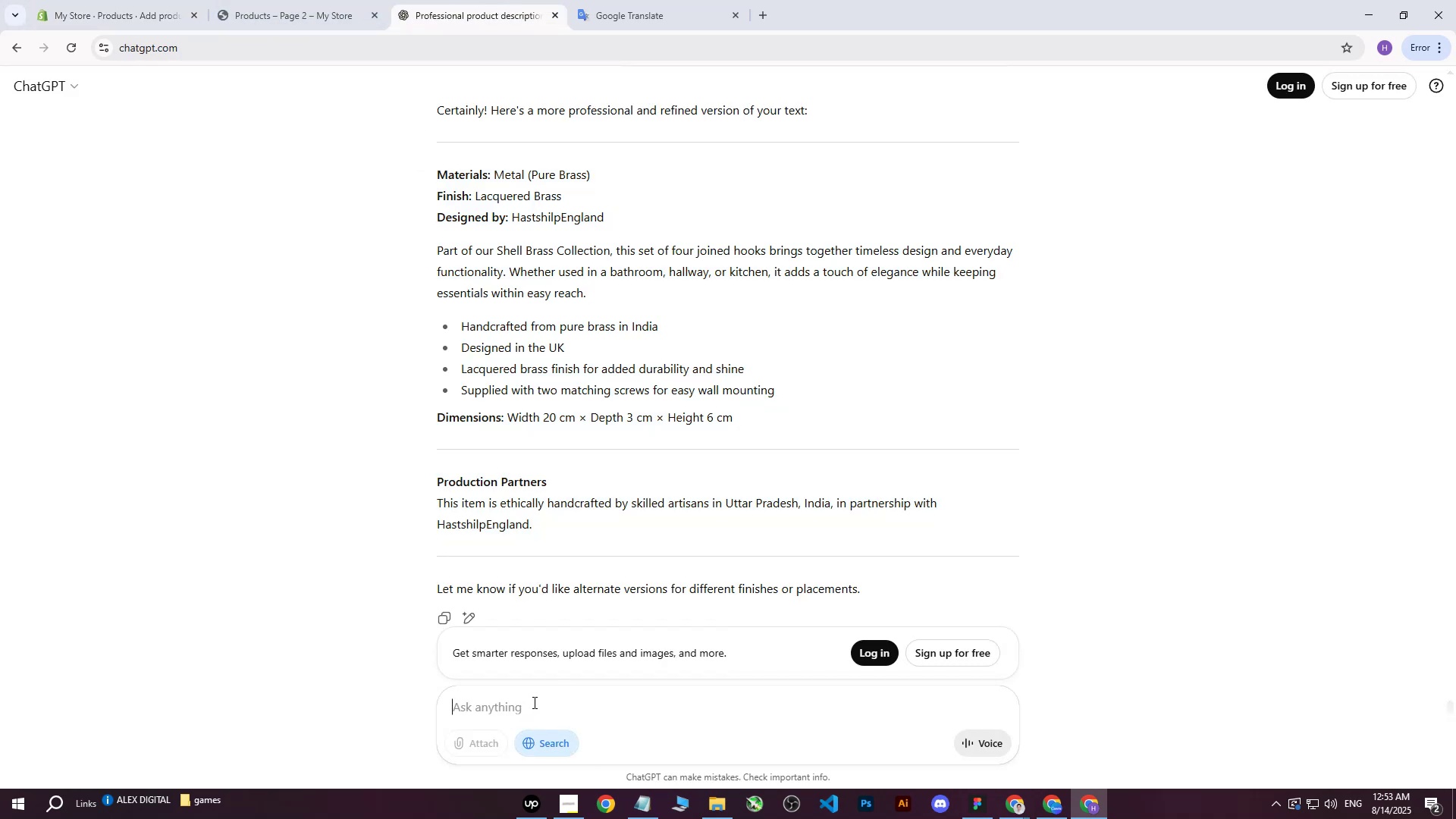 
type(write me more professional way : )
 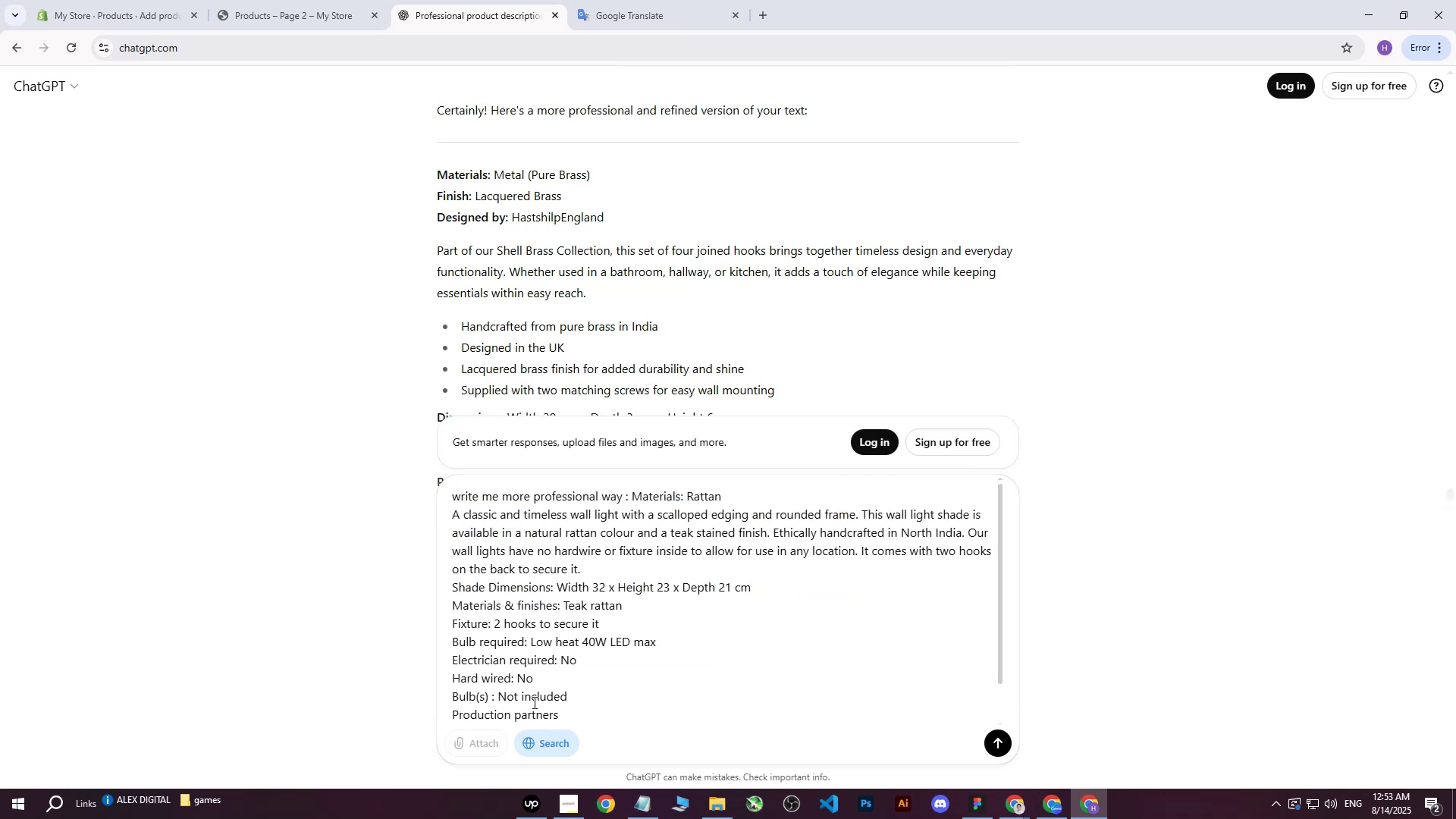 
 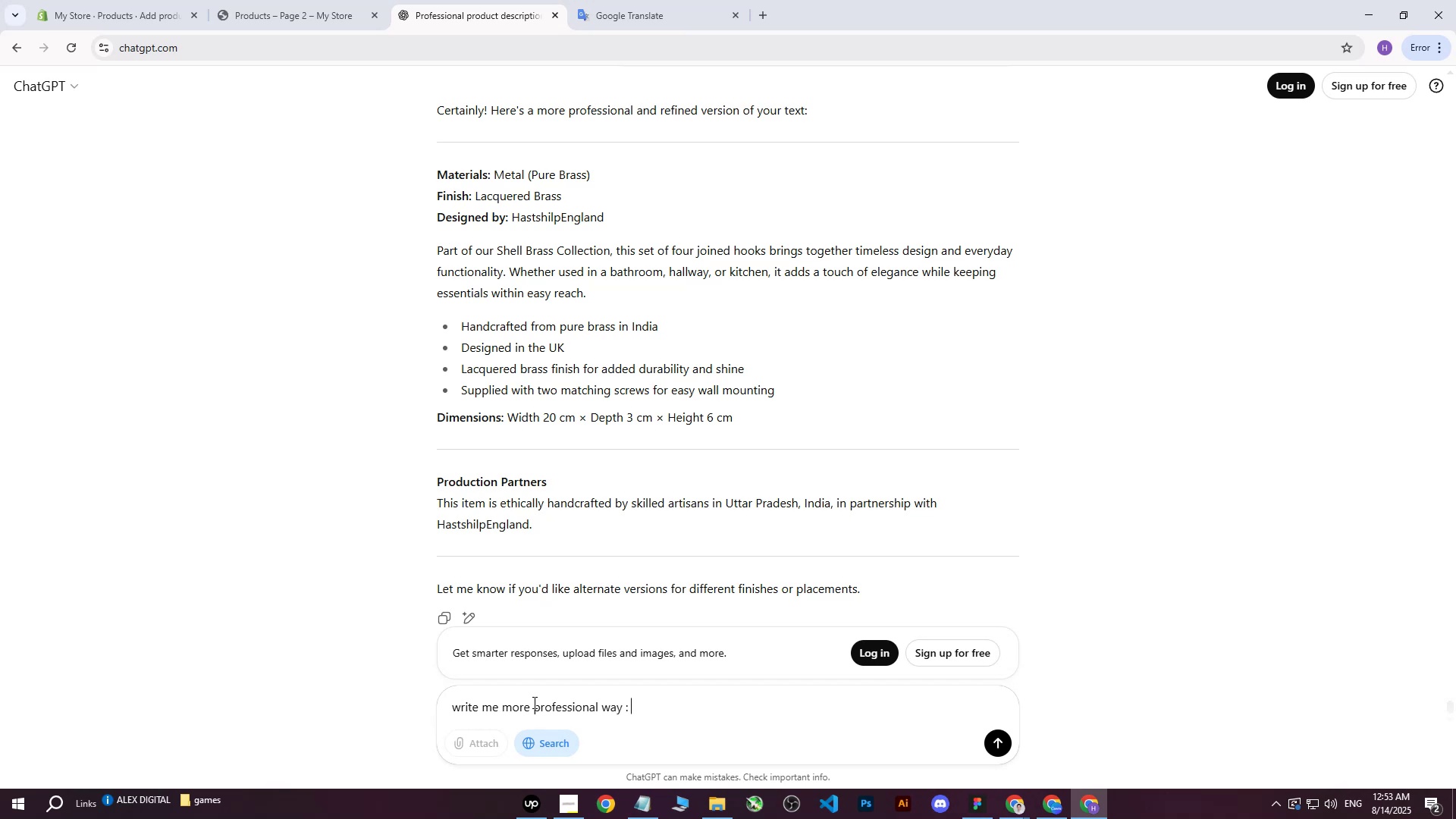 
key(Control+ControlLeft)
 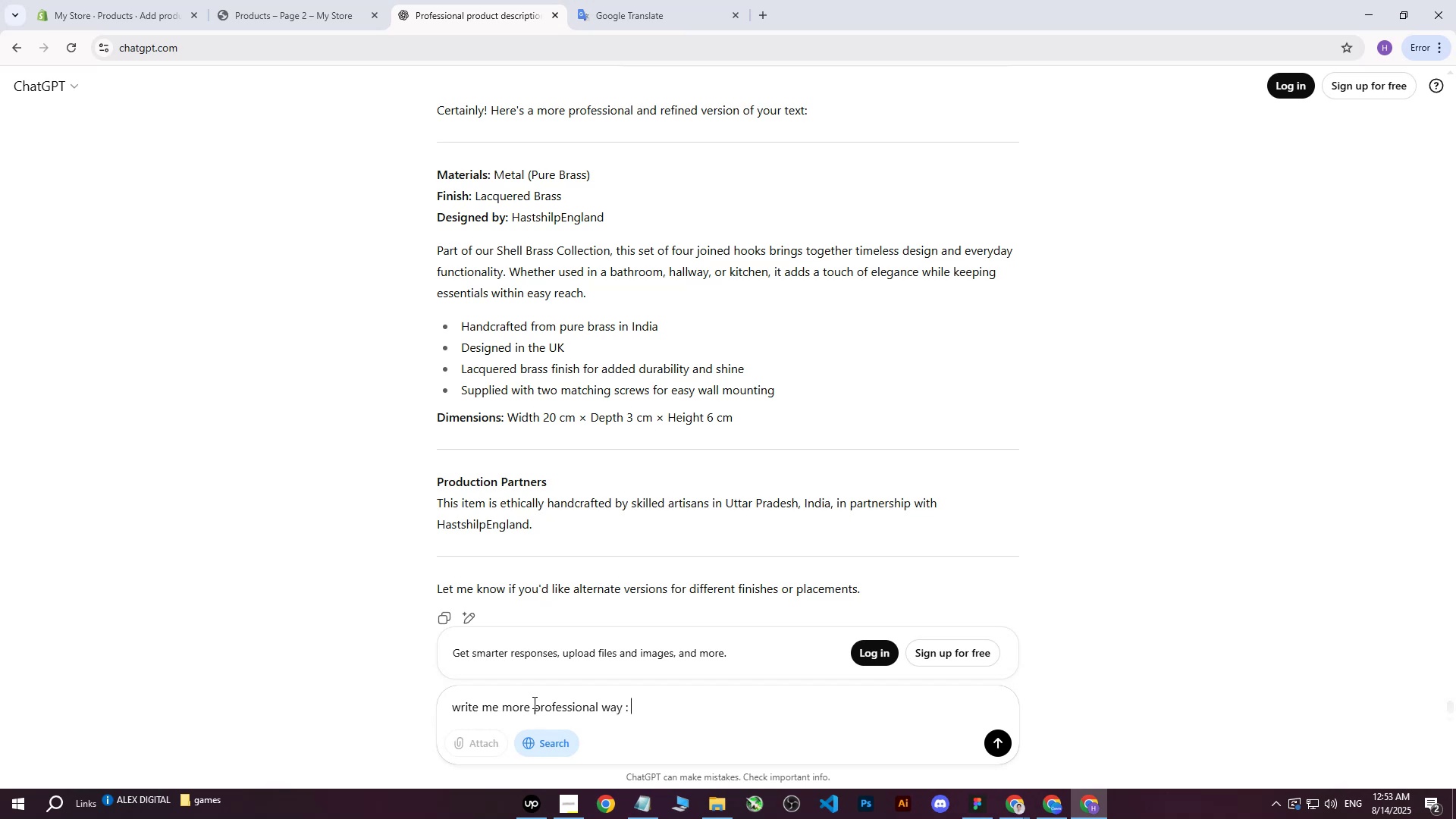 
key(Control+V)
 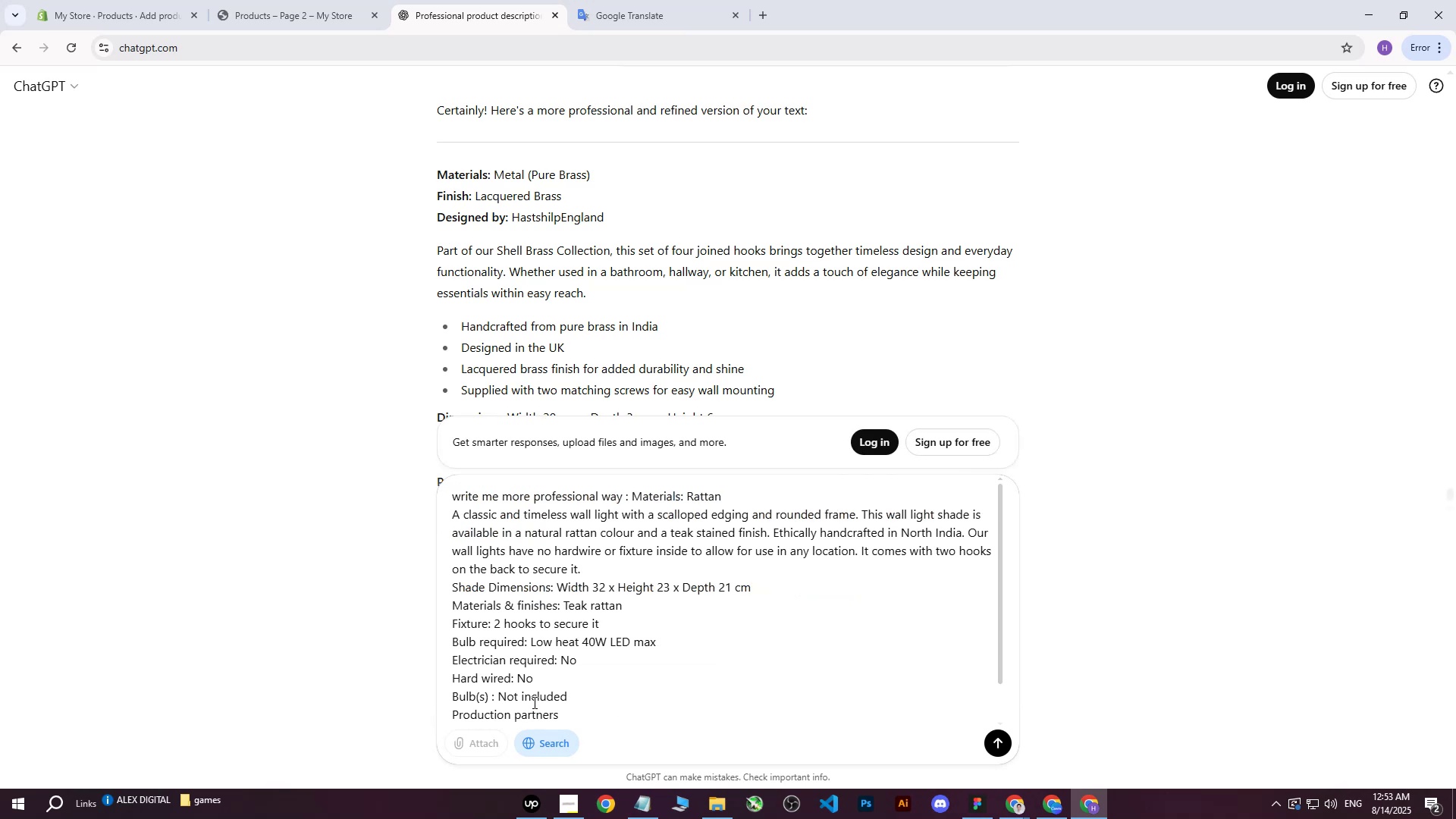 
key(Enter)
 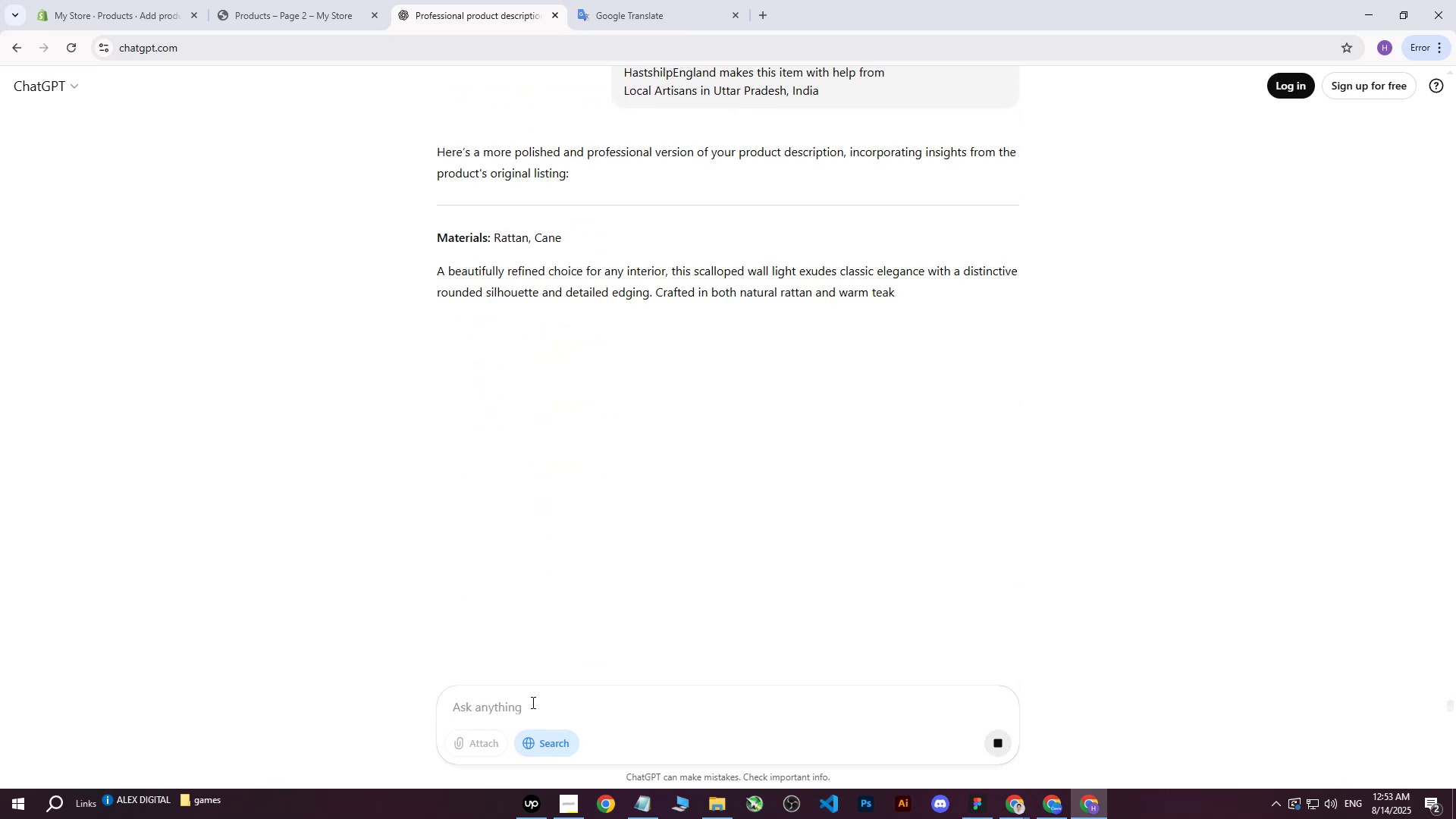 
wait(9.11)
 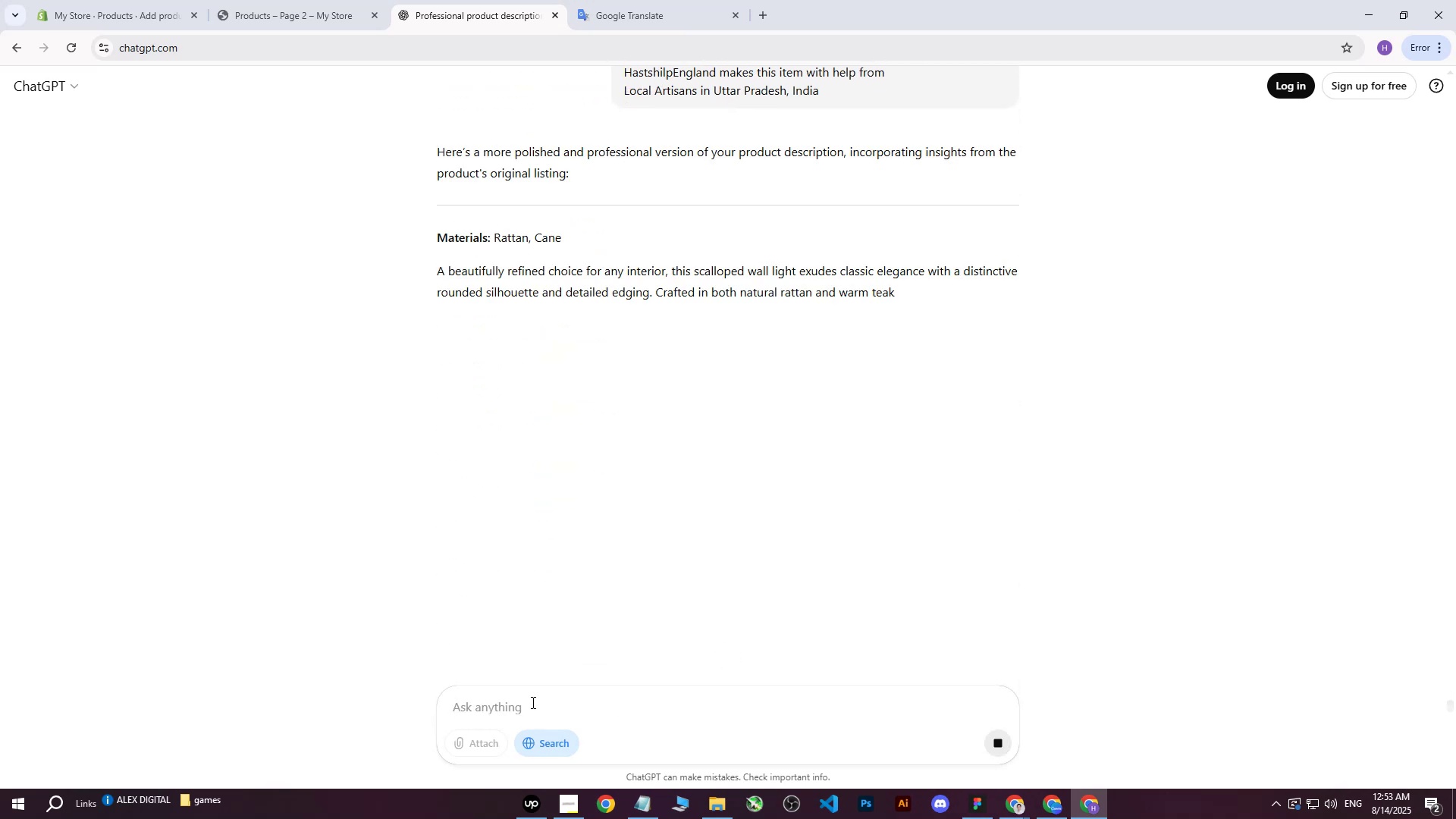 
left_click_drag(start_coordinate=[438, 239], to_coordinate=[769, 394])
 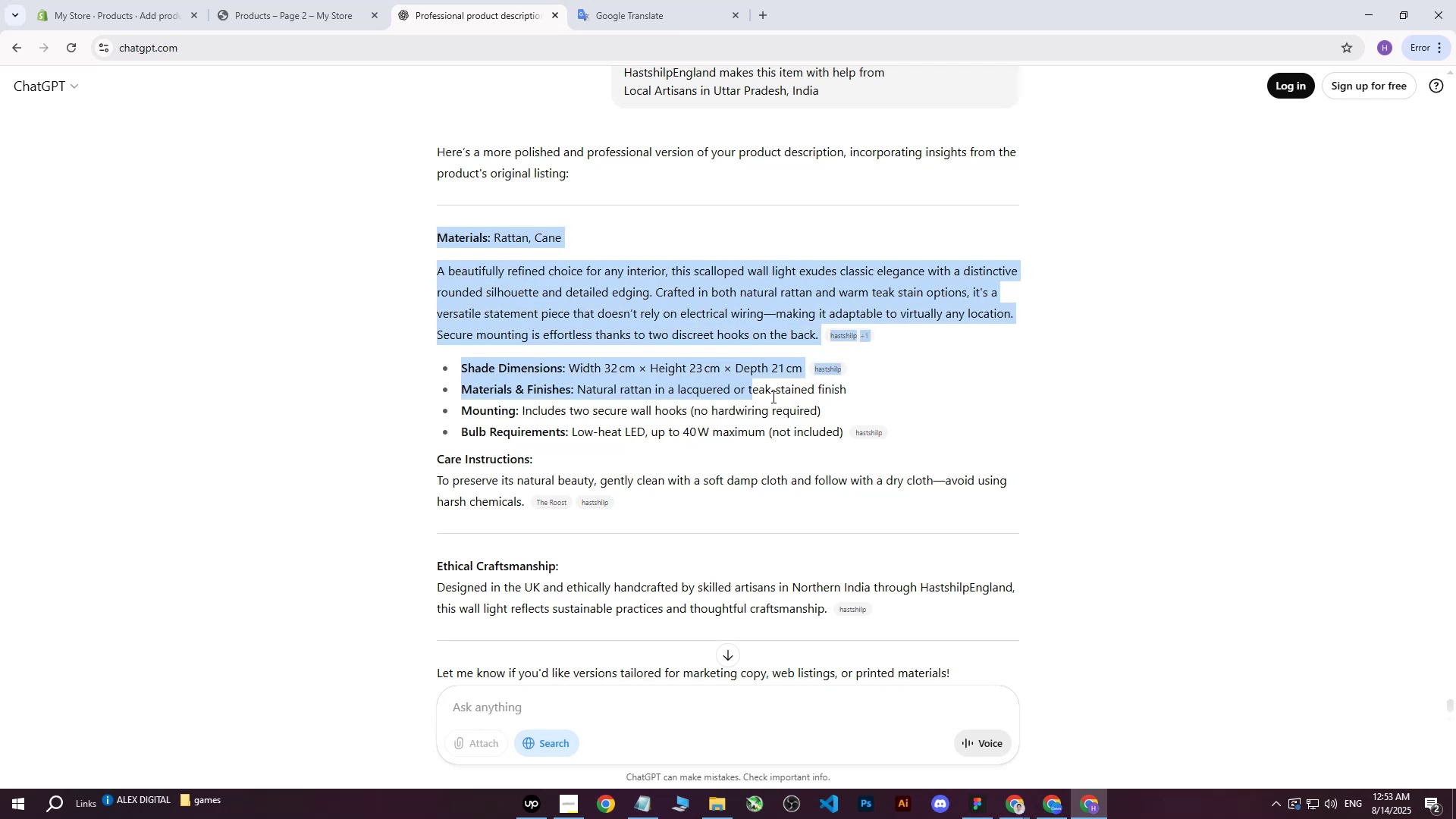 
left_click_drag(start_coordinate=[827, 450], to_coordinate=[841, 488])
 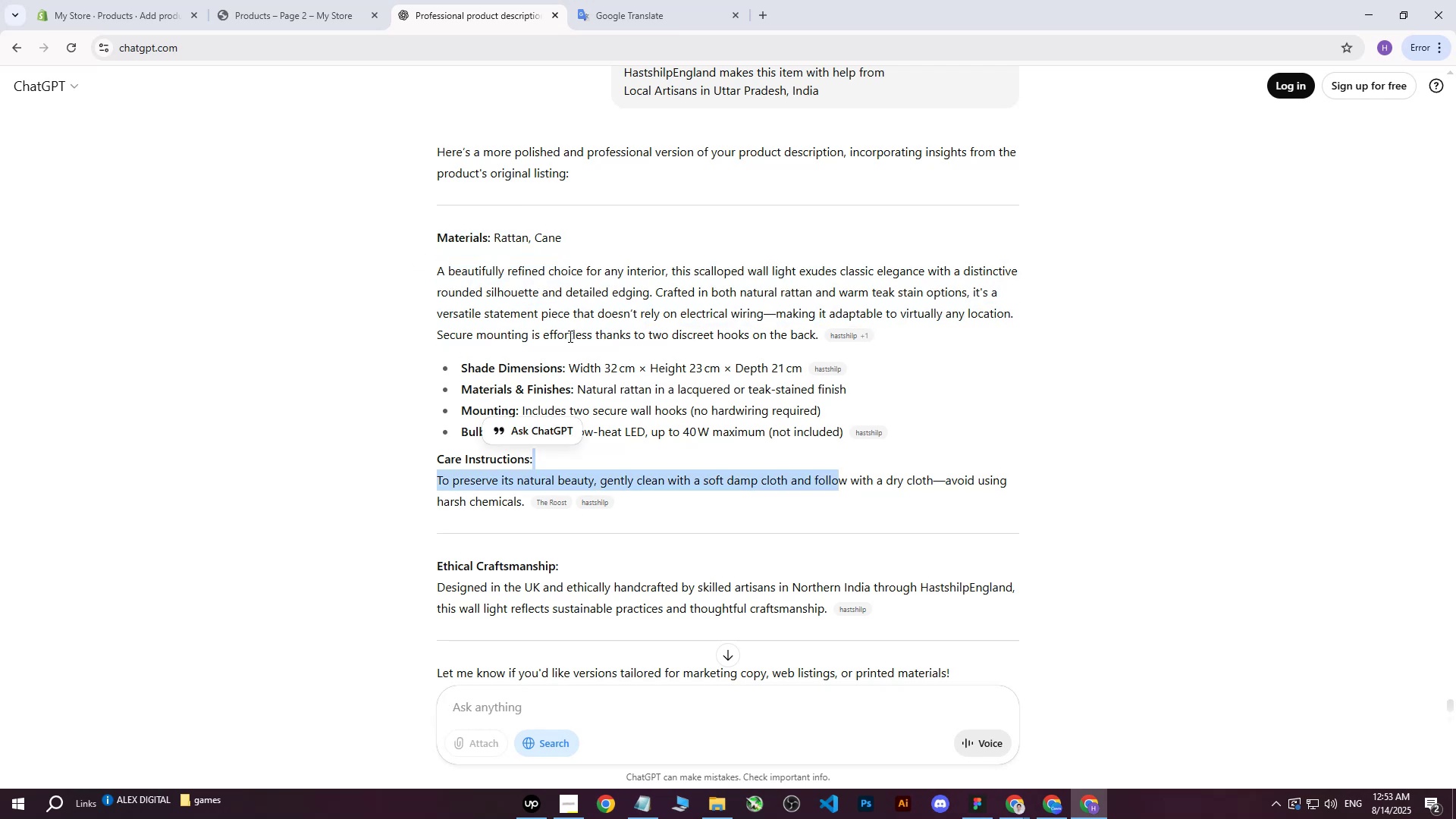 
triple_click([513, 322])
 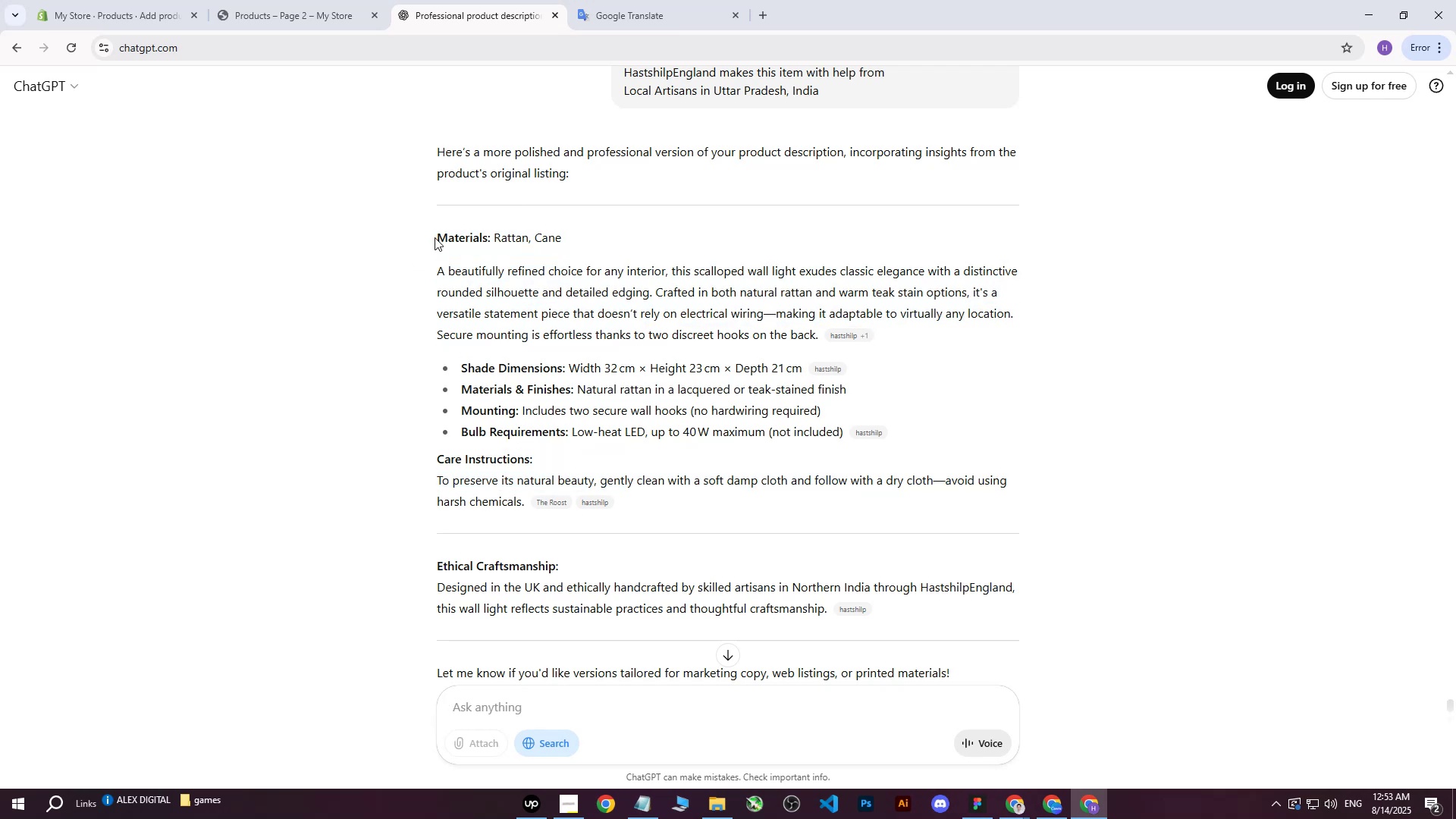 
left_click([435, 238])
 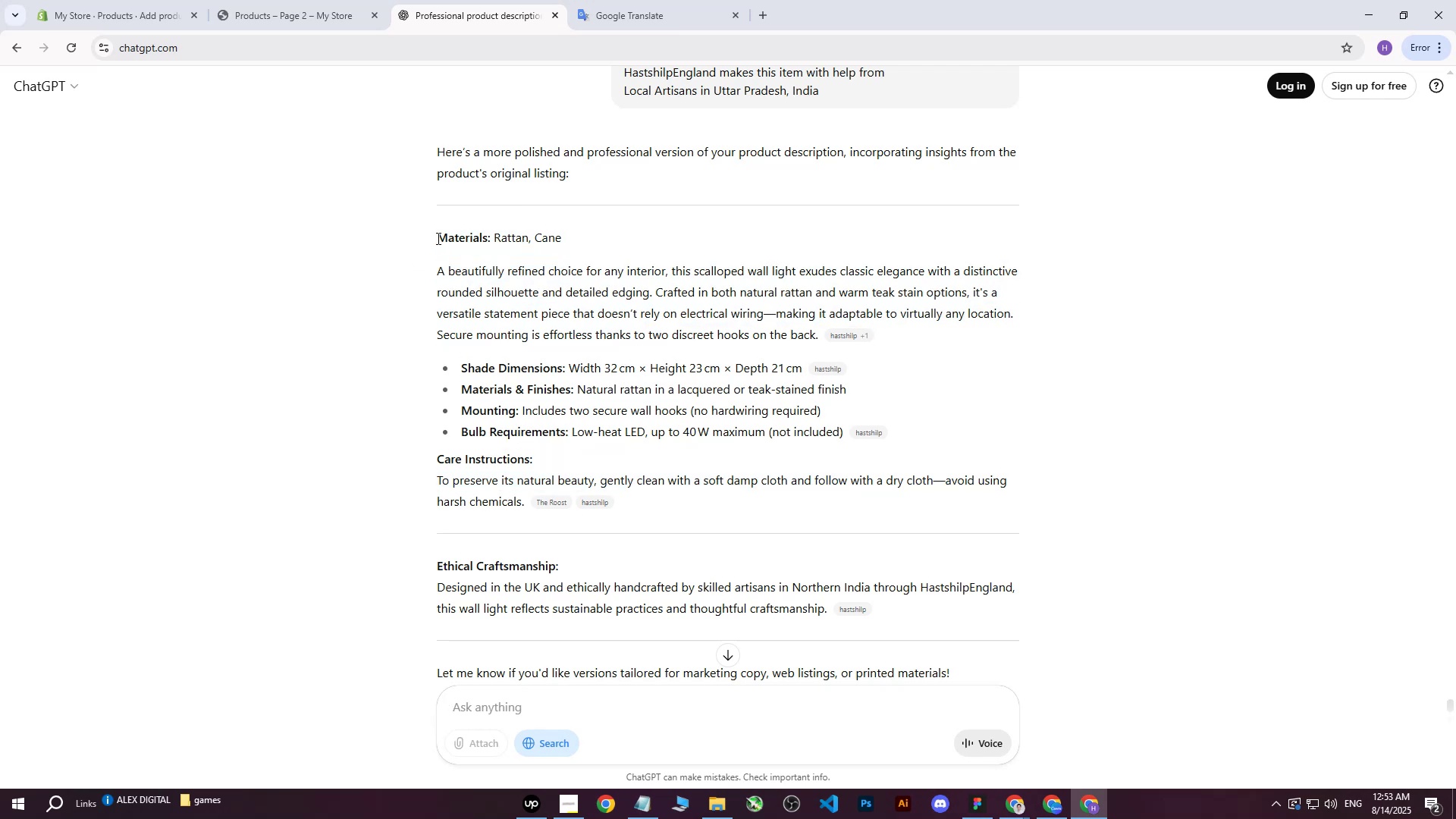 
left_click_drag(start_coordinate=[437, 238], to_coordinate=[828, 515])
 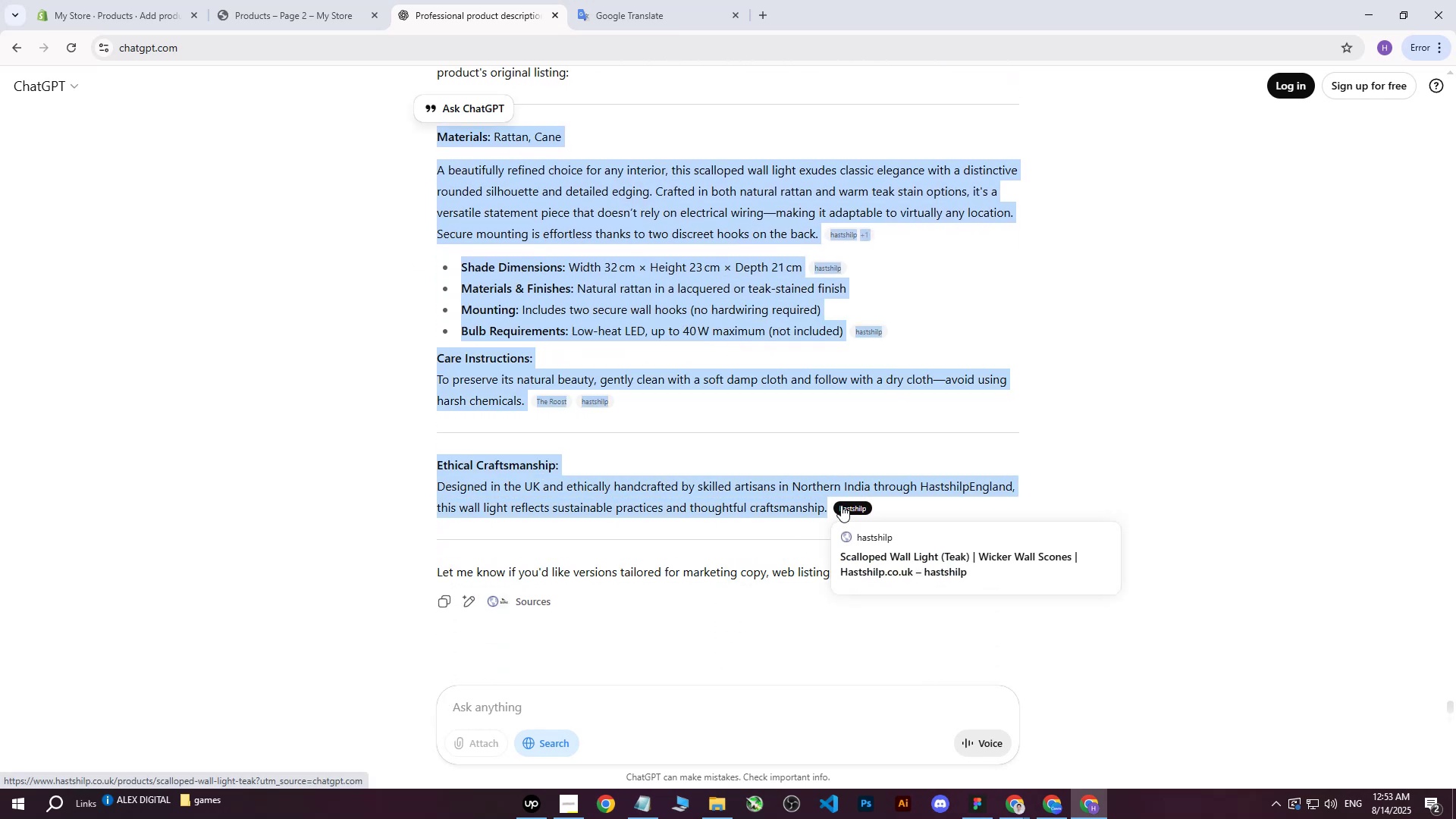 
scroll: coordinate [701, 325], scroll_direction: down, amount: 3.0
 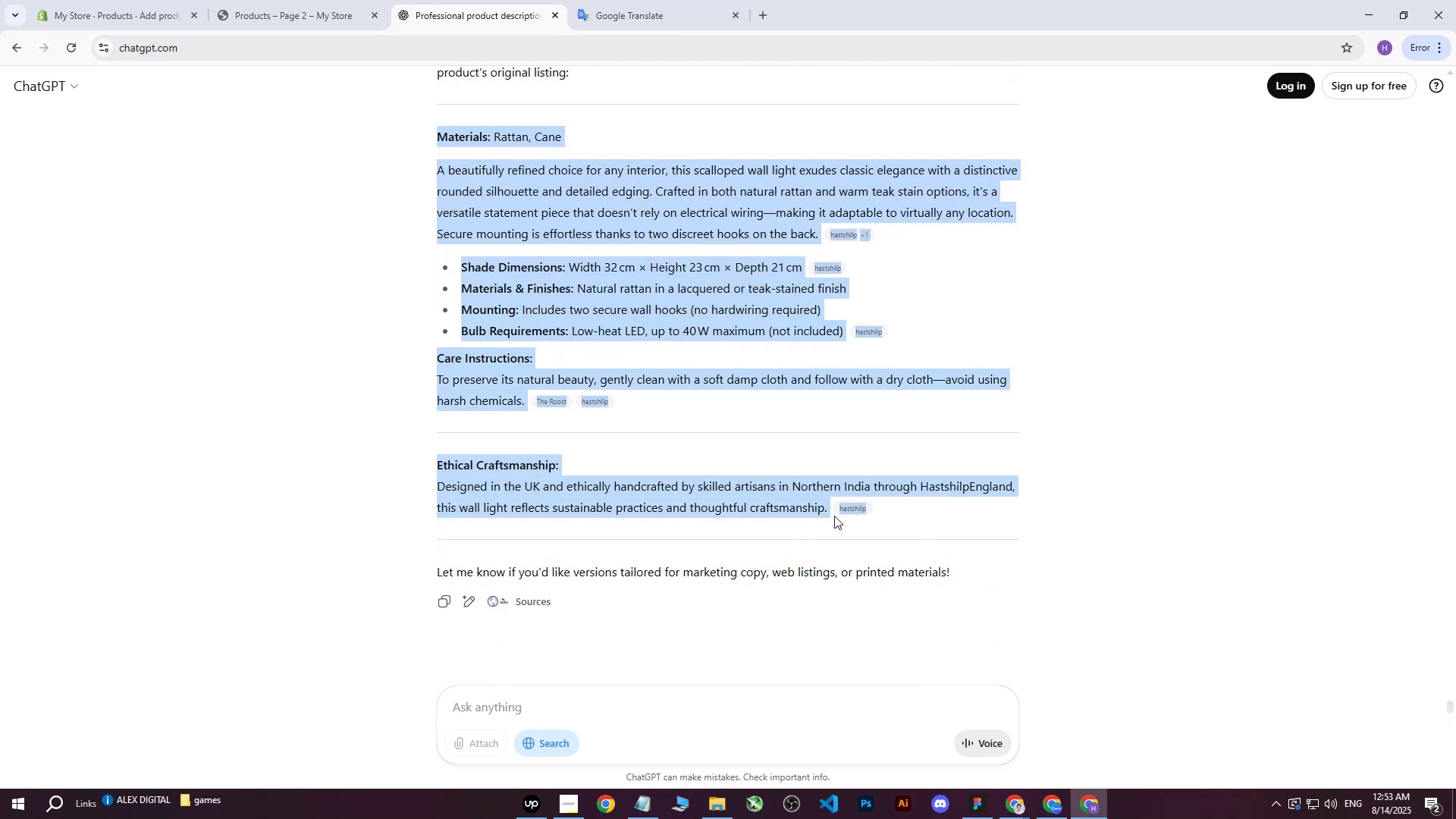 
key(Control+C)
 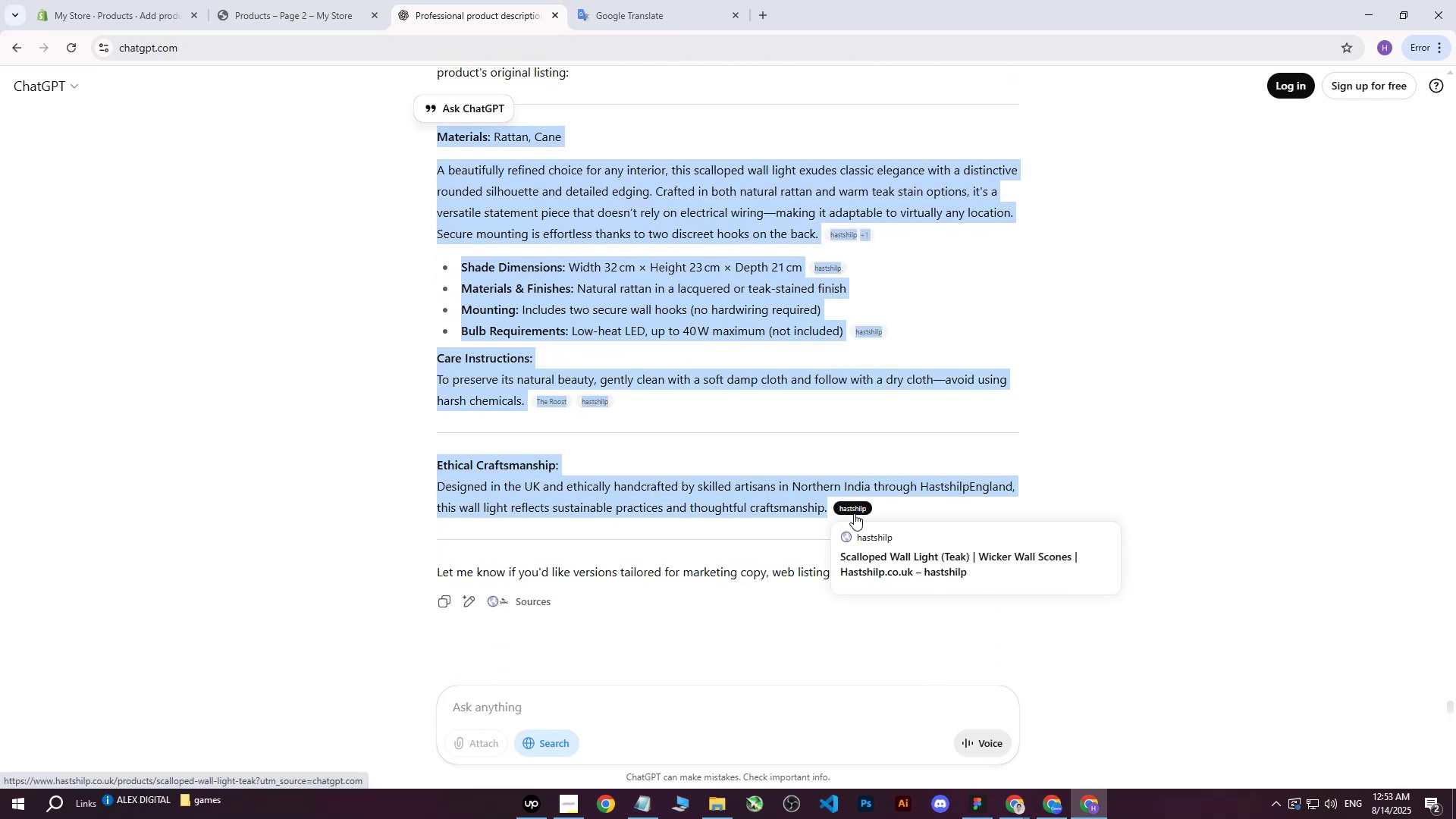 
left_click([553, 739])
 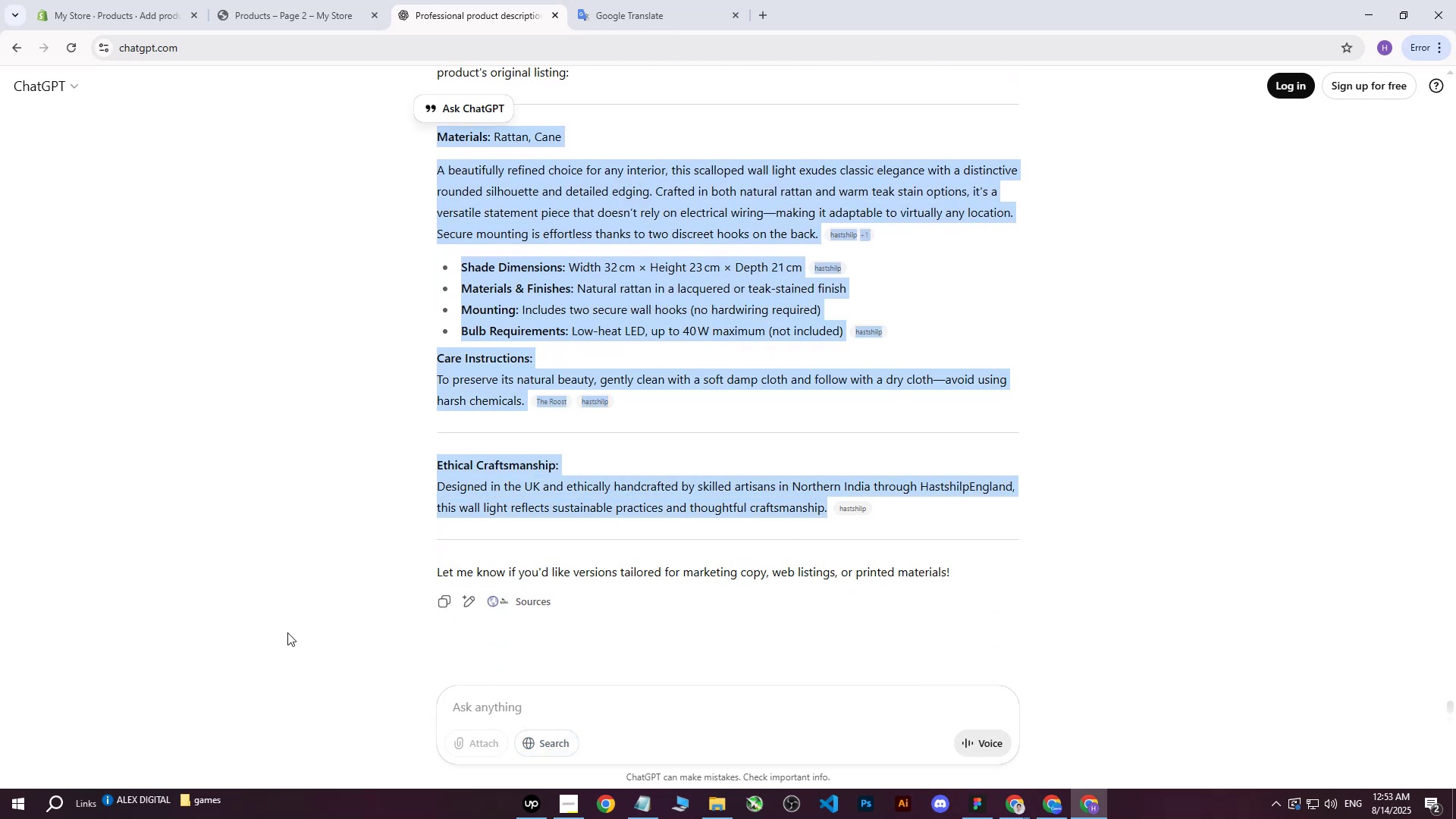 
left_click([344, 581])
 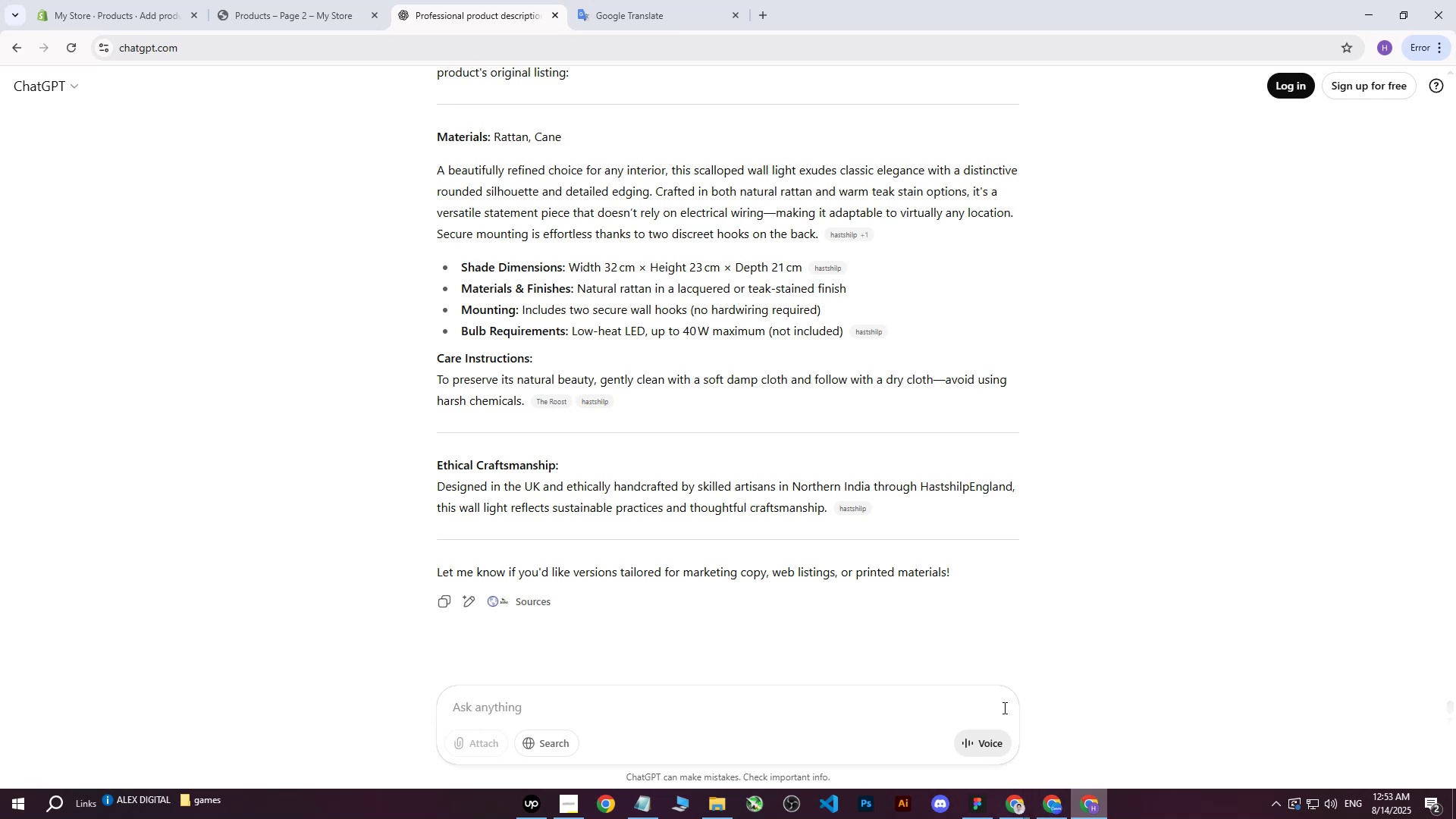 
left_click([146, 0])
 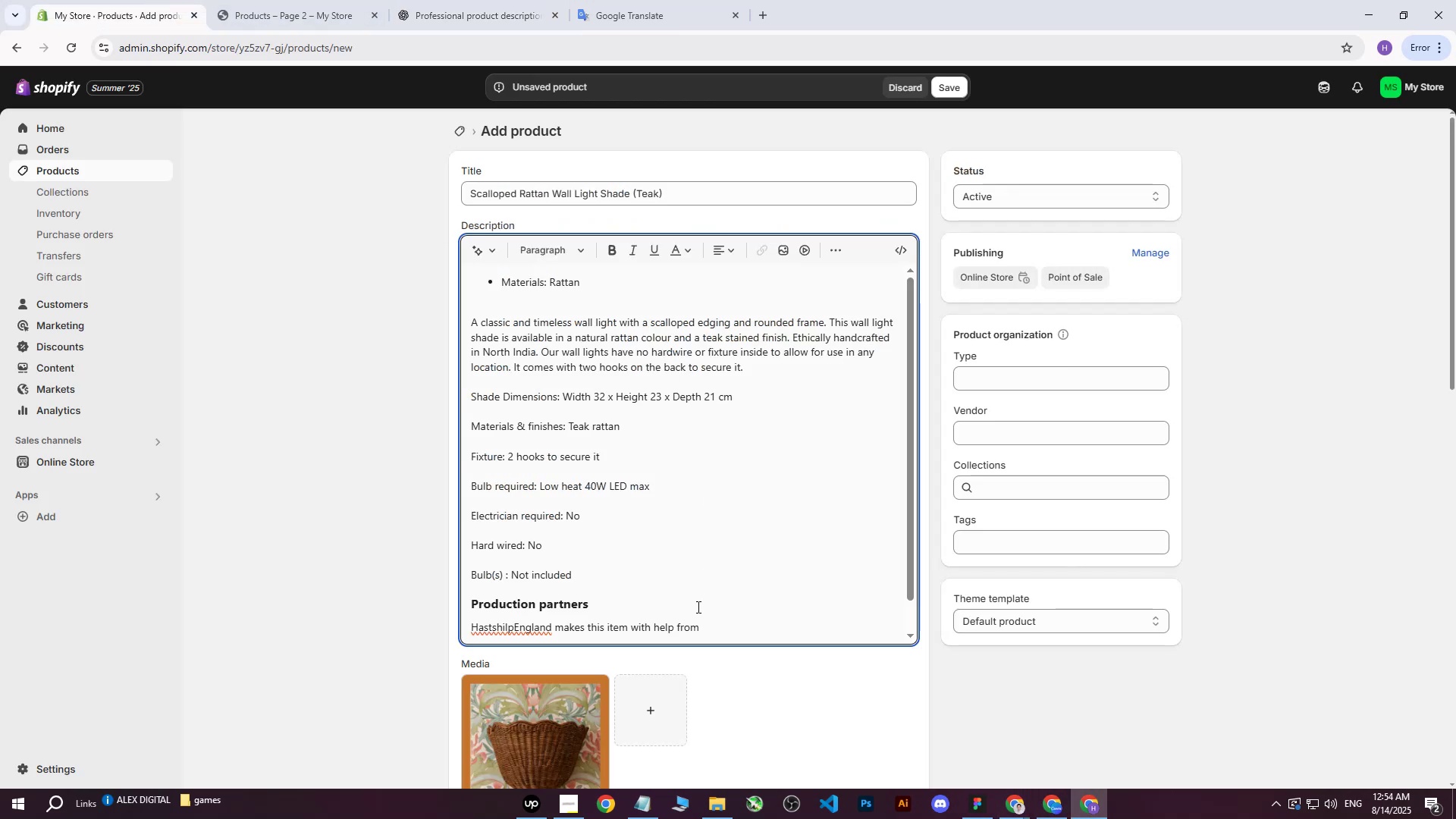 
left_click_drag(start_coordinate=[713, 623], to_coordinate=[448, 231])
 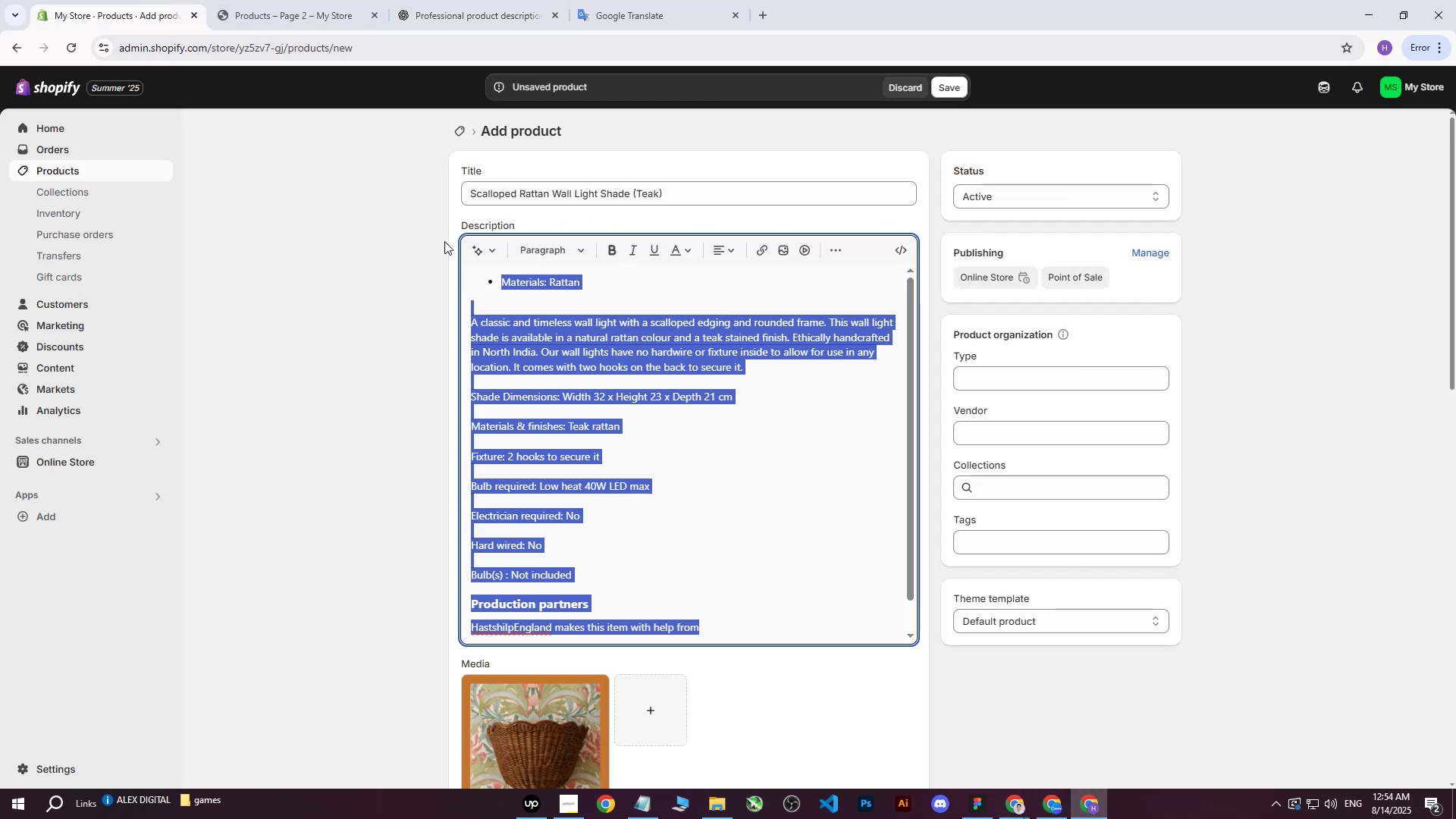 
hold_key(key=Backspace, duration=0.83)
 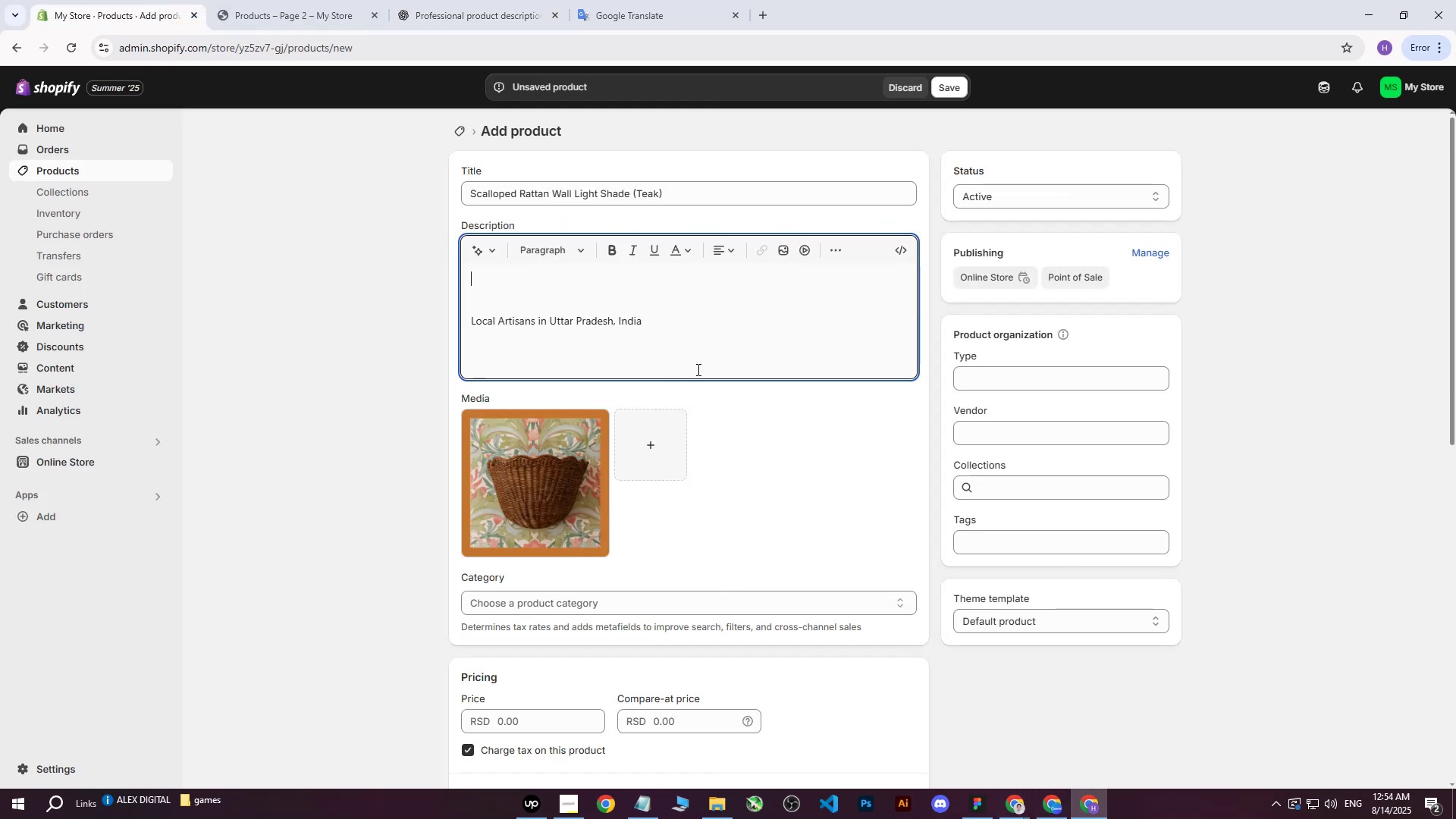 
left_click_drag(start_coordinate=[697, 369], to_coordinate=[361, 212])
 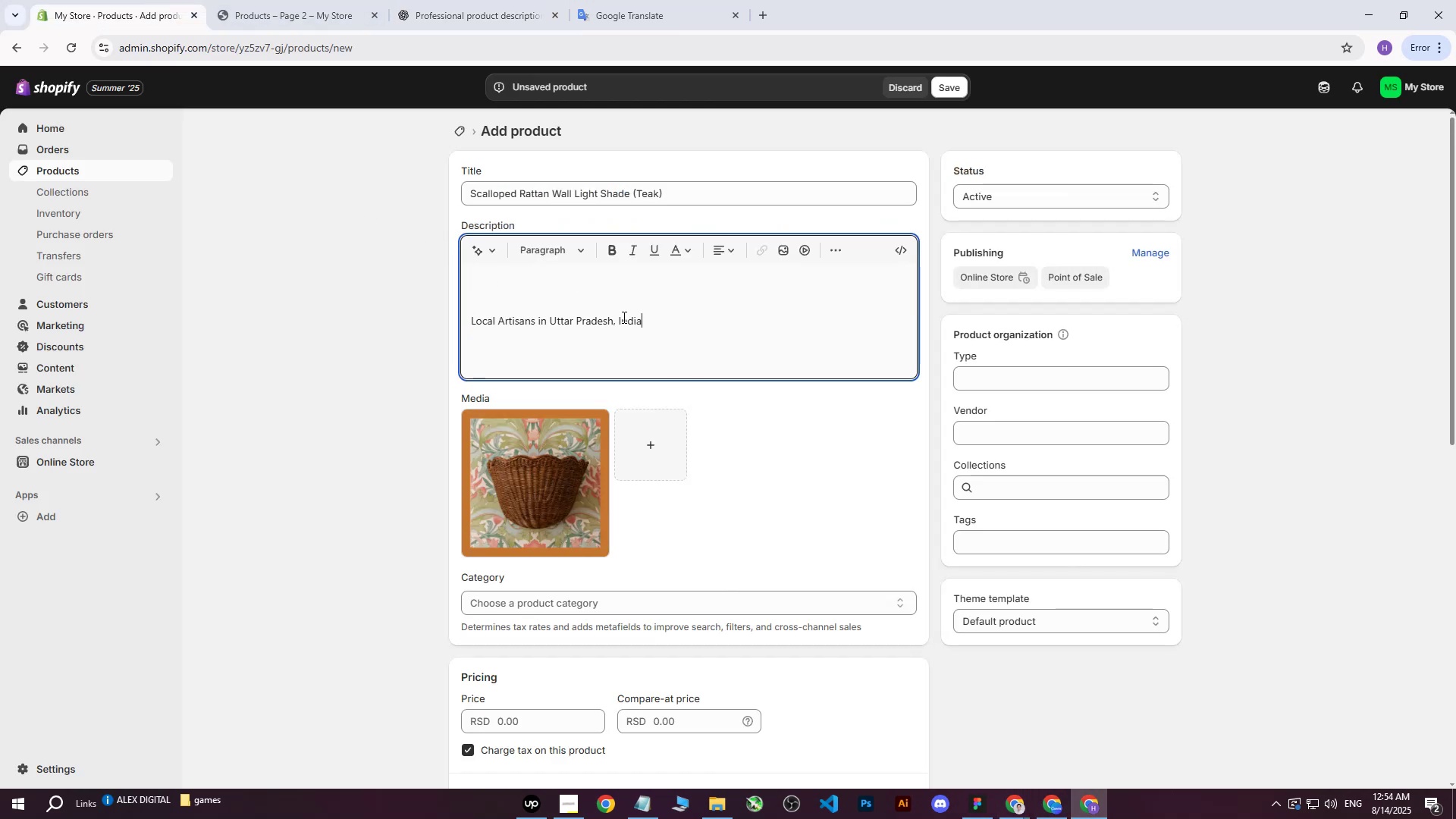 
hold_key(key=Backspace, duration=1.53)
 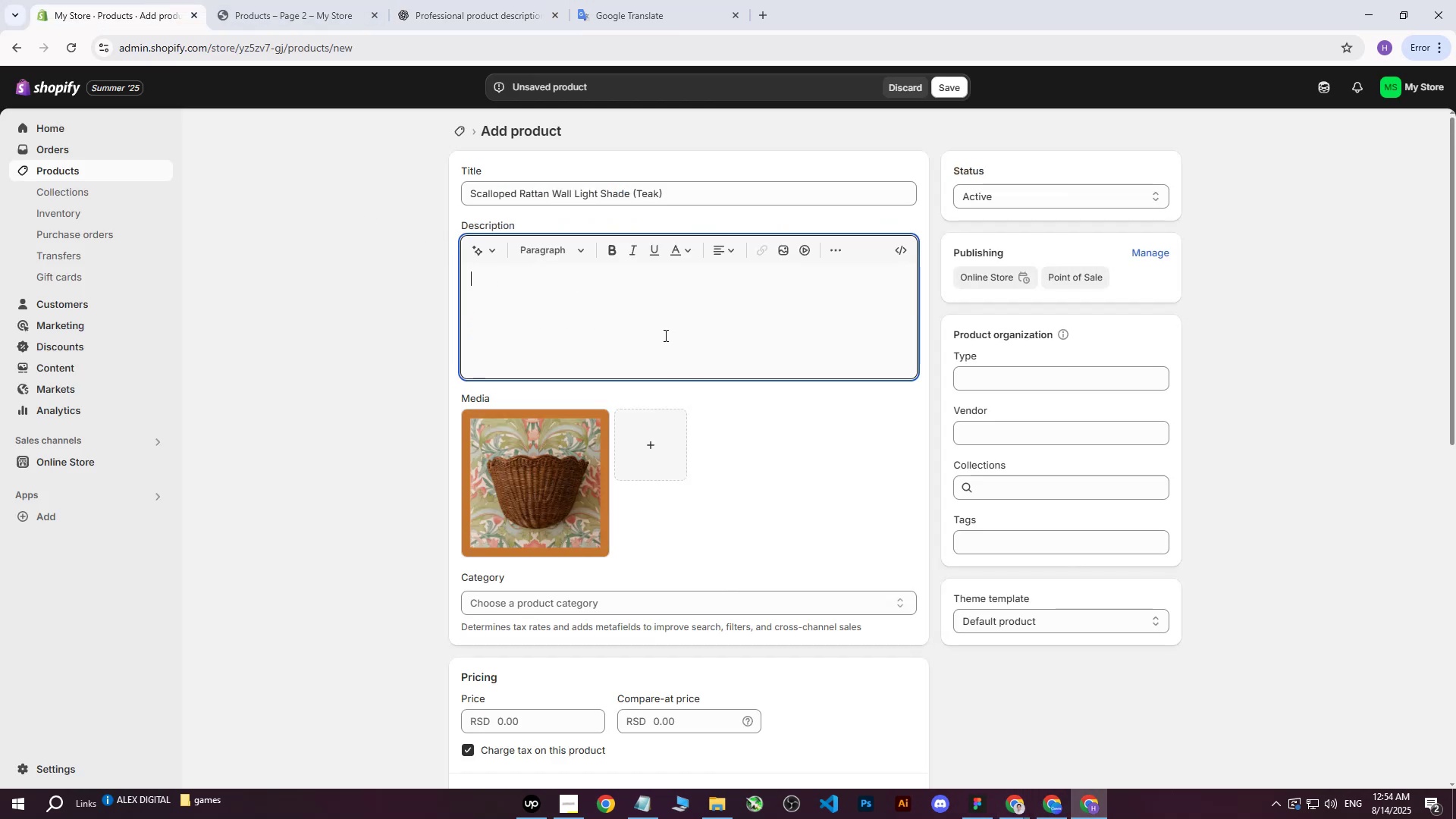 
hold_key(key=Backspace, duration=0.59)
 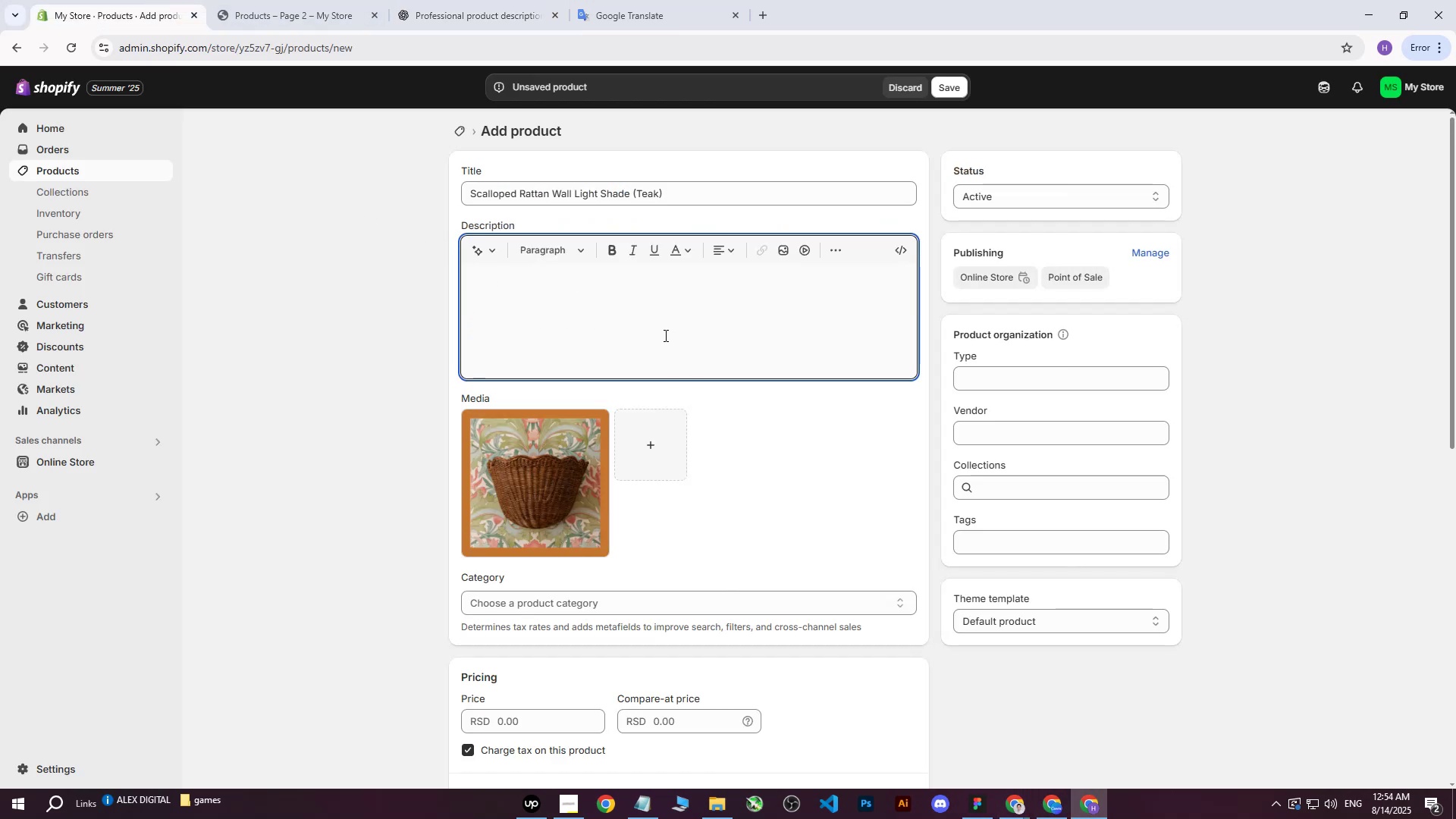 
key(Control+ControlLeft)
 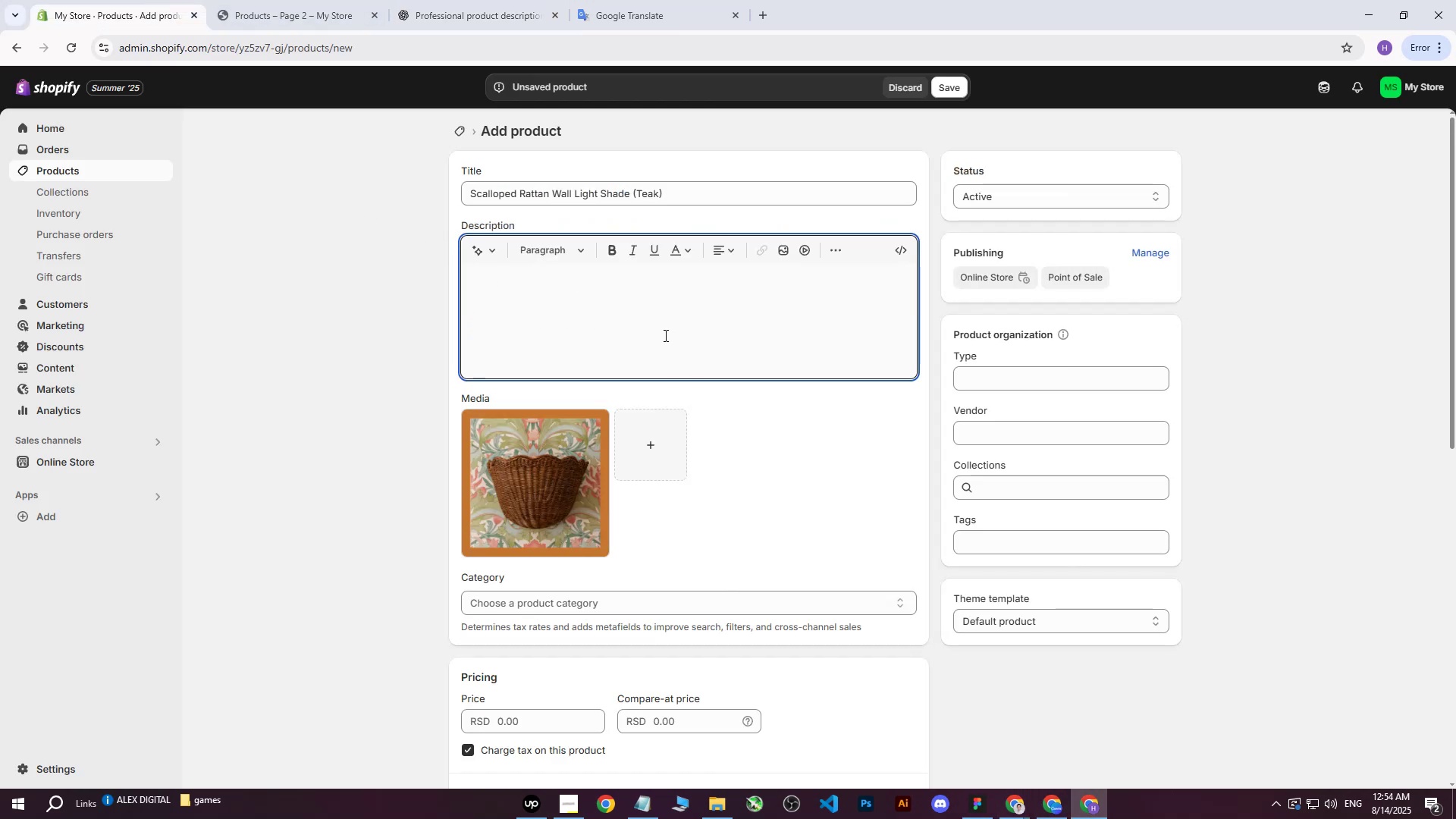 
key(Control+V)
 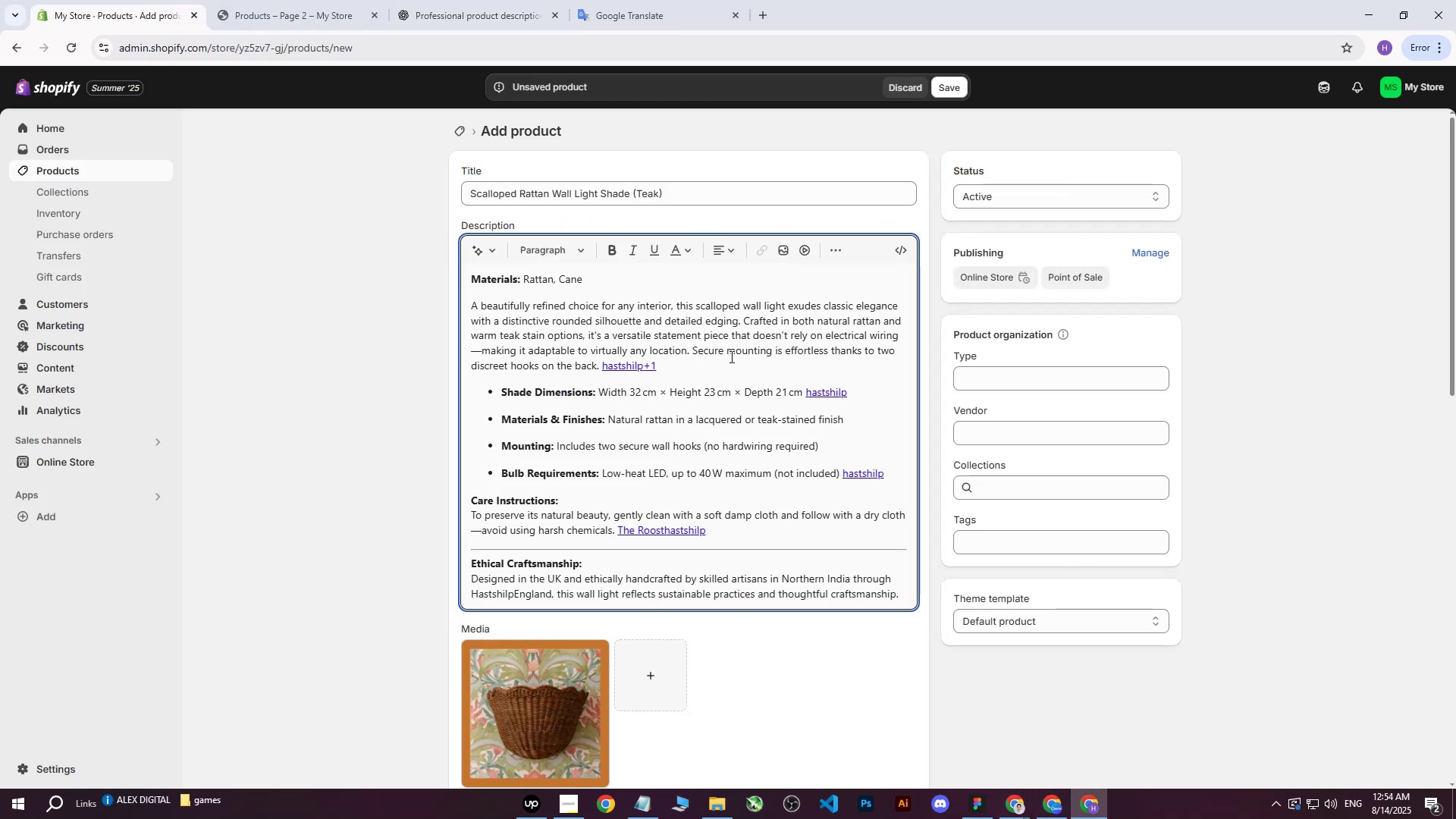 
scroll: coordinate [748, 413], scroll_direction: down, amount: 3.0
 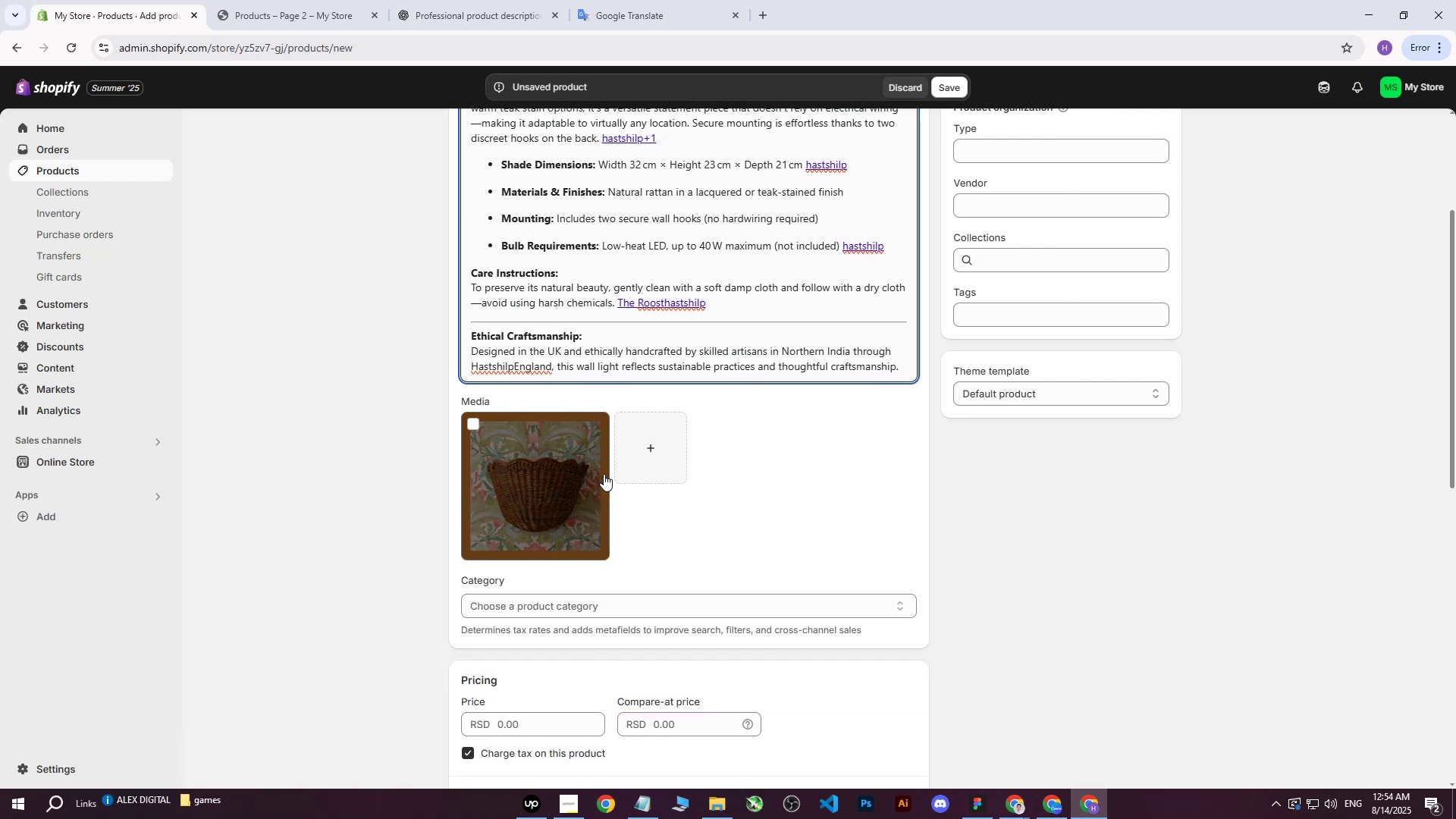 
scroll: coordinate [548, 475], scroll_direction: up, amount: 3.0
 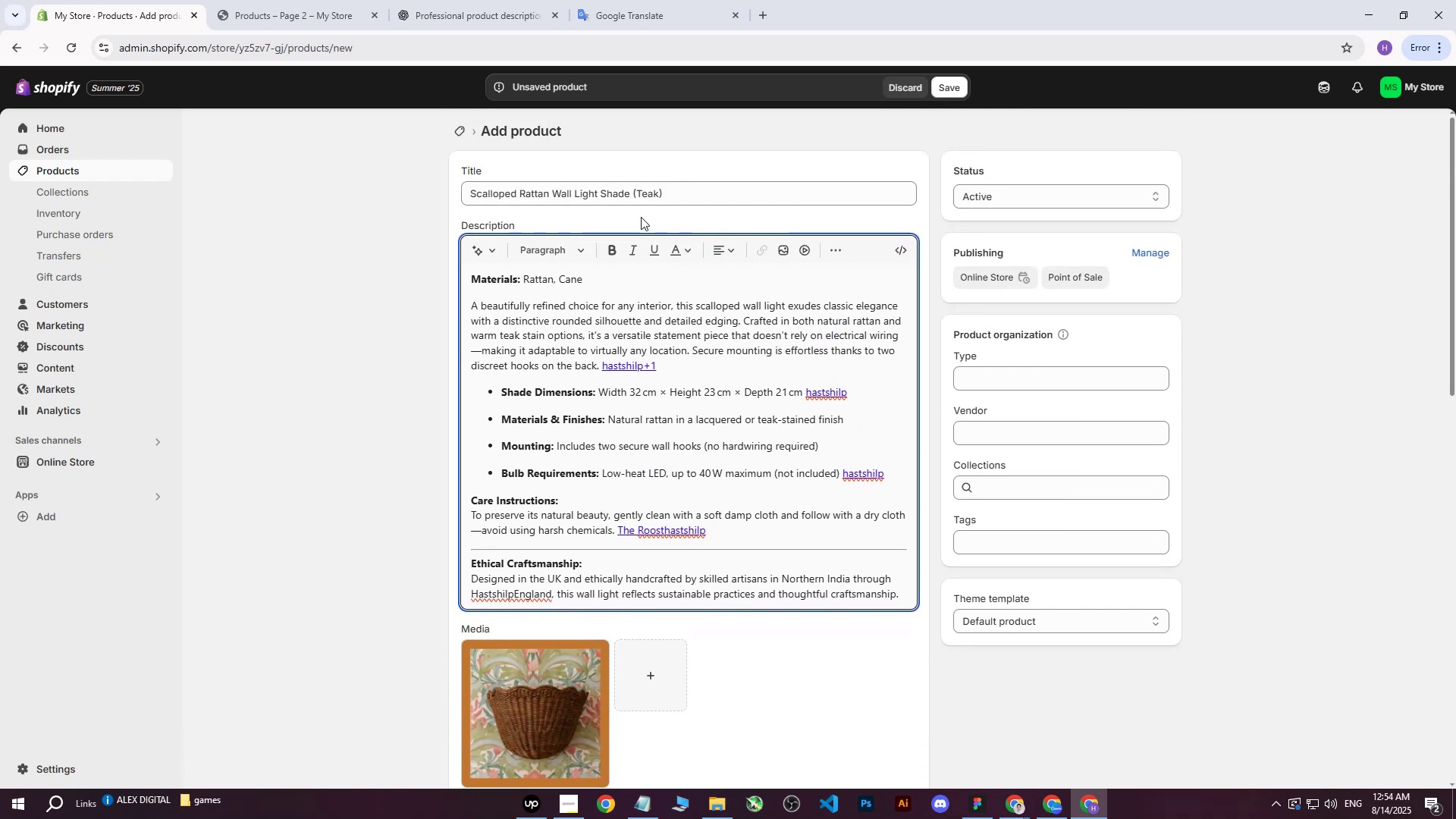 
left_click_drag(start_coordinate=[667, 198], to_coordinate=[422, 191])
 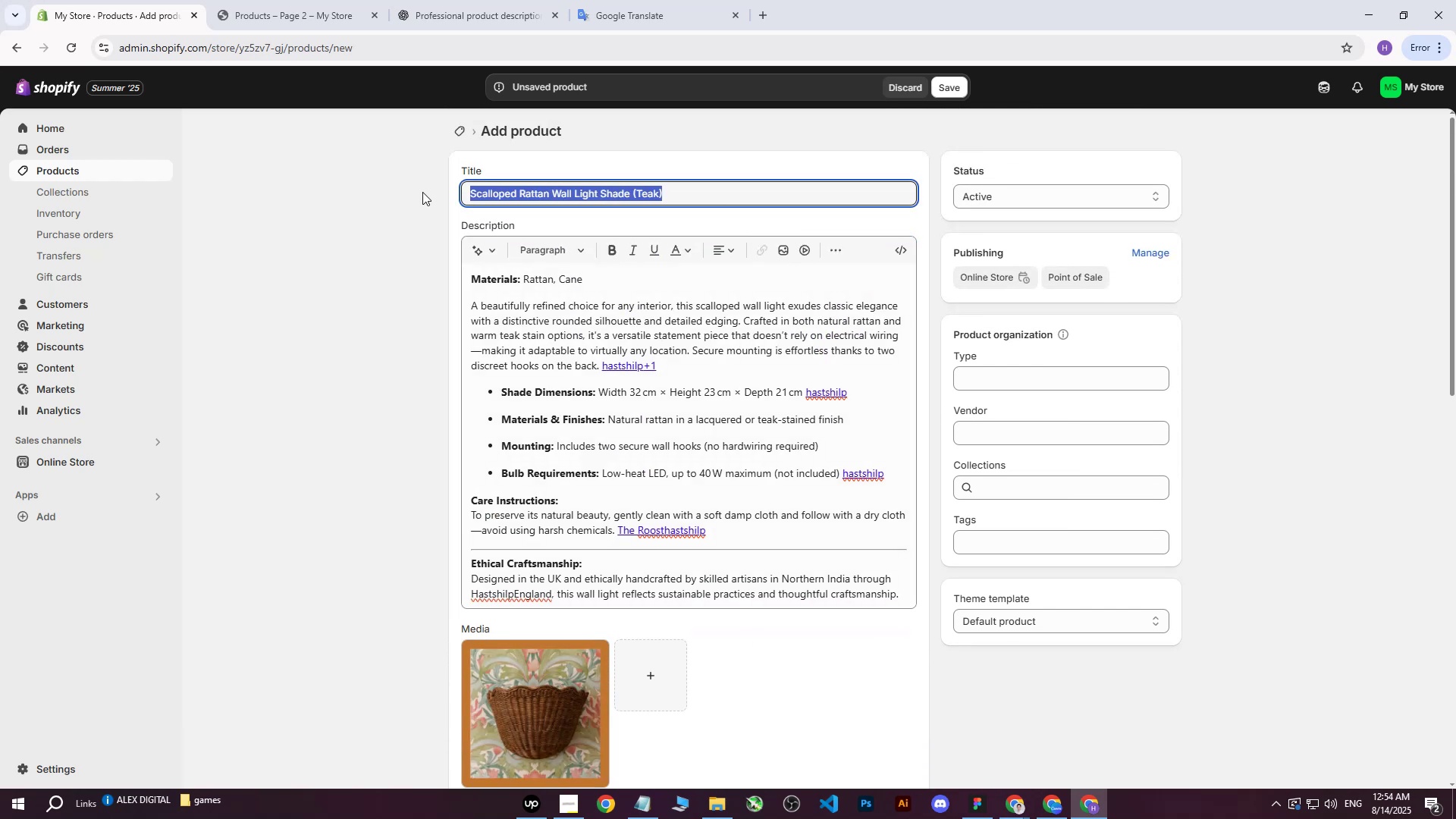 
key(Control+ControlLeft)
 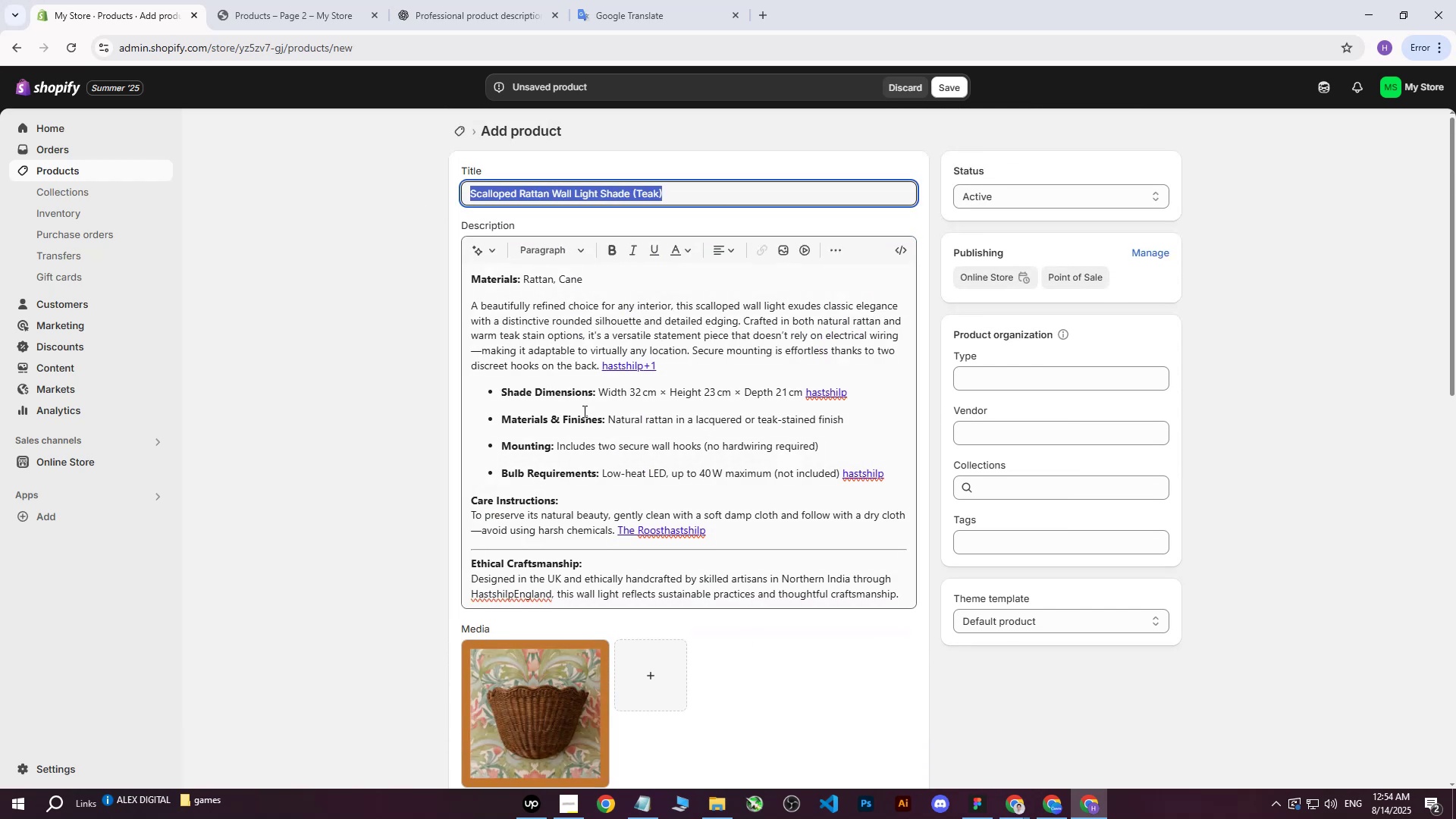 
key(Control+C)
 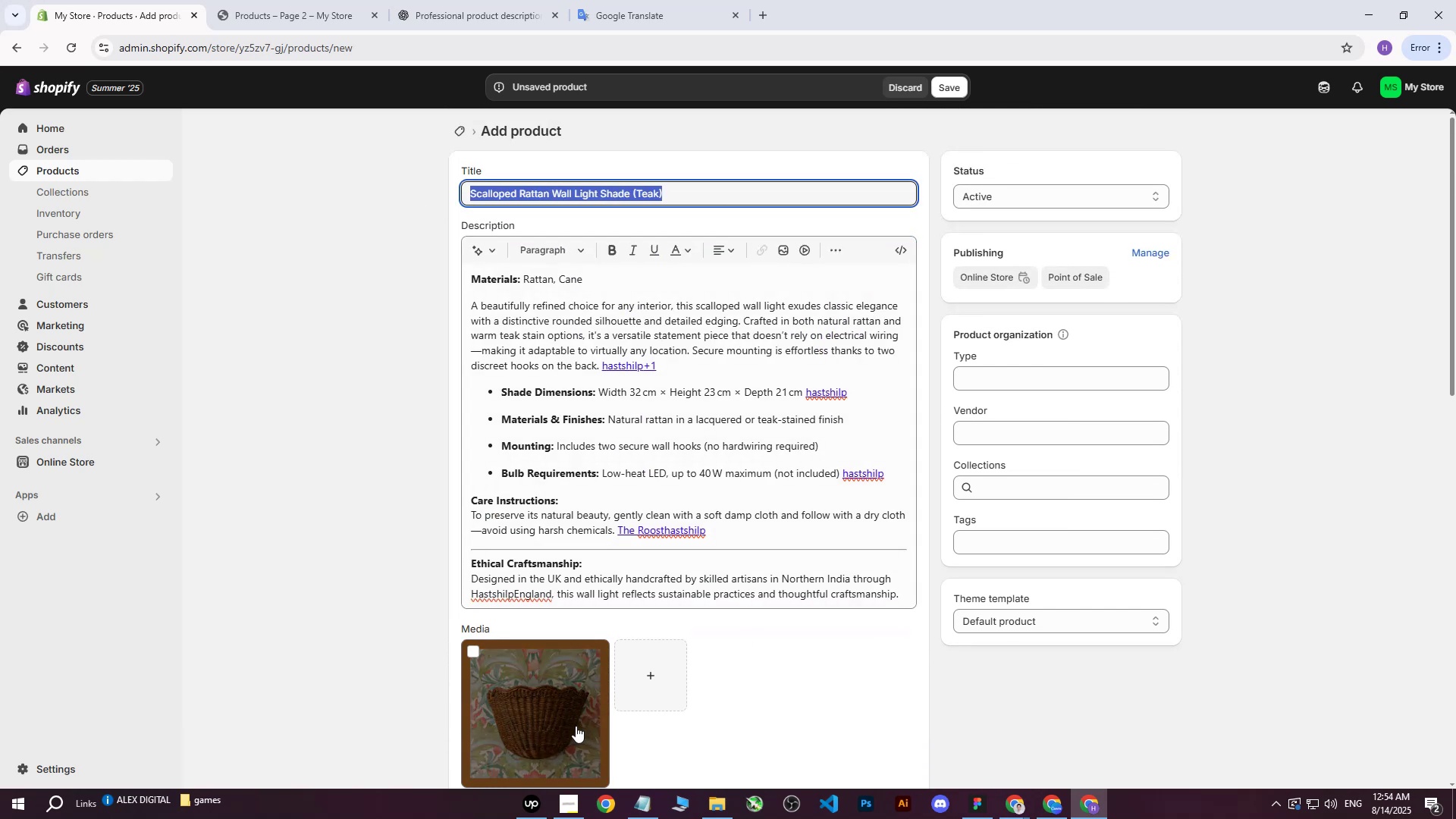 
left_click([576, 726])
 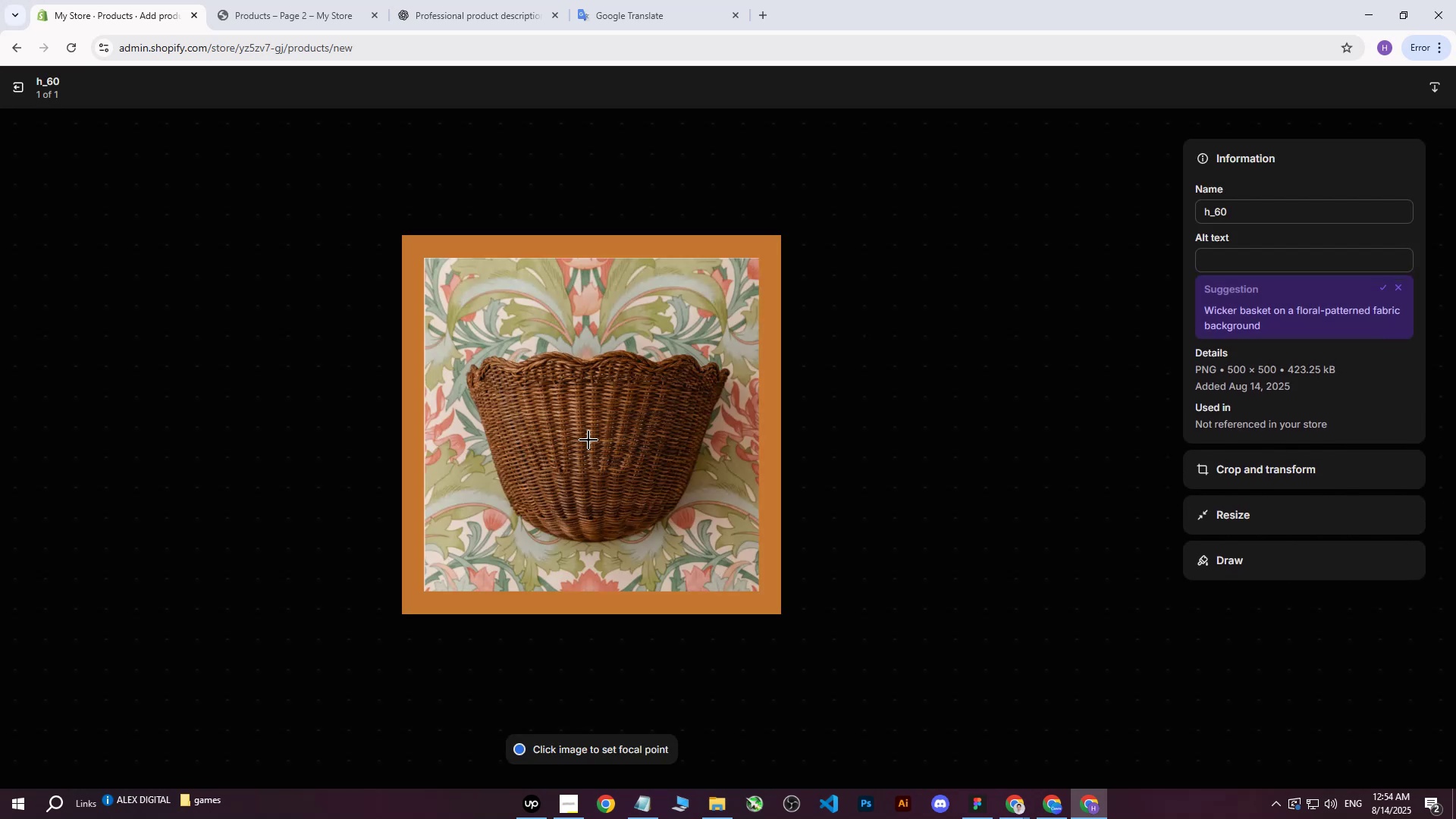 
left_click([592, 435])
 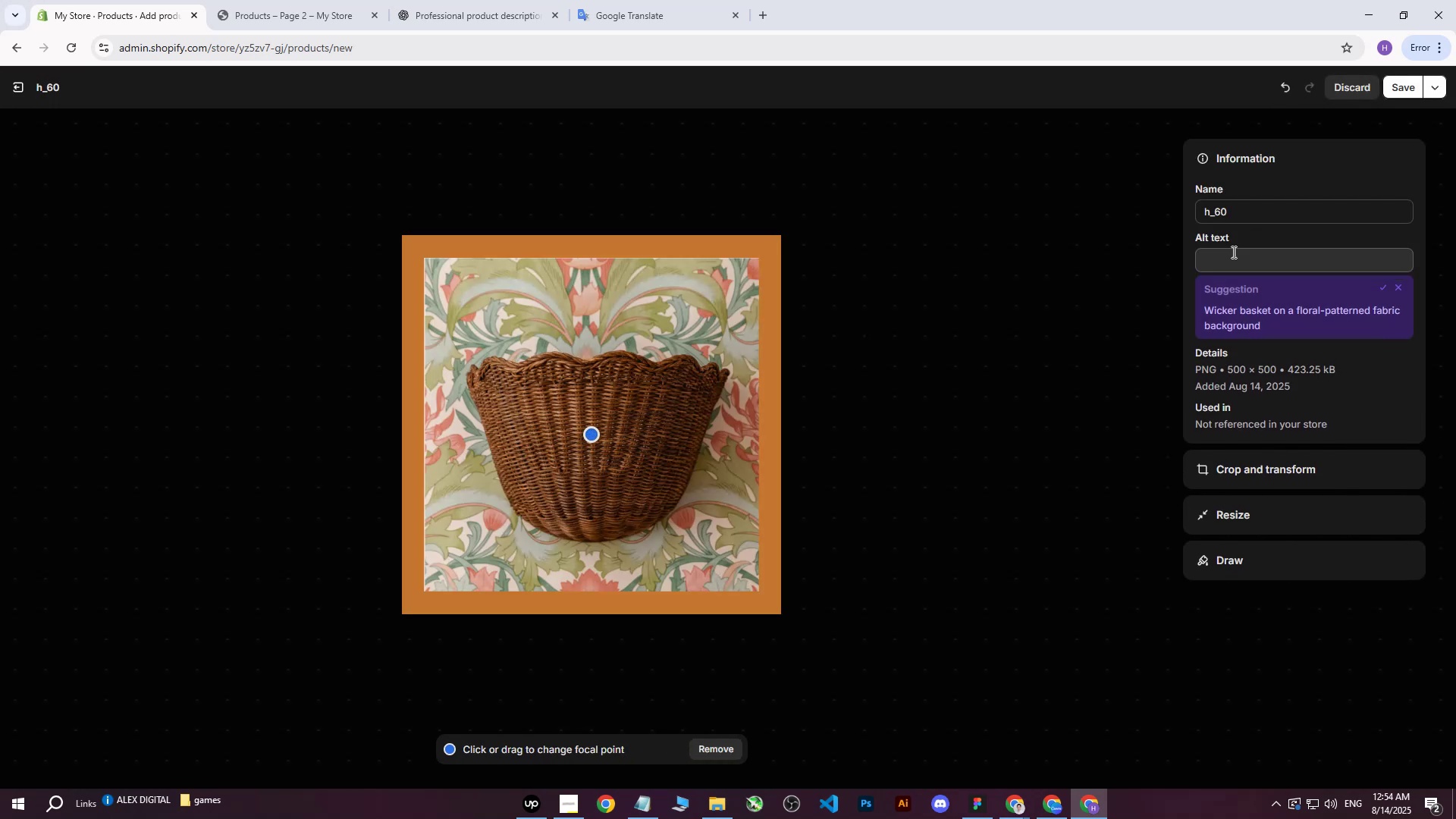 
left_click([1229, 256])
 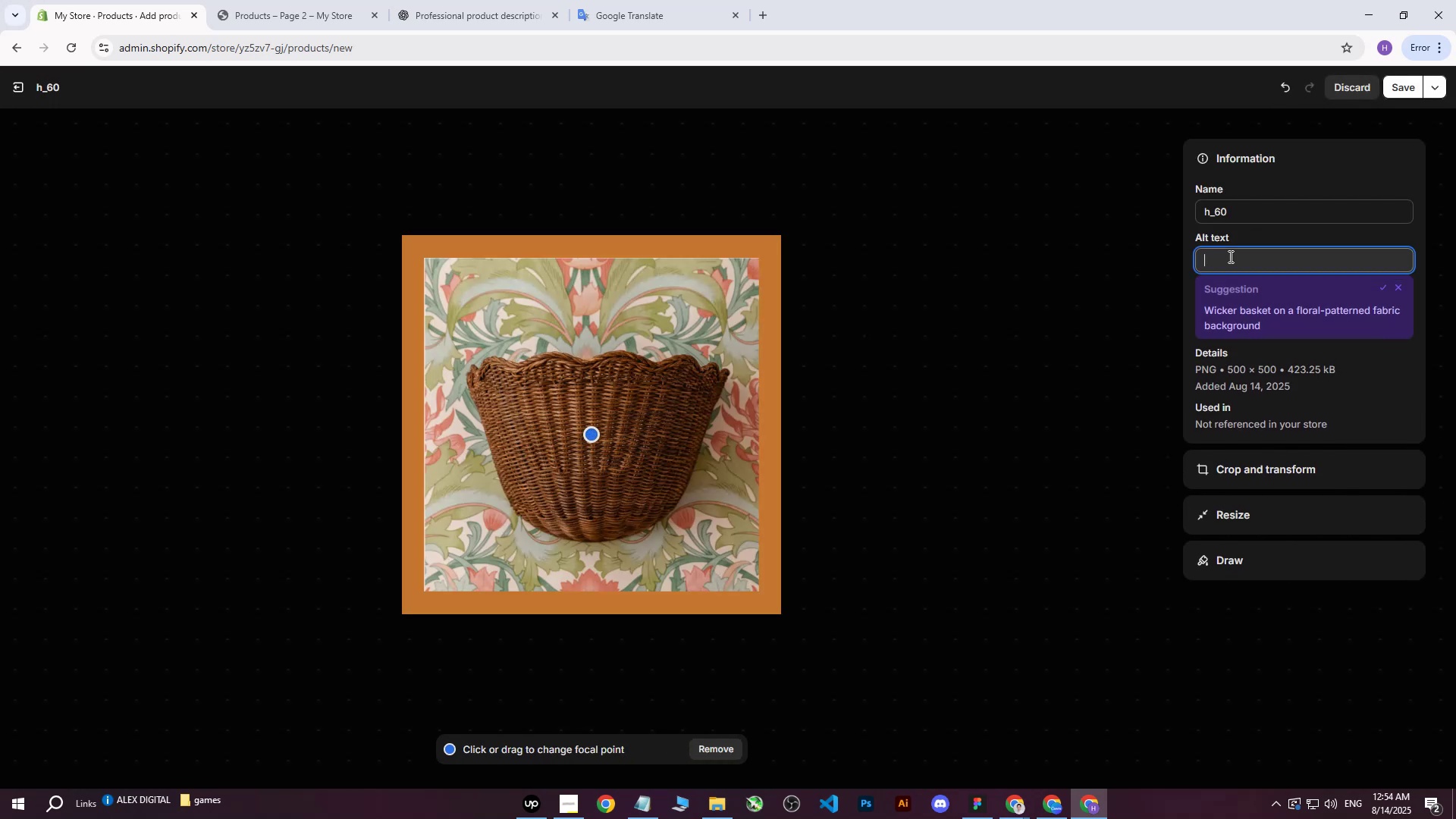 
key(Control+ControlLeft)
 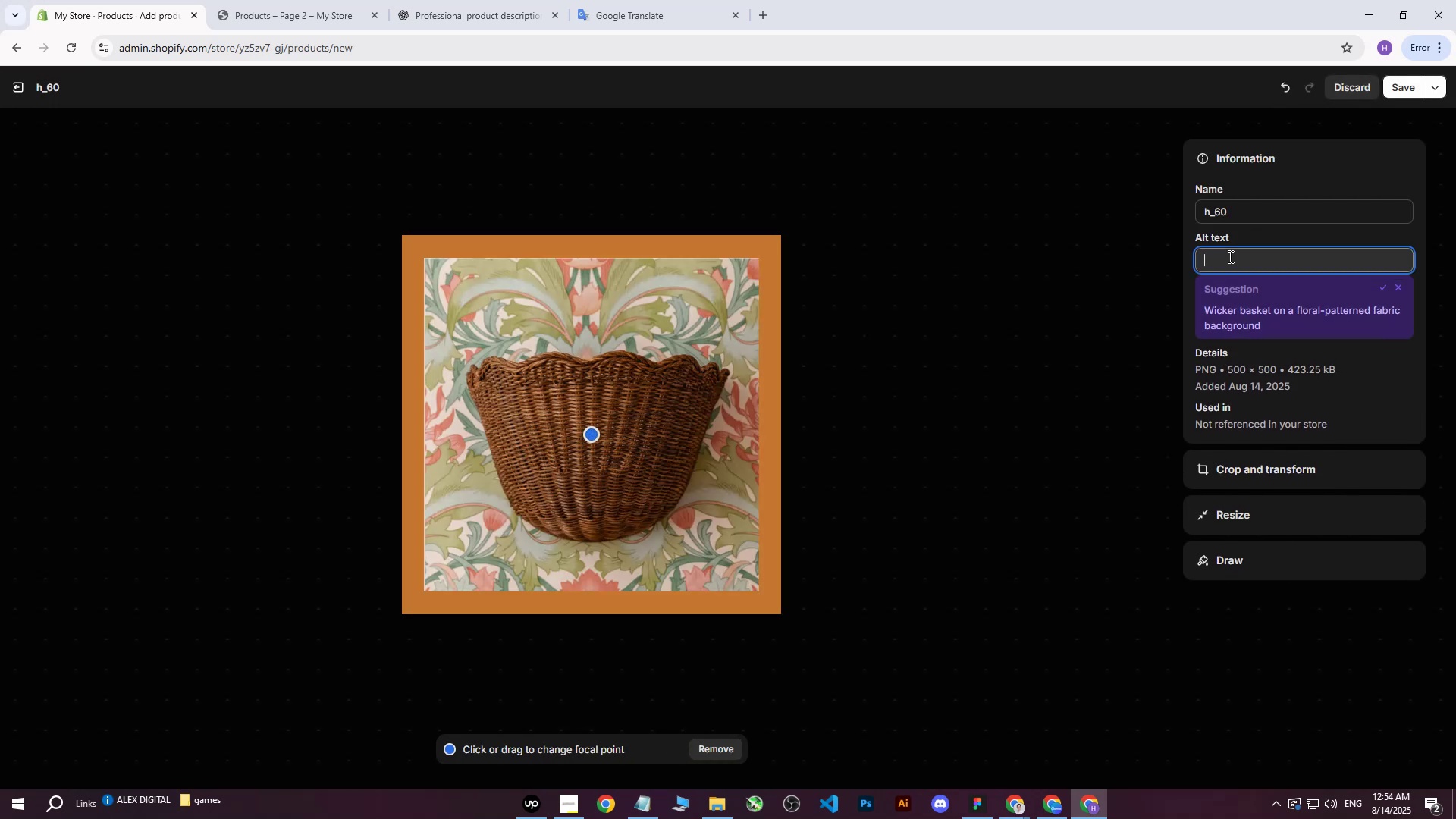 
key(Control+V)
 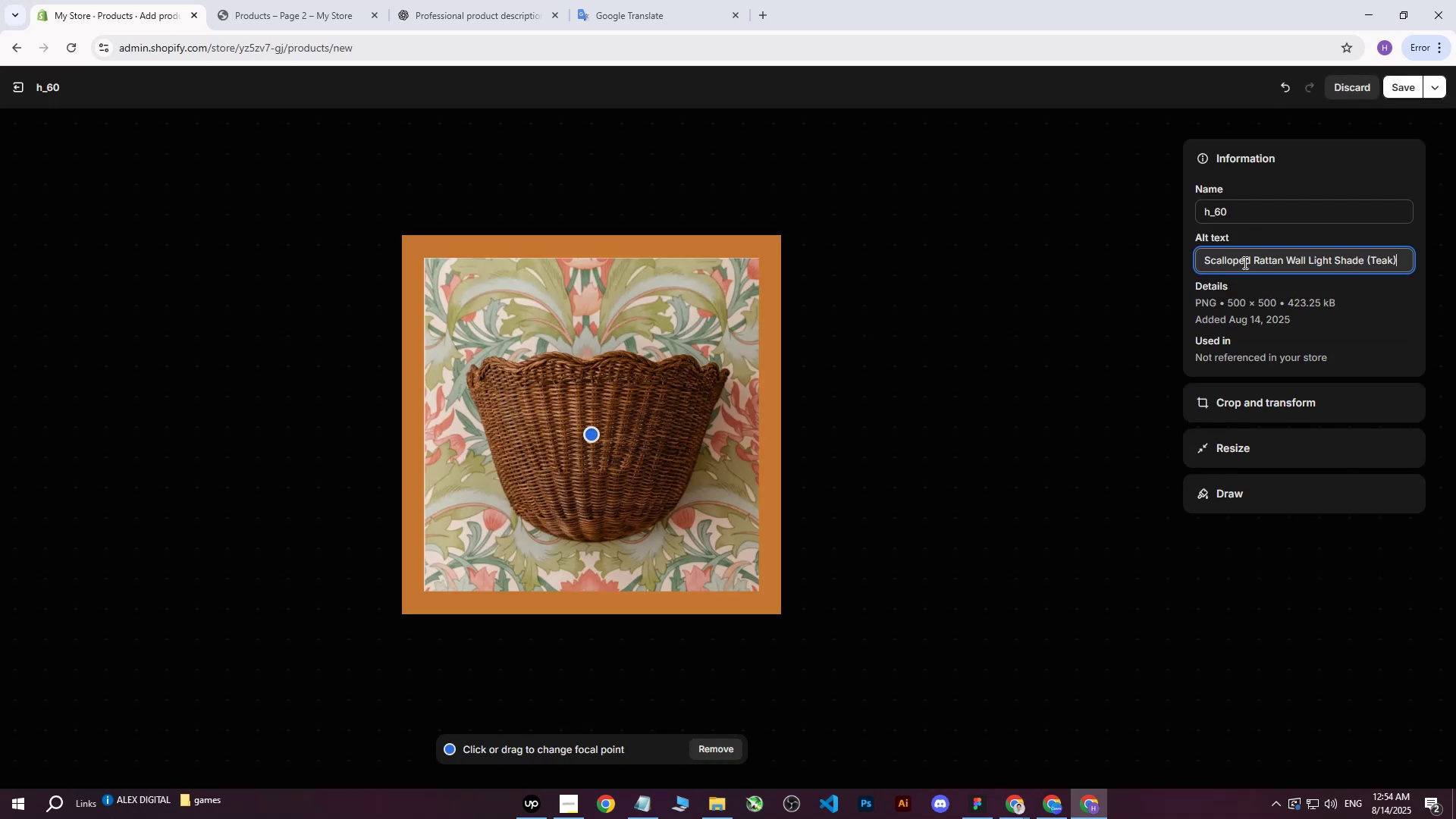 
type( standing on retro wallap)
key(Backspace)
key(Backspace)
type(paper.[PageDown])
 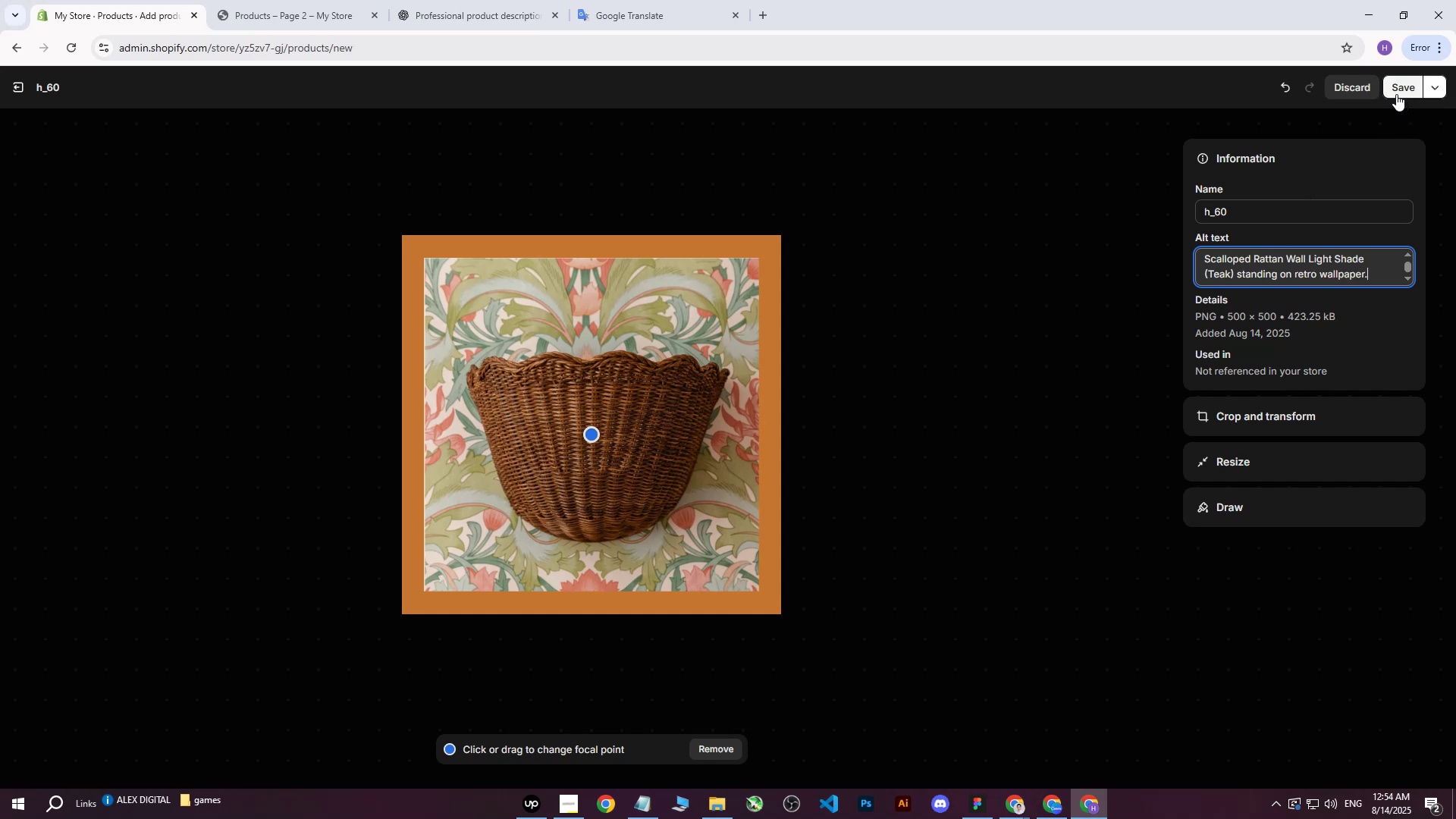 
left_click([1396, 94])
 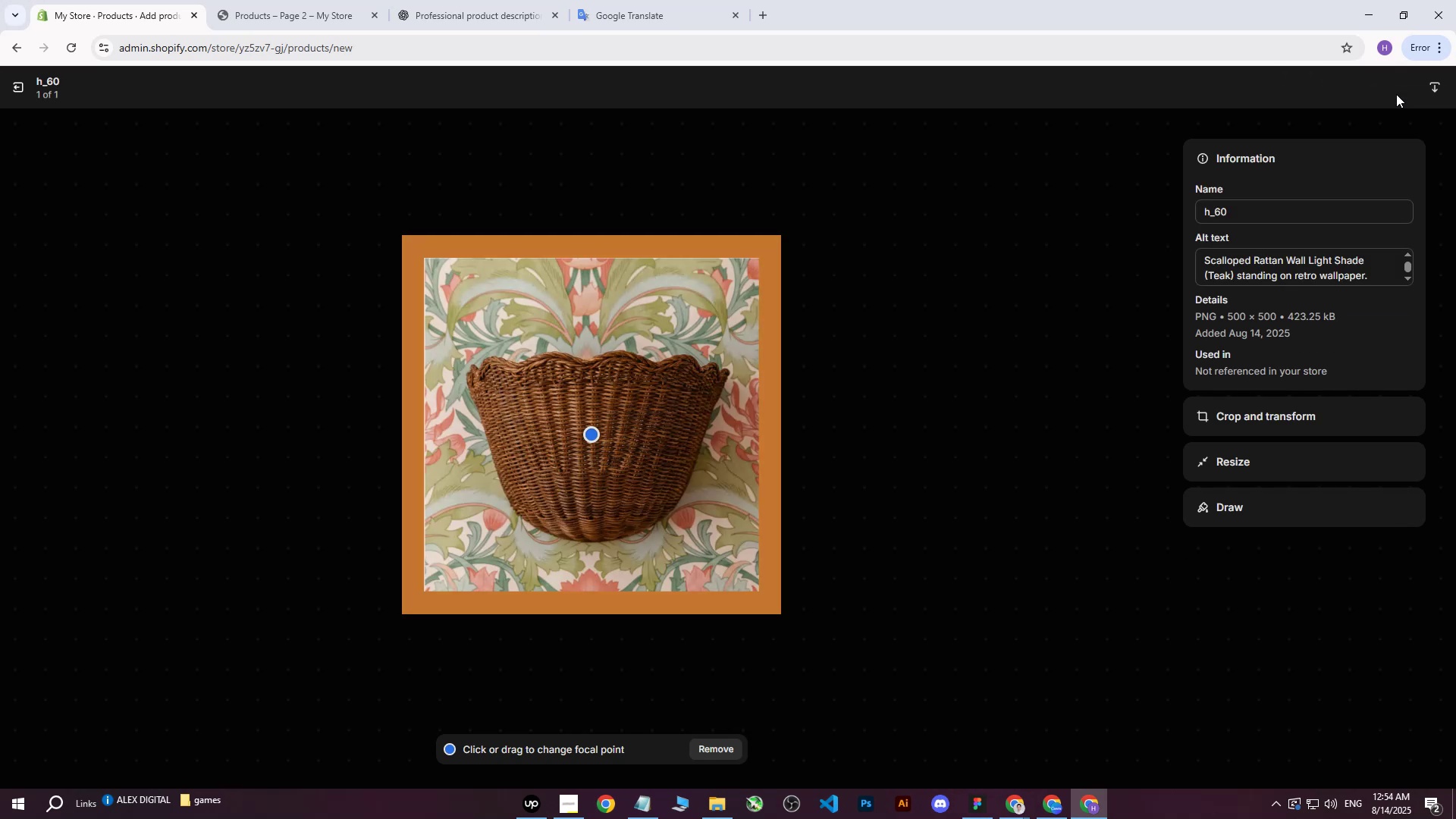 
wait(6.47)
 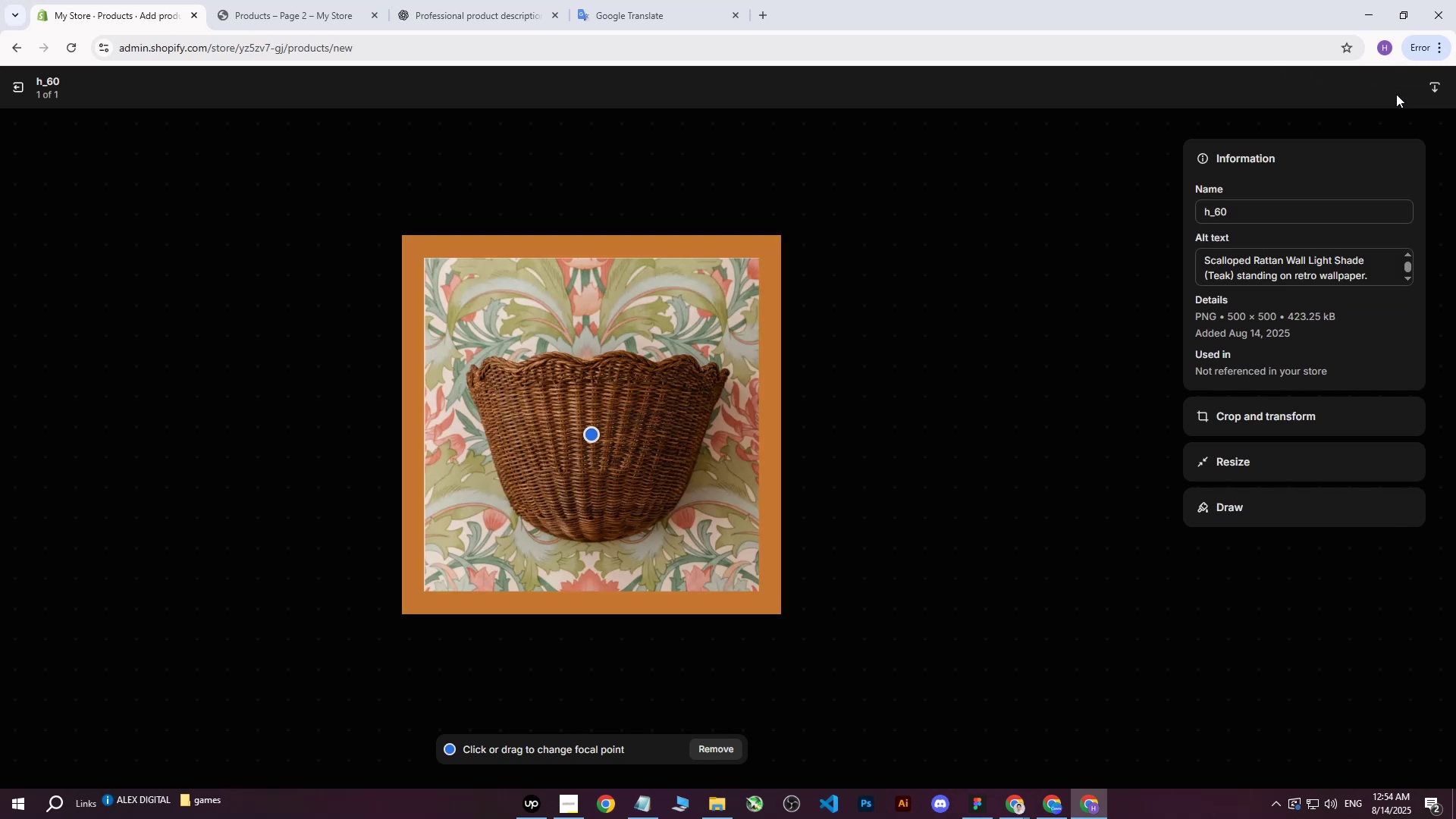 
left_click([15, 92])
 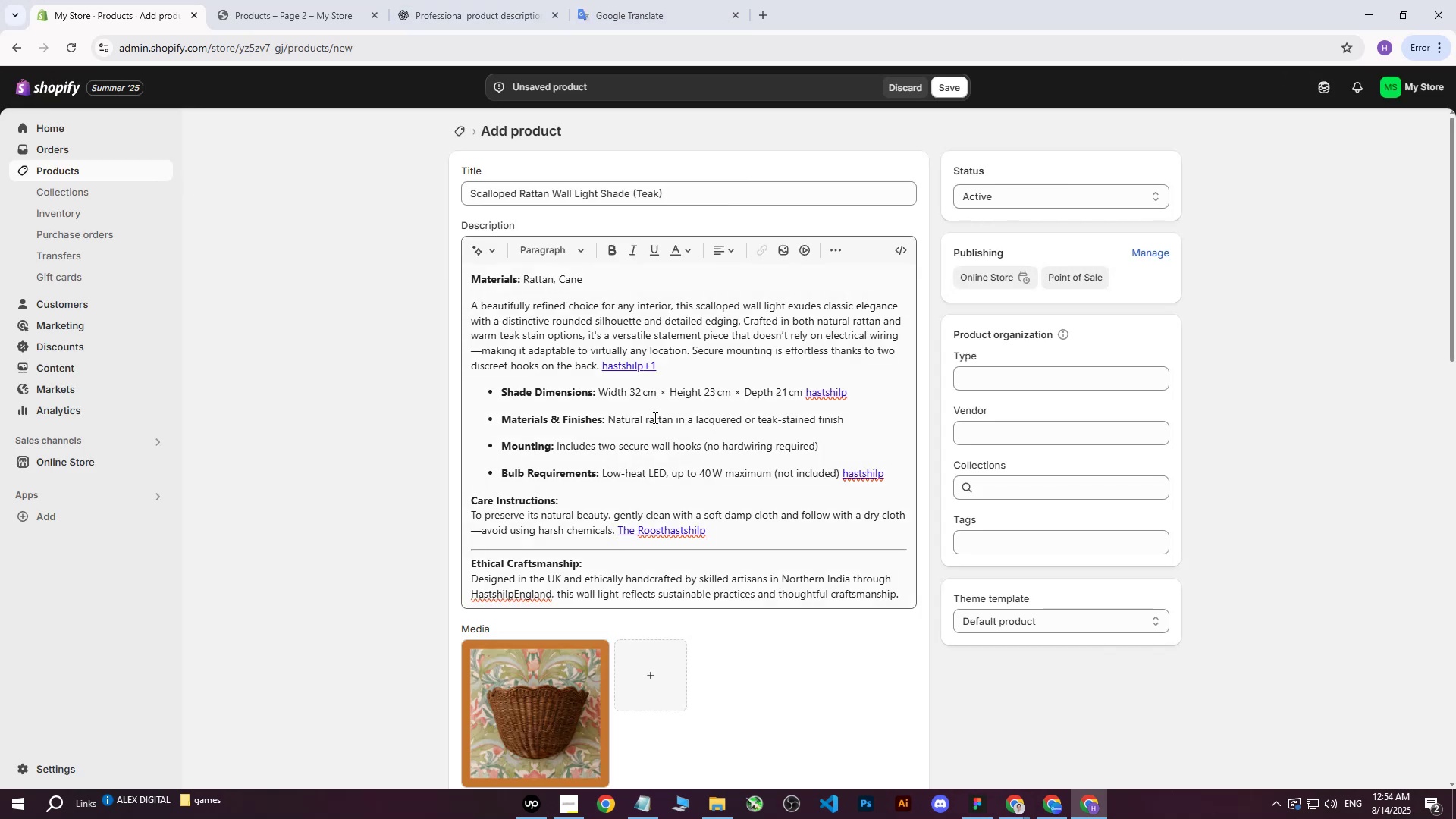 
scroll: coordinate [690, 535], scroll_direction: down, amount: 2.0
 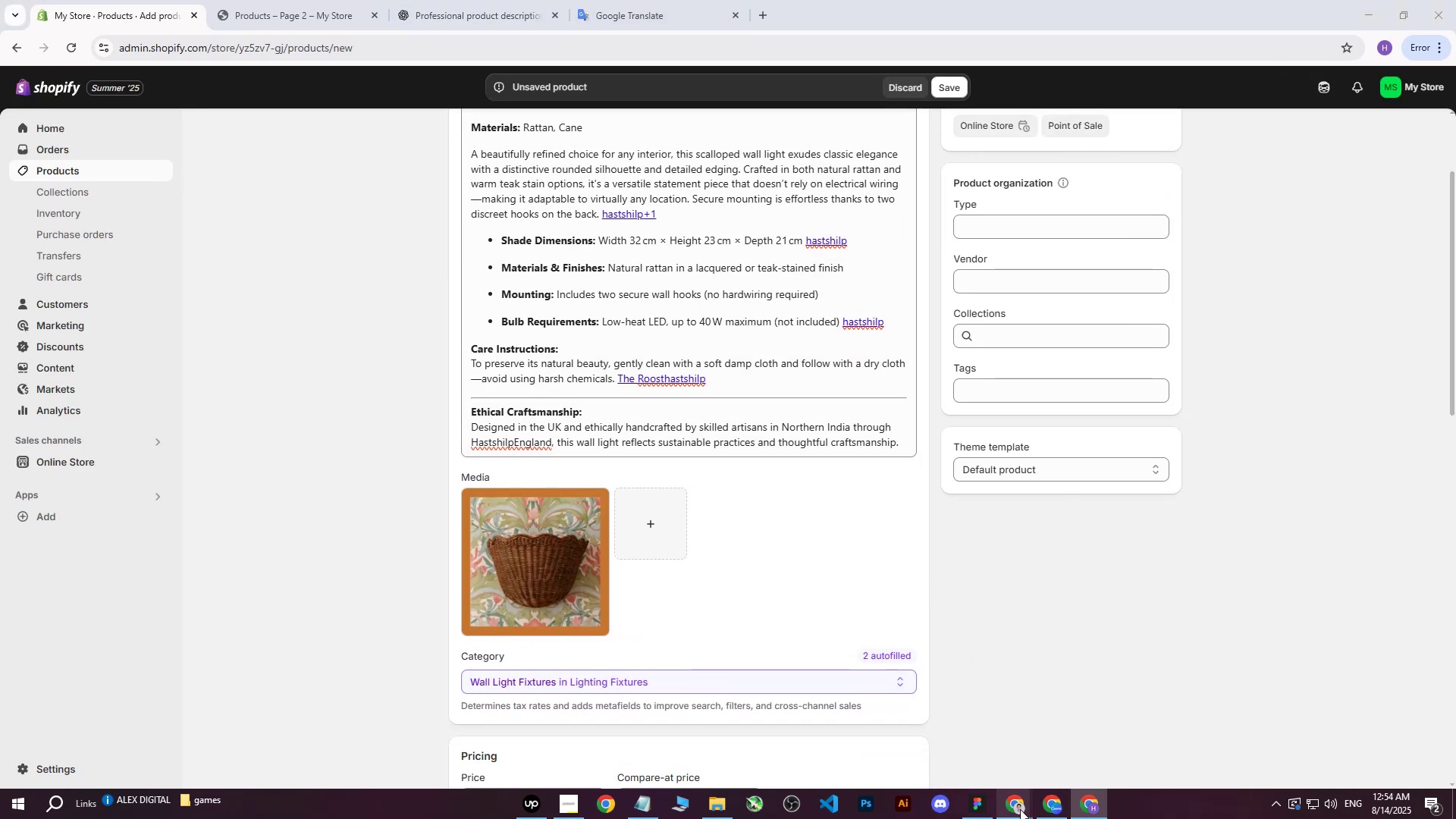 
double_click([966, 736])
 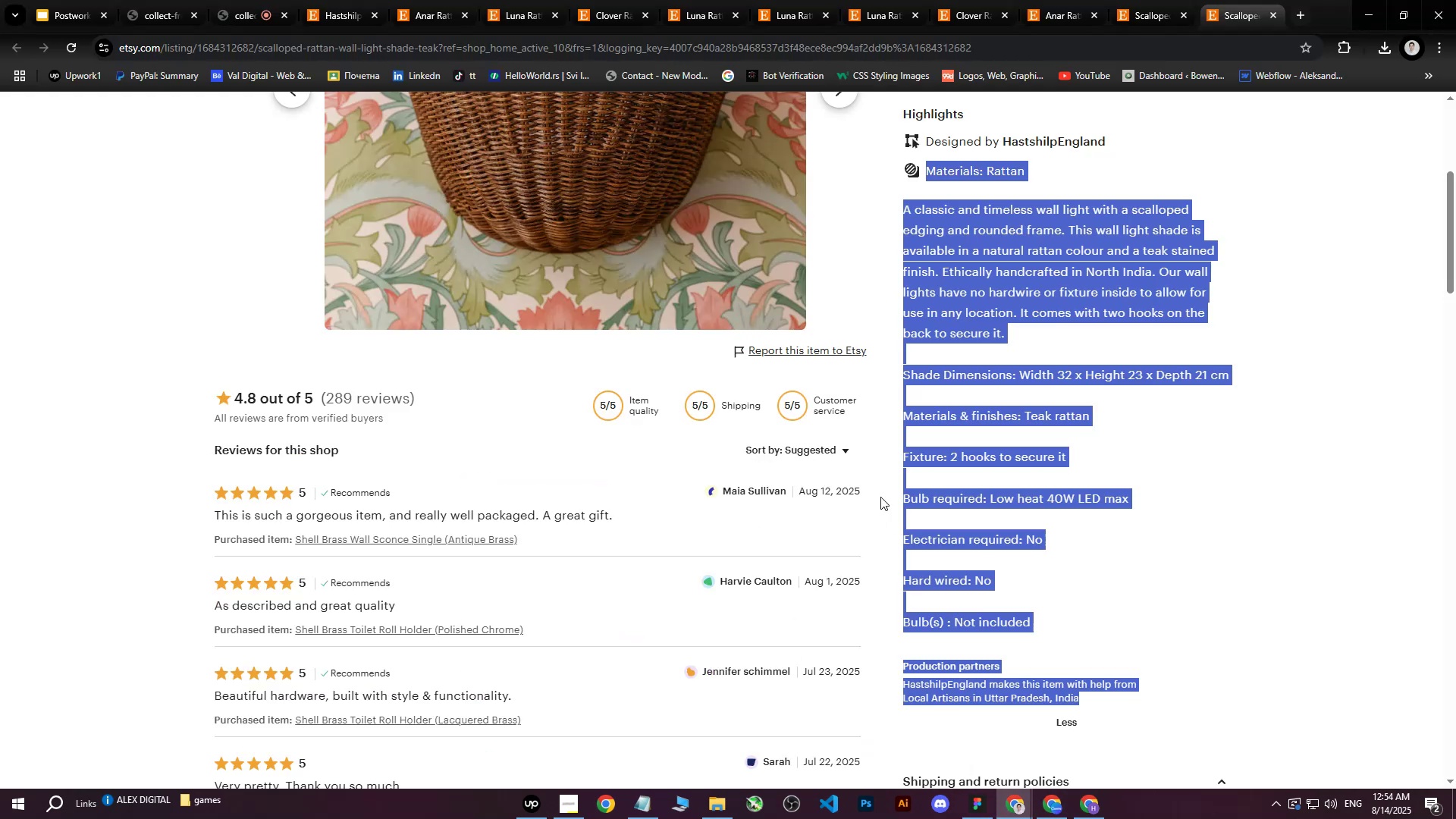 
scroll: coordinate [976, 576], scroll_direction: up, amount: 1.0
 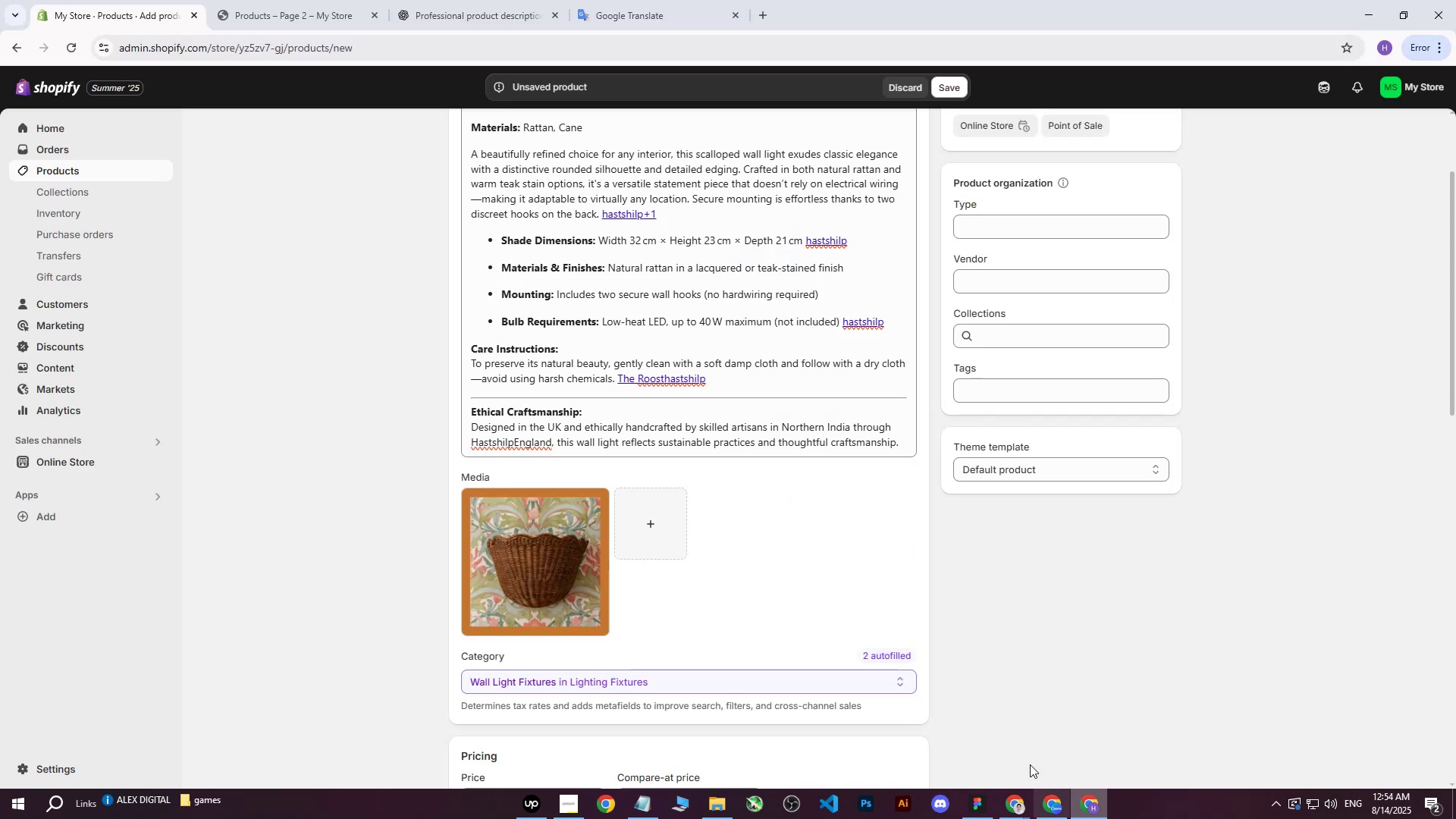 
scroll: coordinate [668, 557], scroll_direction: down, amount: 4.0
 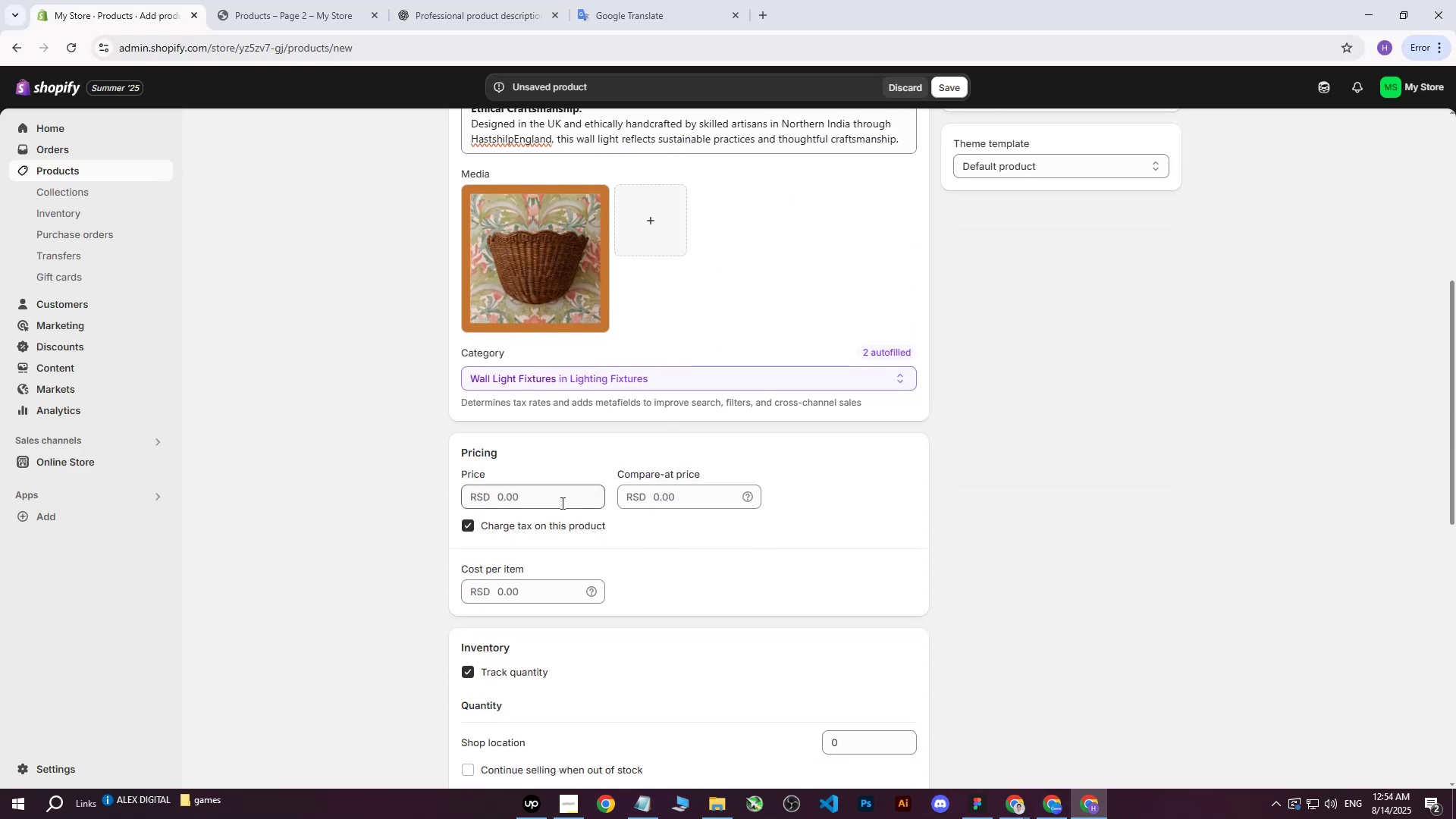 
left_click([552, 499])
 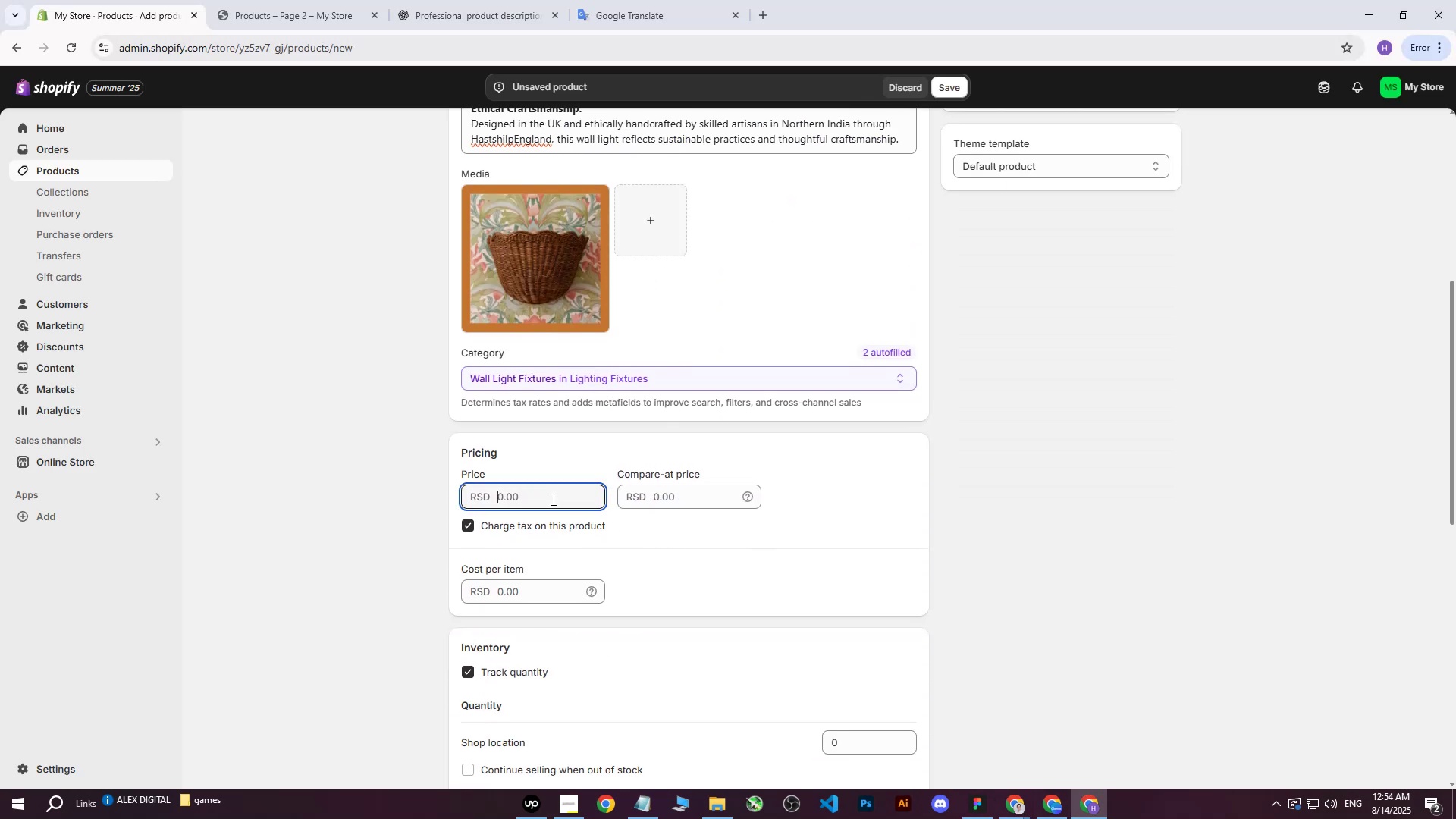 
type(20000)
 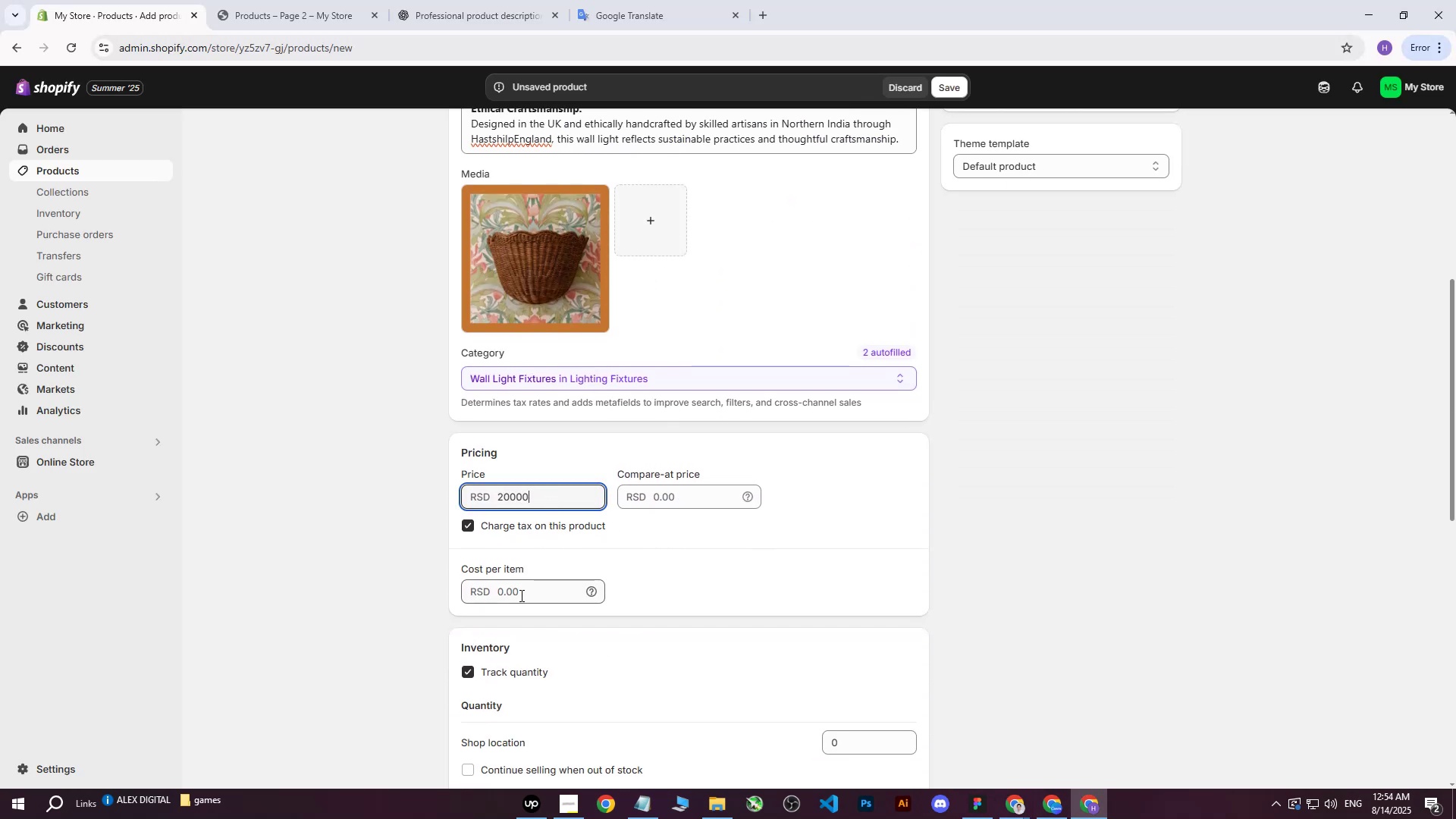 
left_click([519, 597])
 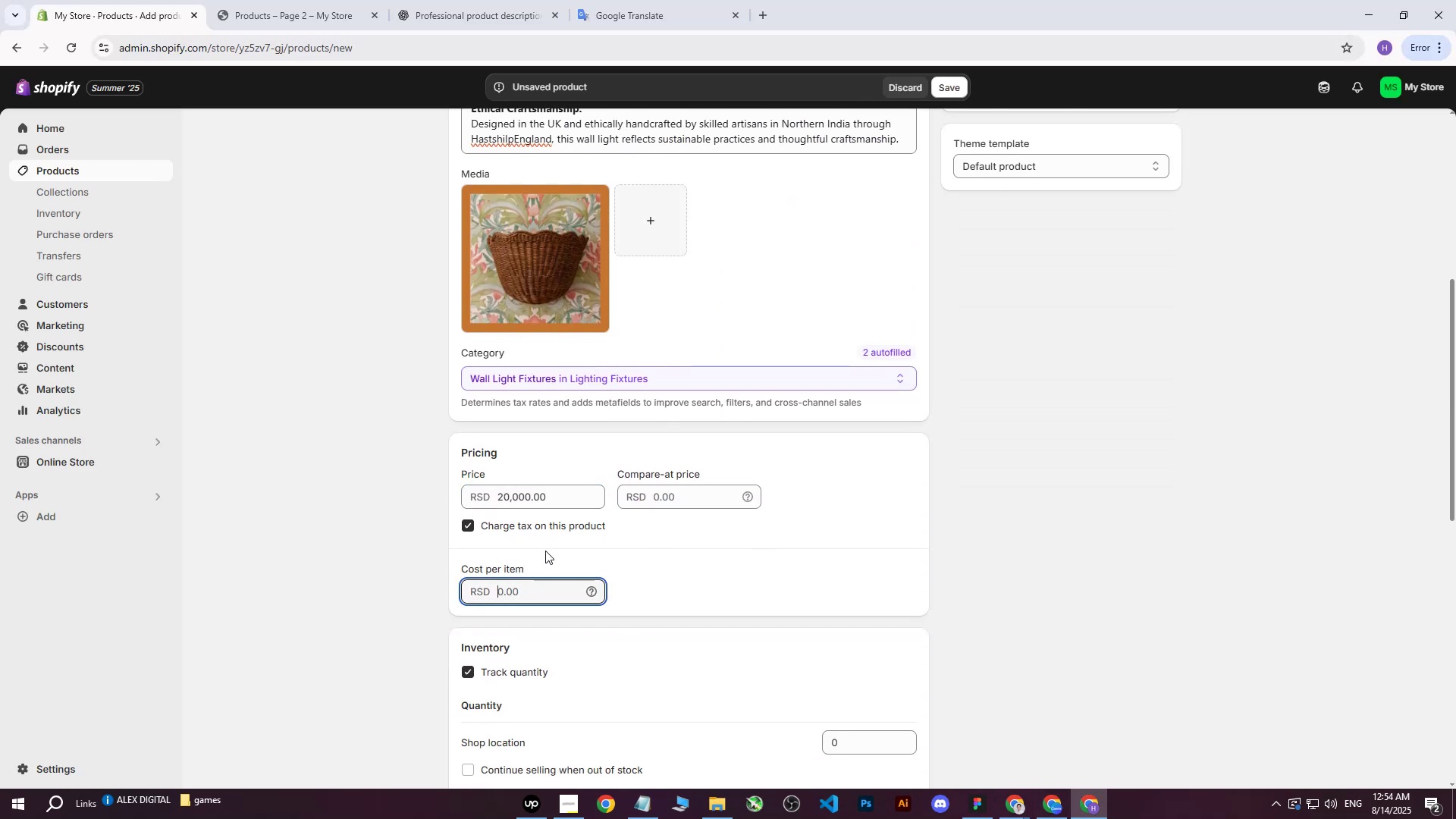 
type(16000)
 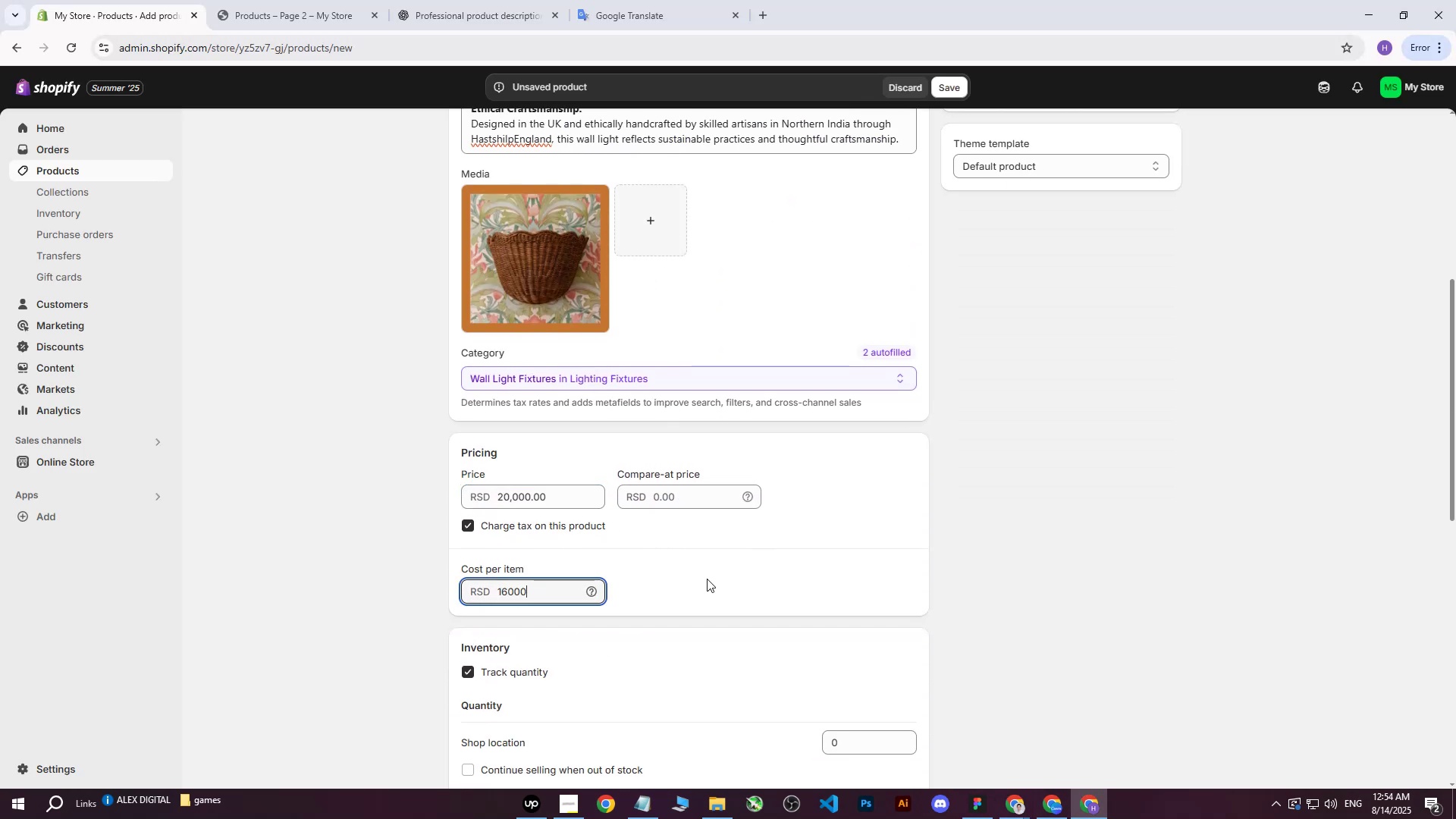 
left_click([707, 579])
 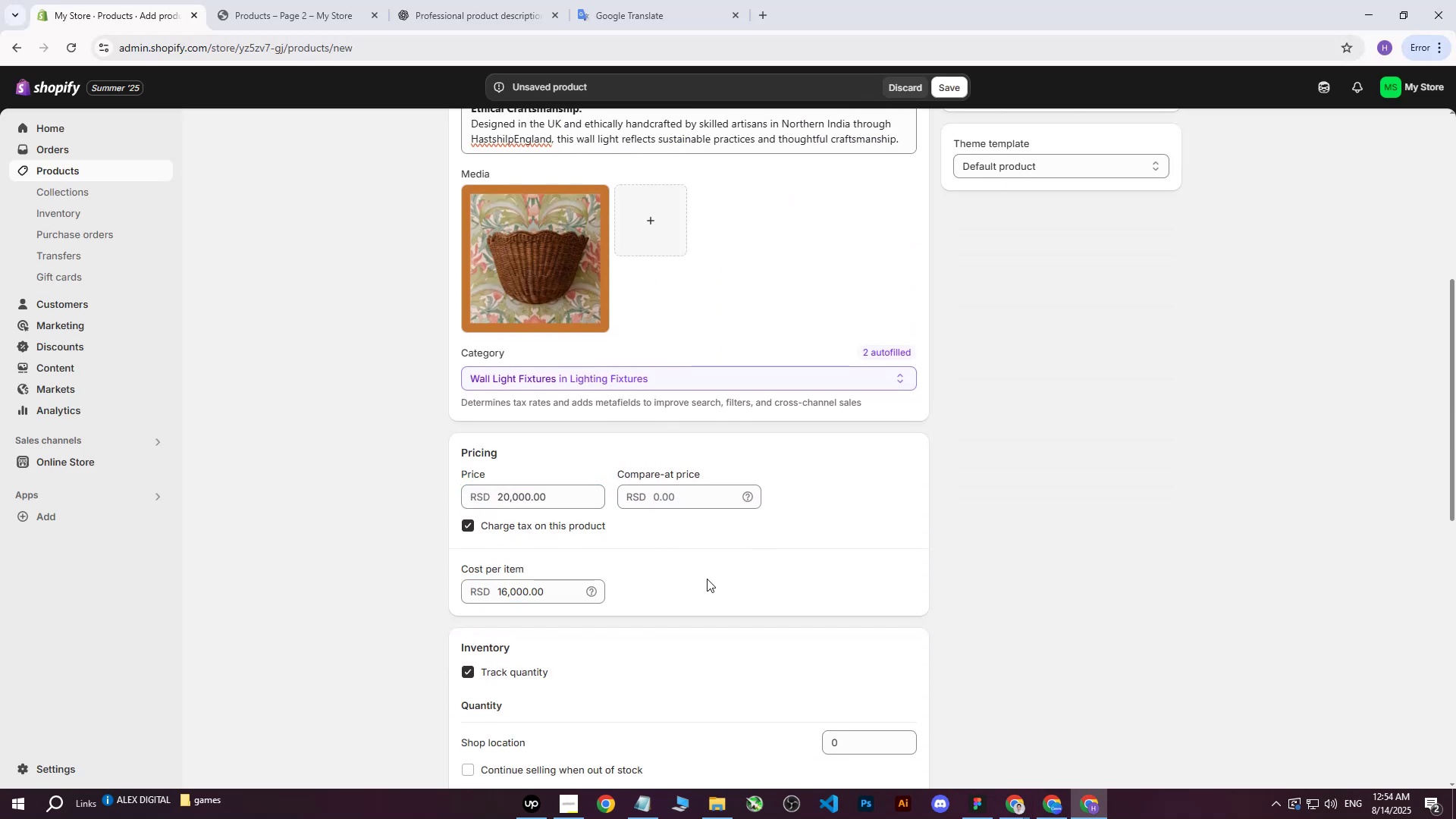 
scroll: coordinate [708, 577], scroll_direction: down, amount: 3.0
 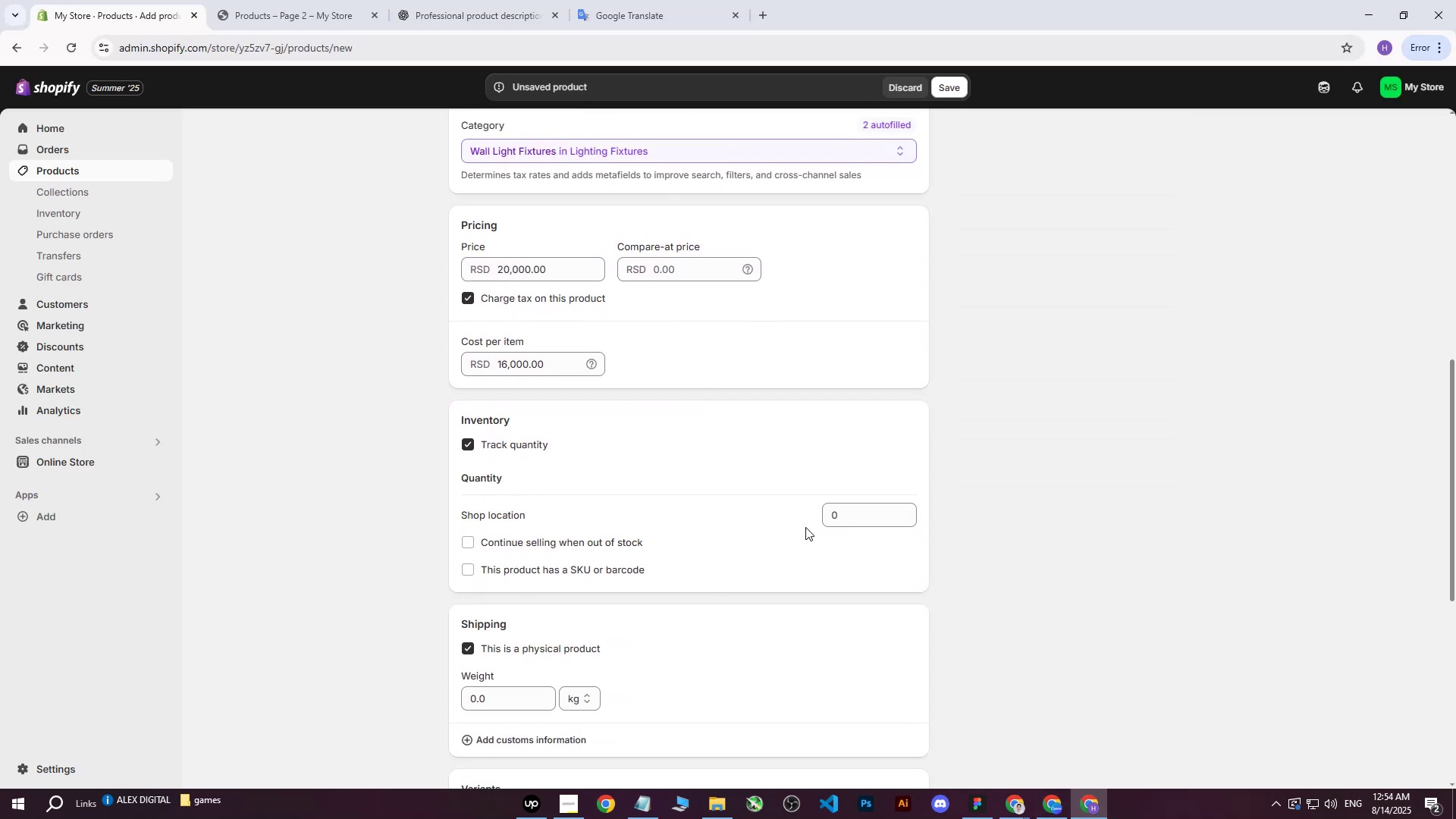 
left_click([879, 510])
 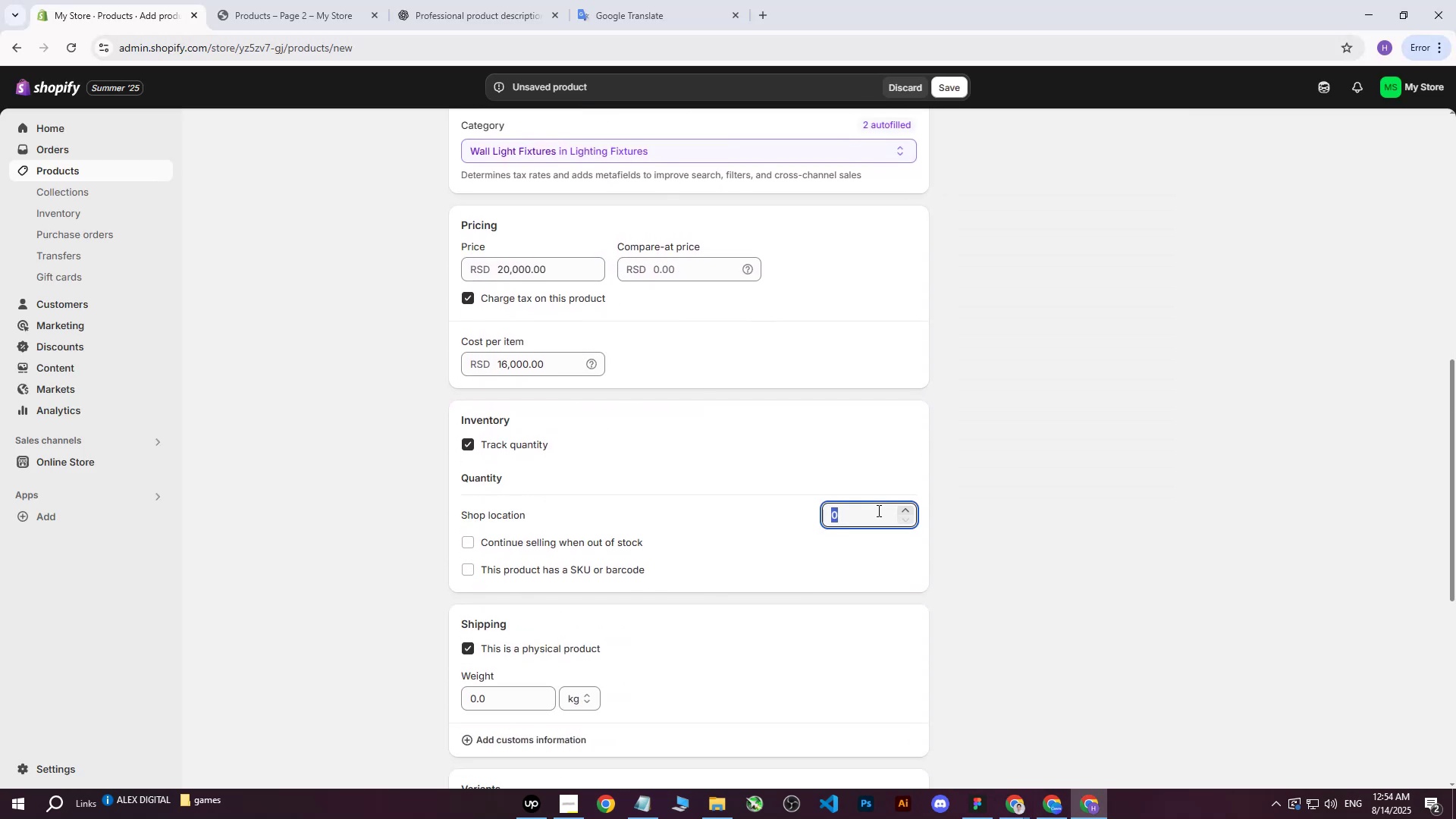 
type(133)
 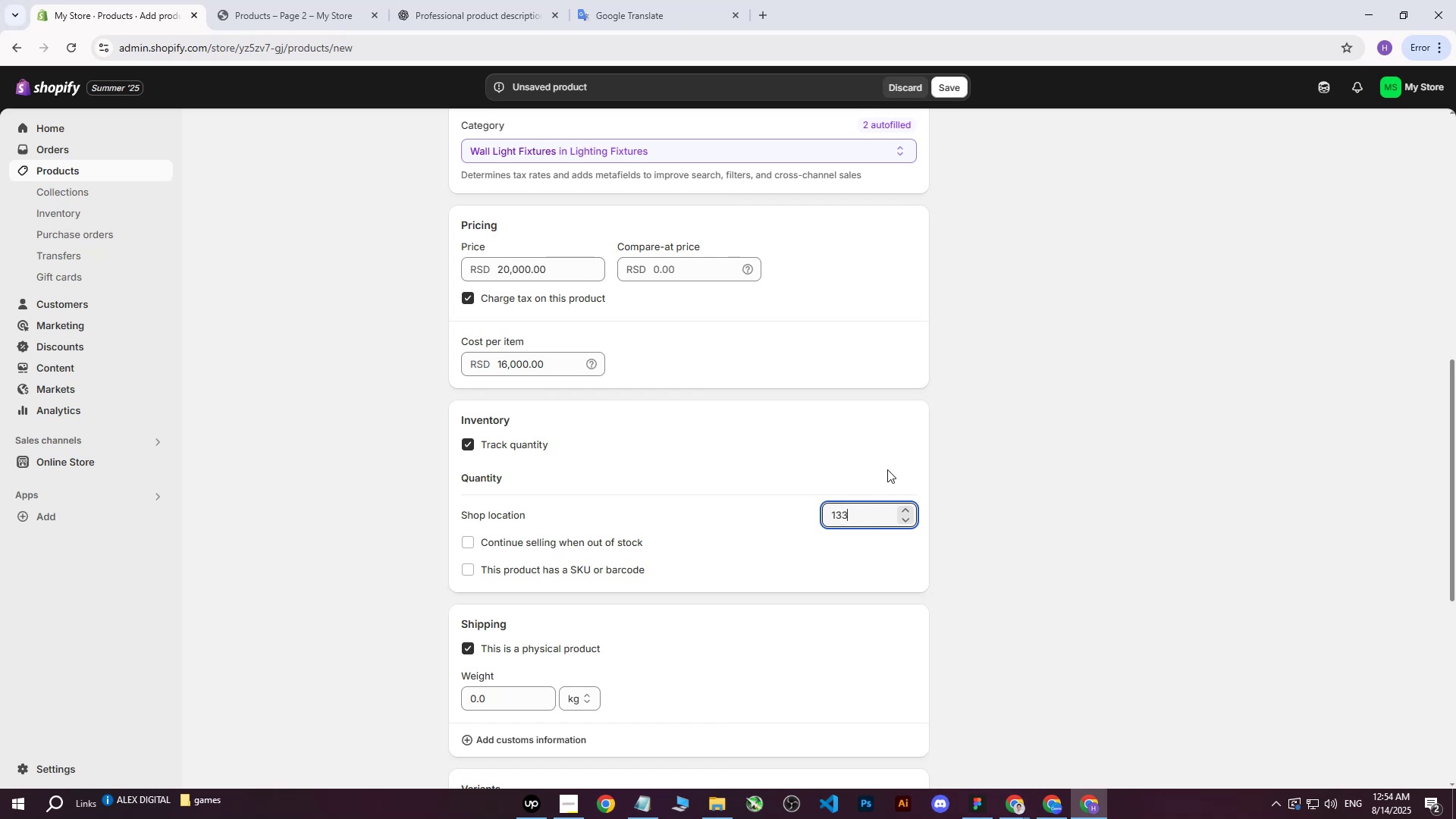 
left_click([887, 469])
 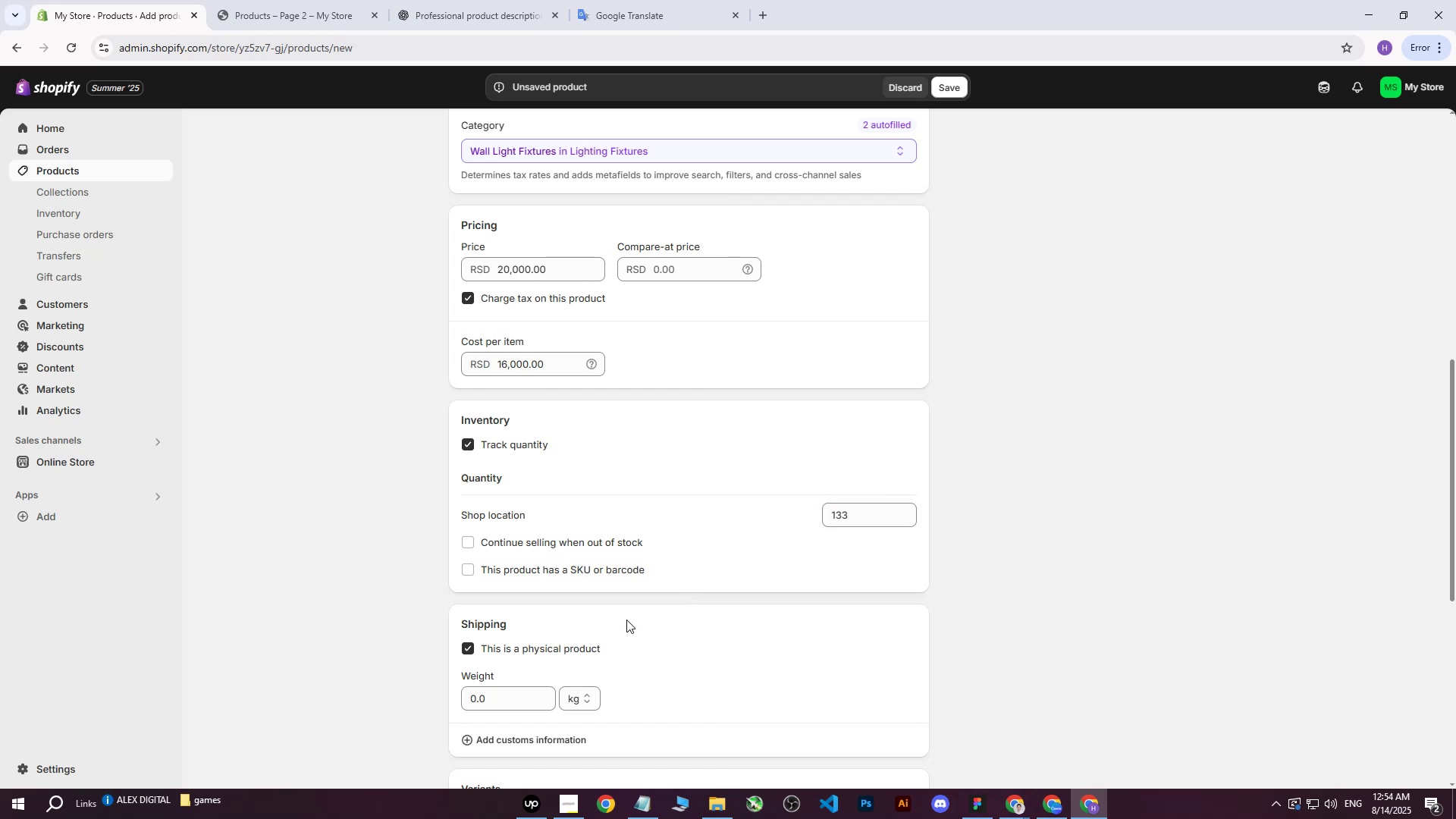 
scroll: coordinate [574, 639], scroll_direction: down, amount: 1.0
 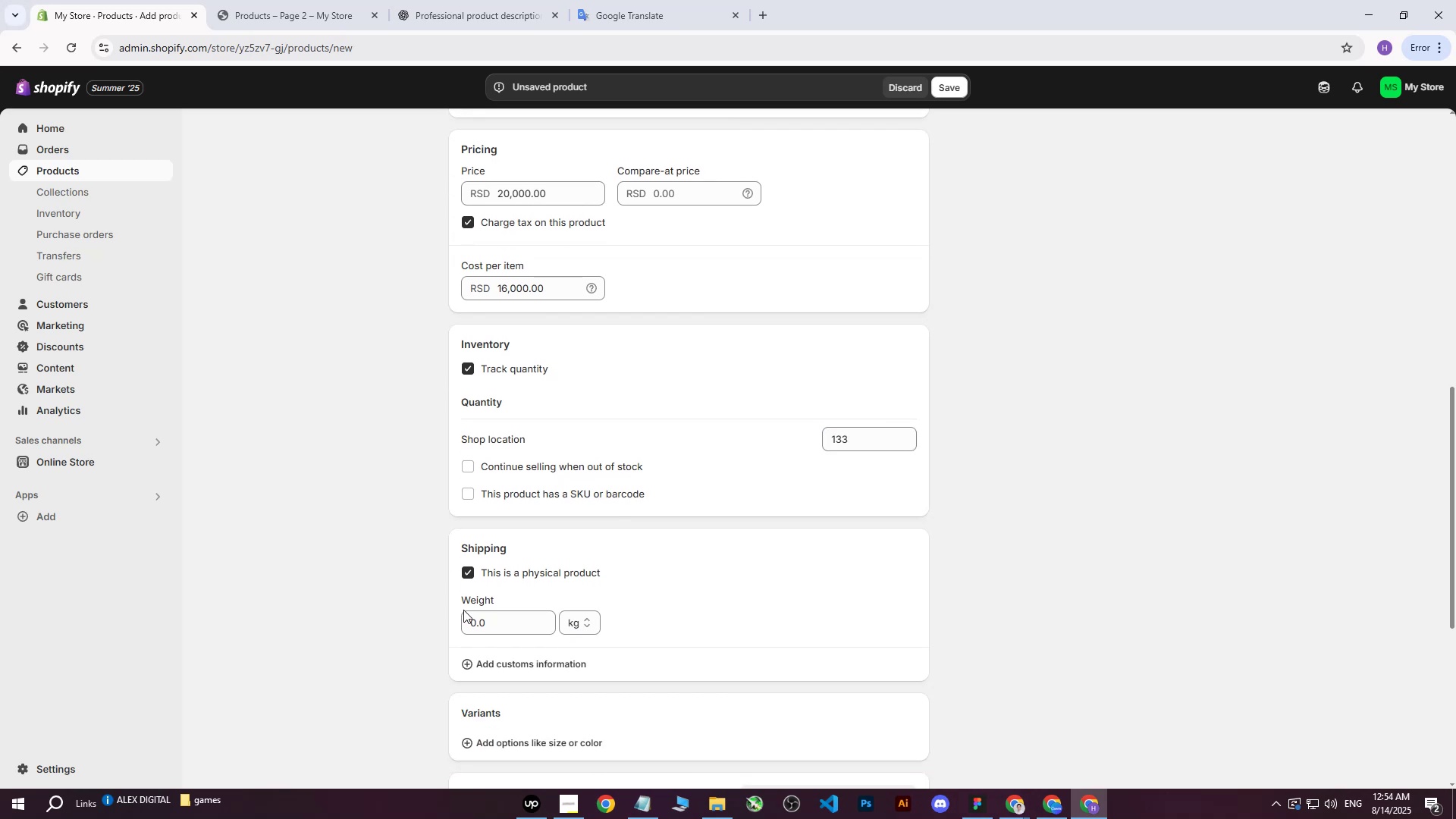 
double_click([463, 620])
 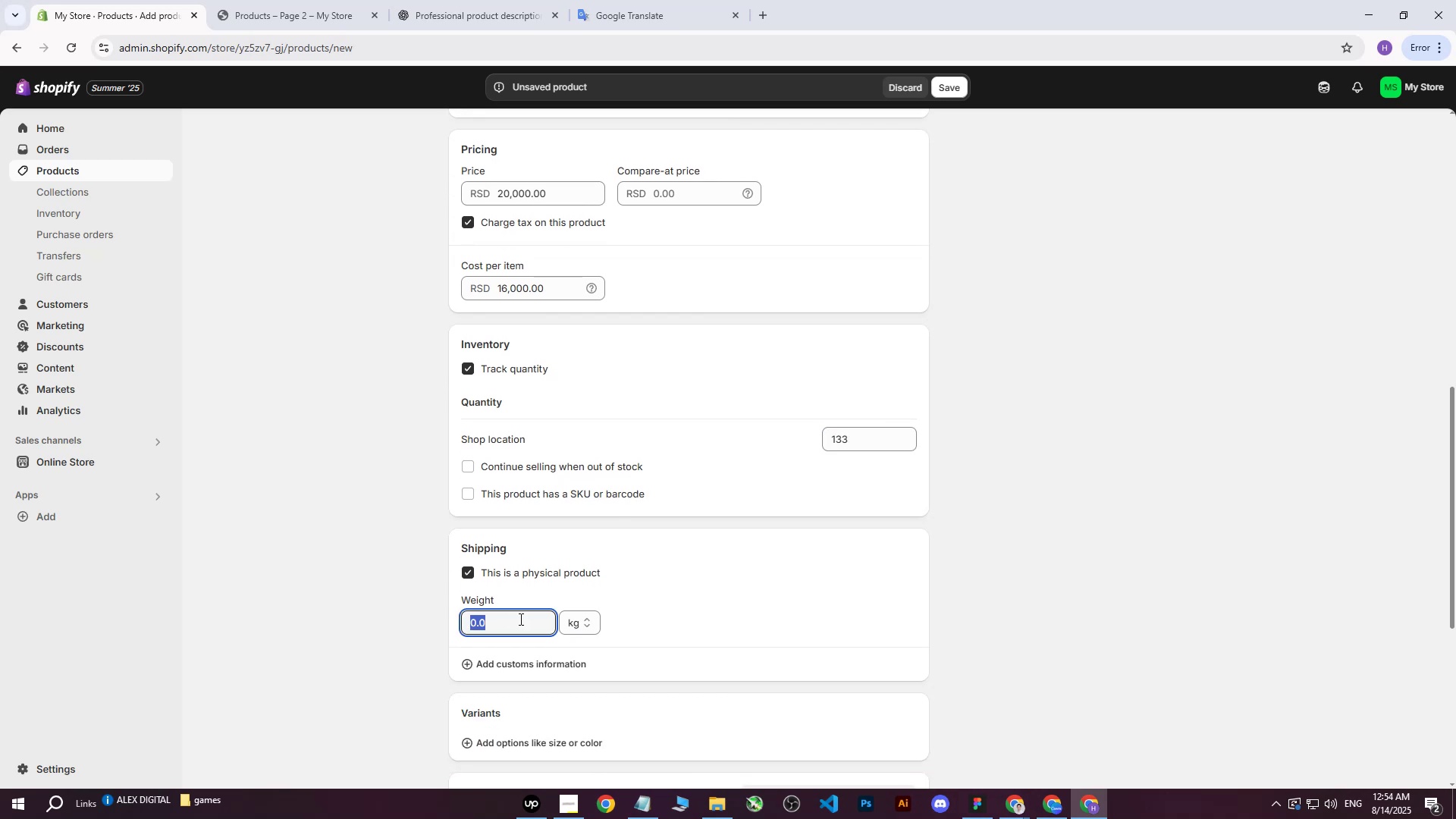 
wait(6.54)
 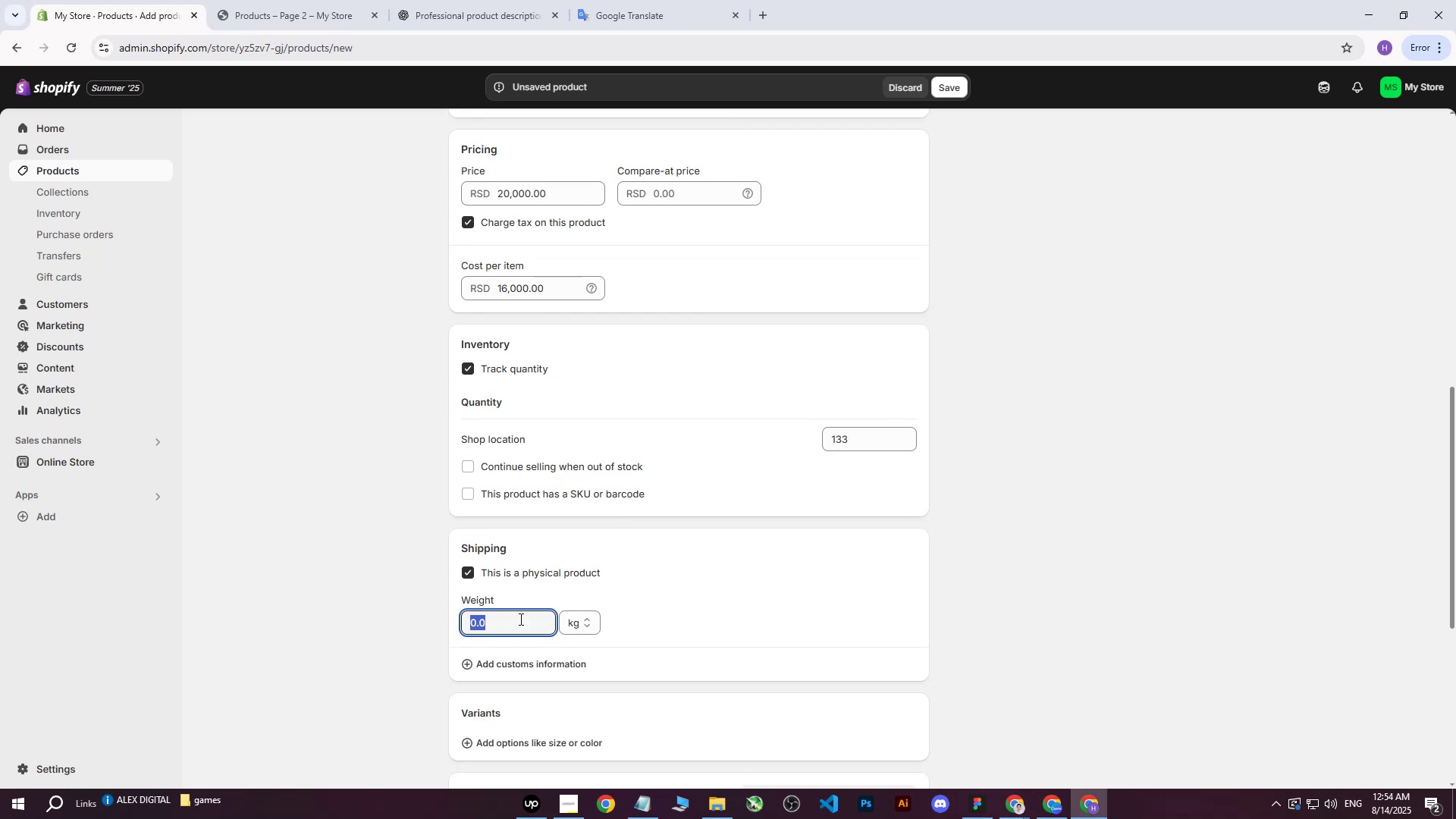 
key(5)
 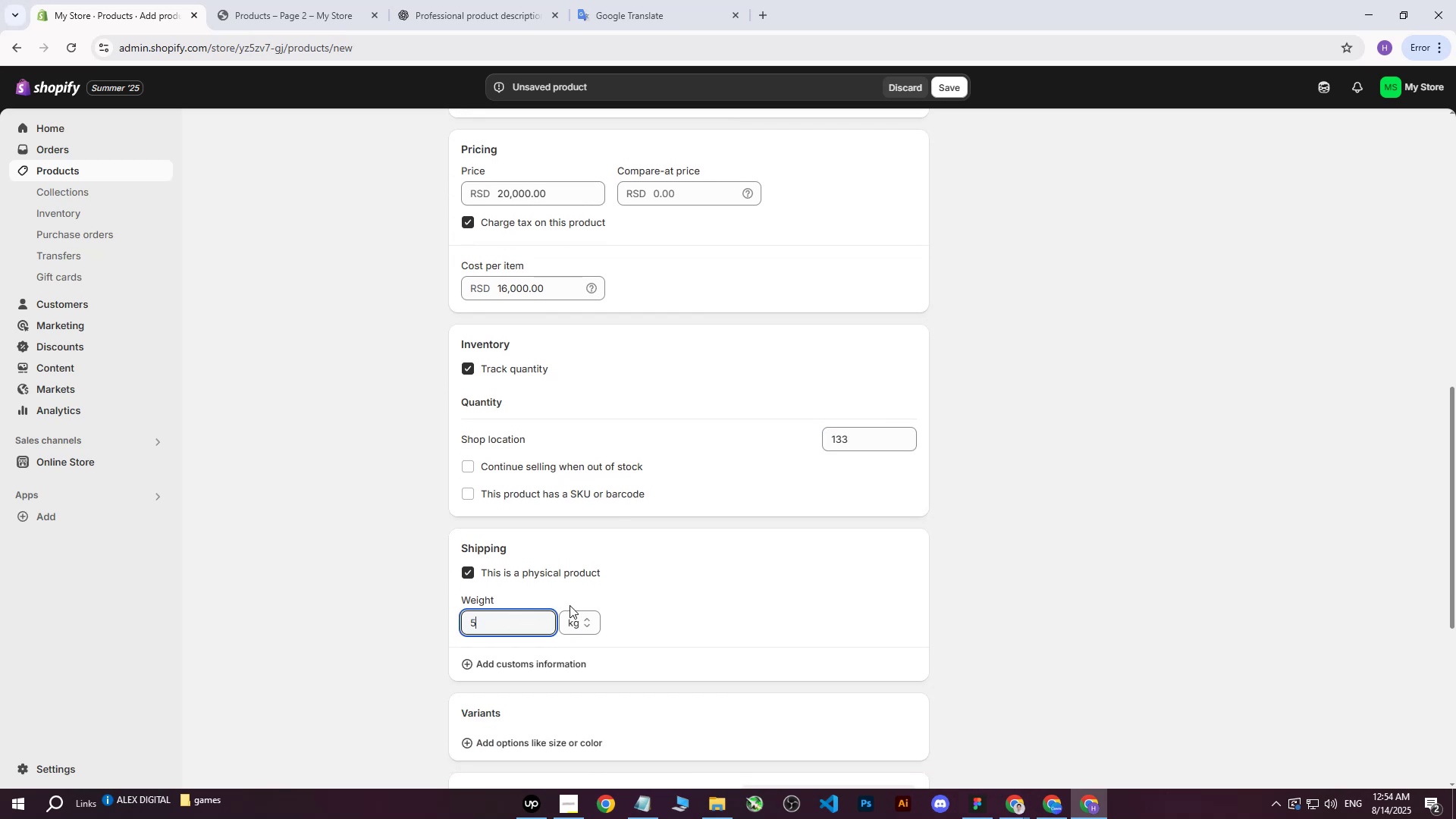 
scroll: coordinate [571, 604], scroll_direction: down, amount: 2.0
 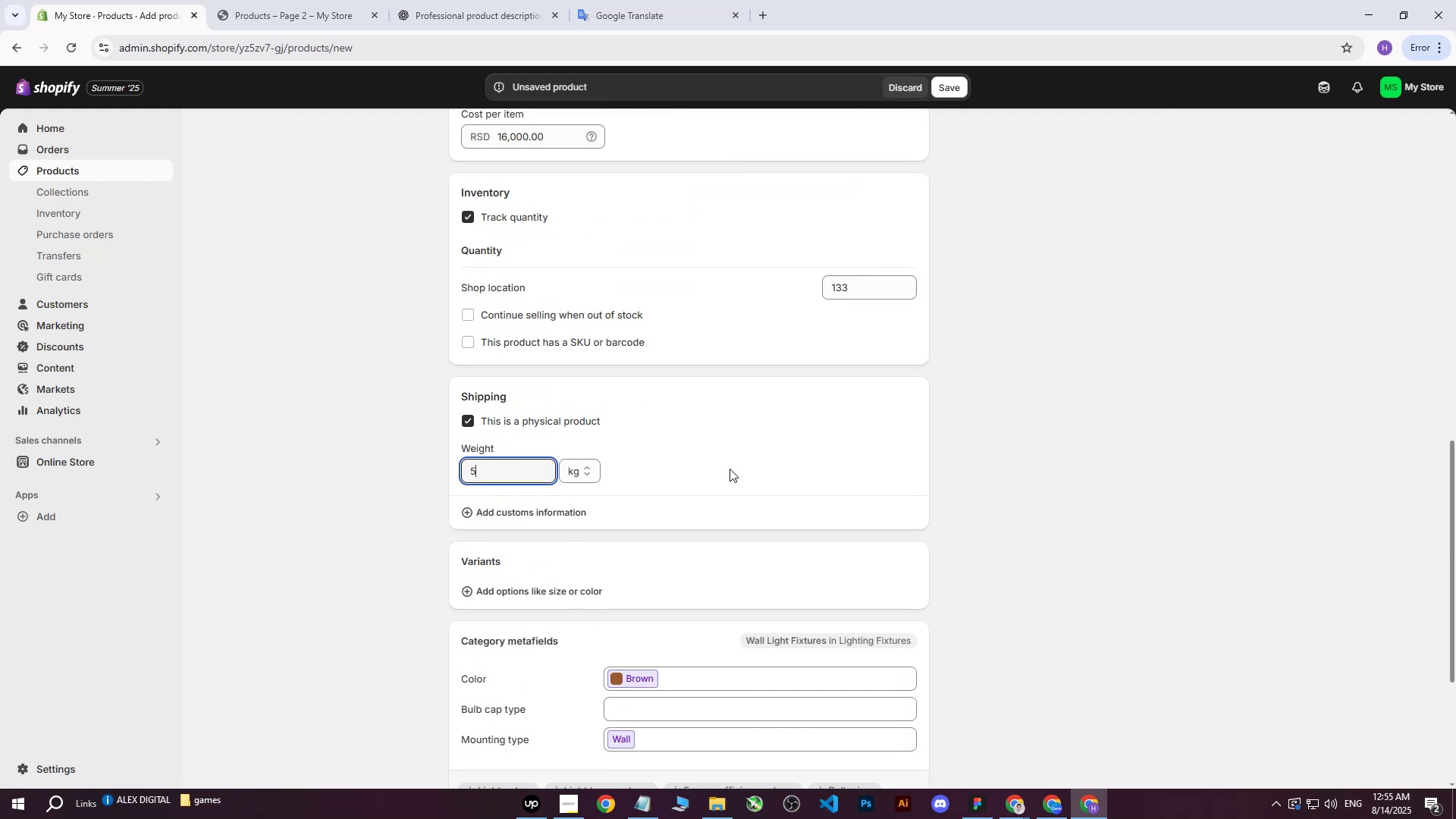 
left_click([730, 469])
 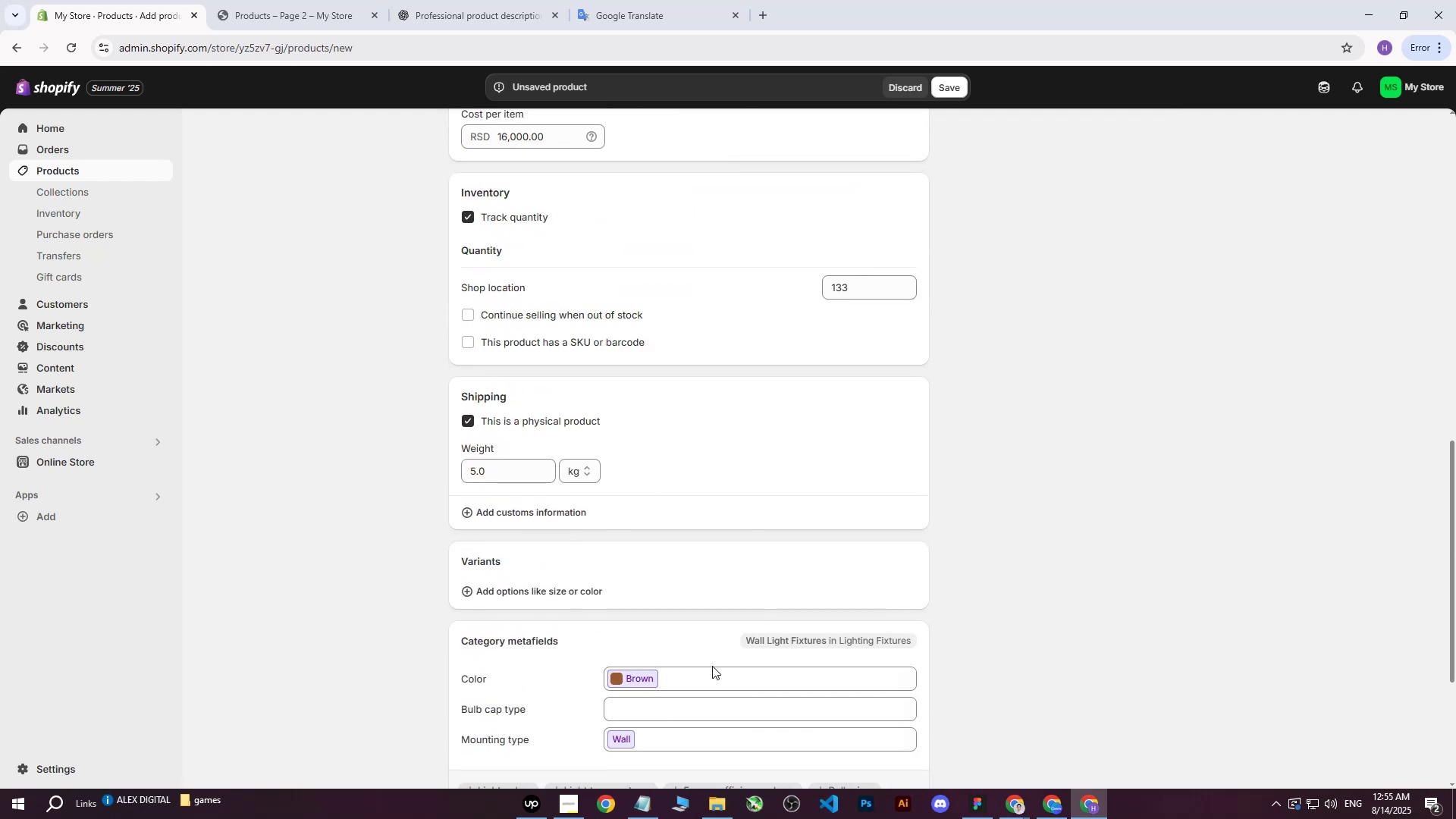 
left_click([706, 675])
 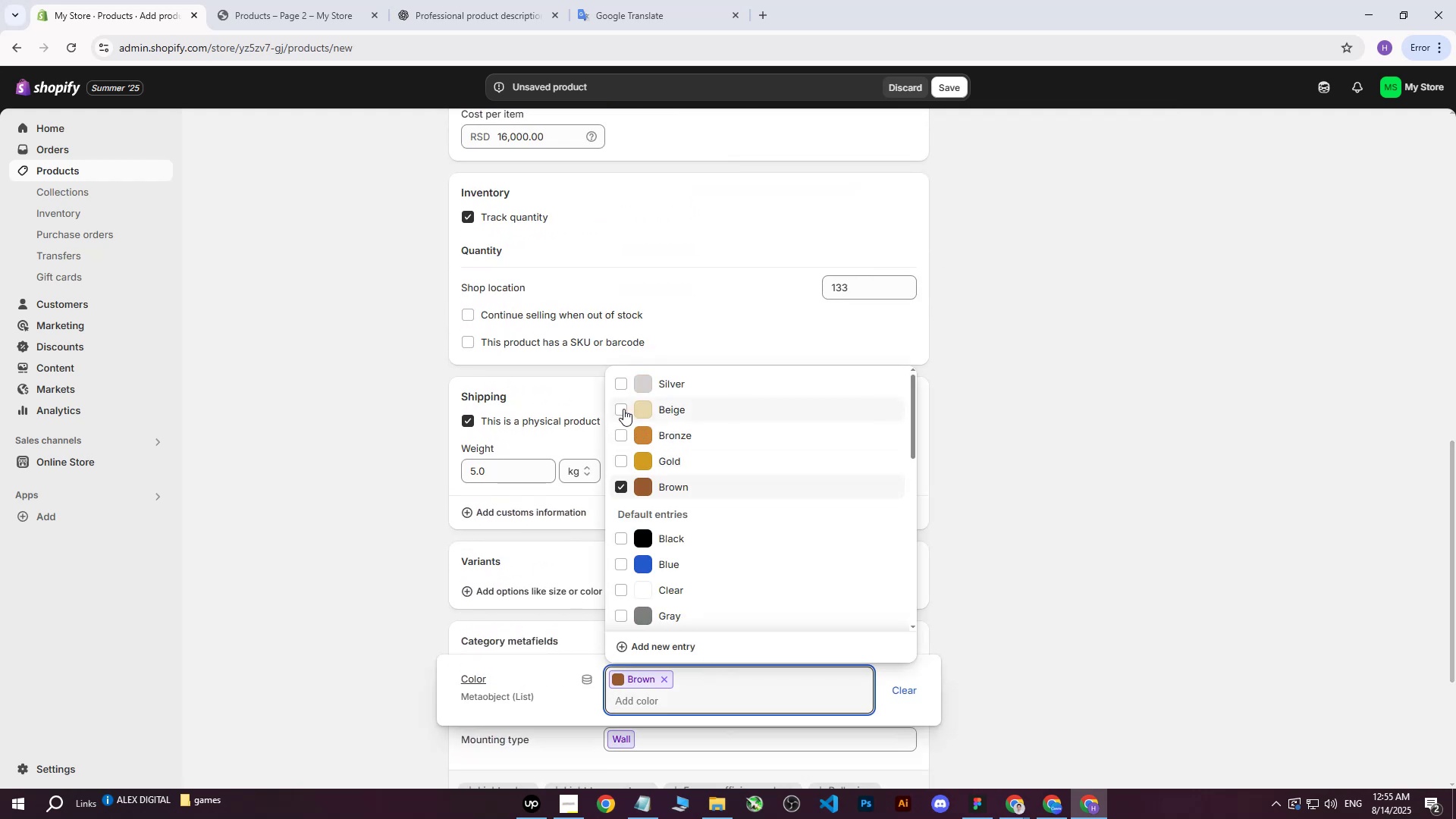 
double_click([621, 449])
 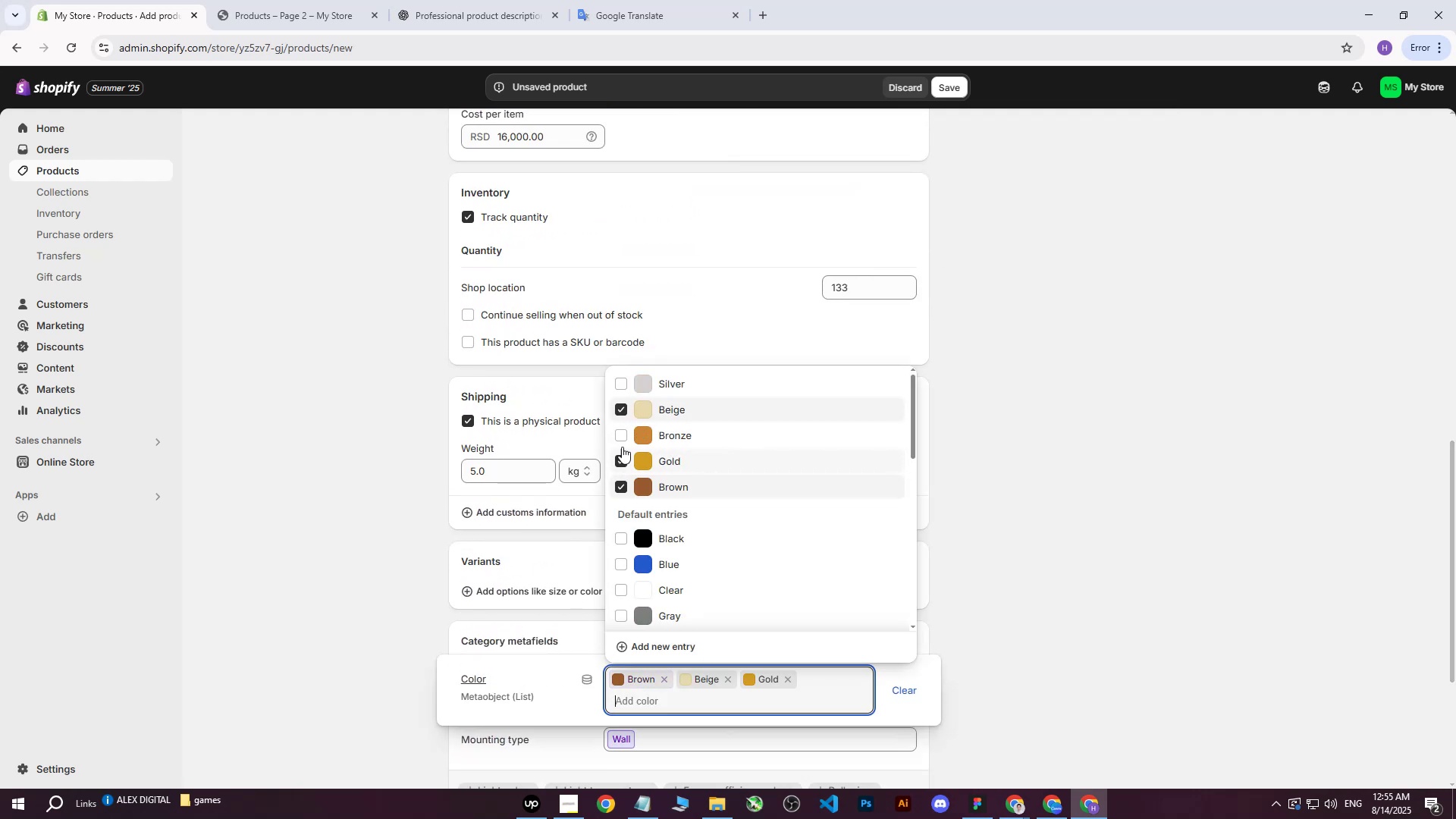 
triple_click([620, 437])
 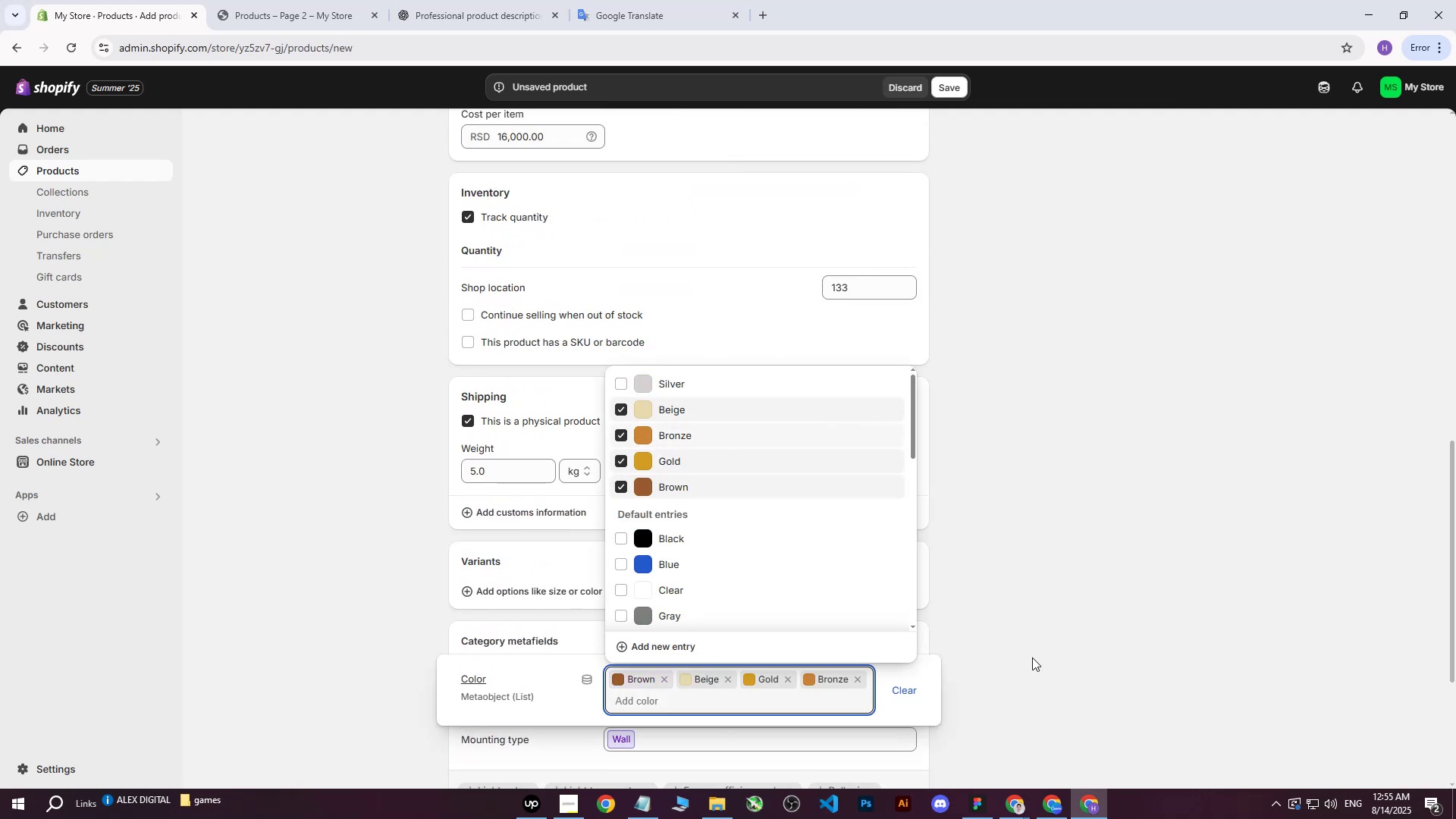 
left_click([1204, 539])
 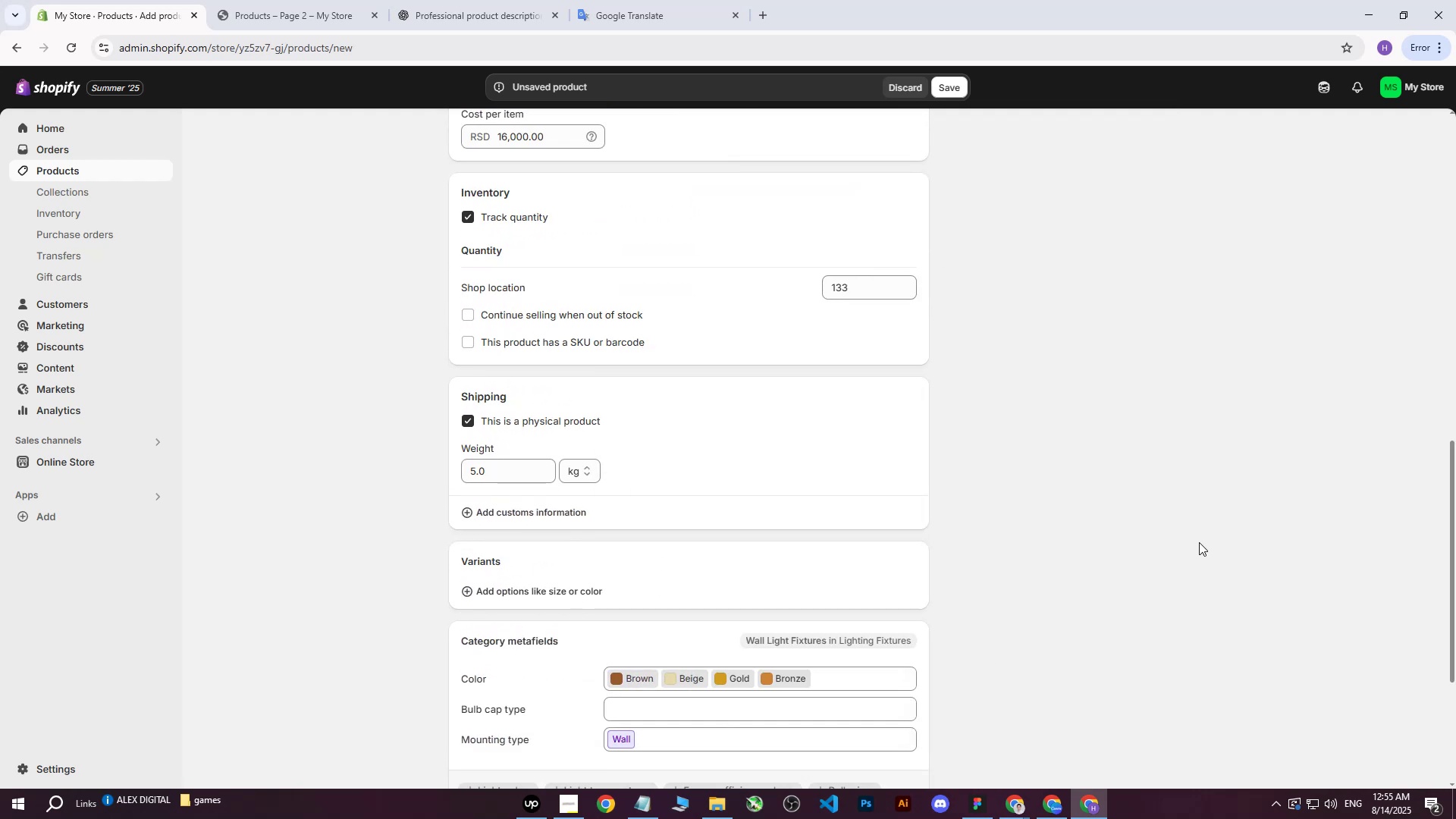 
scroll: coordinate [1172, 585], scroll_direction: up, amount: 15.0
 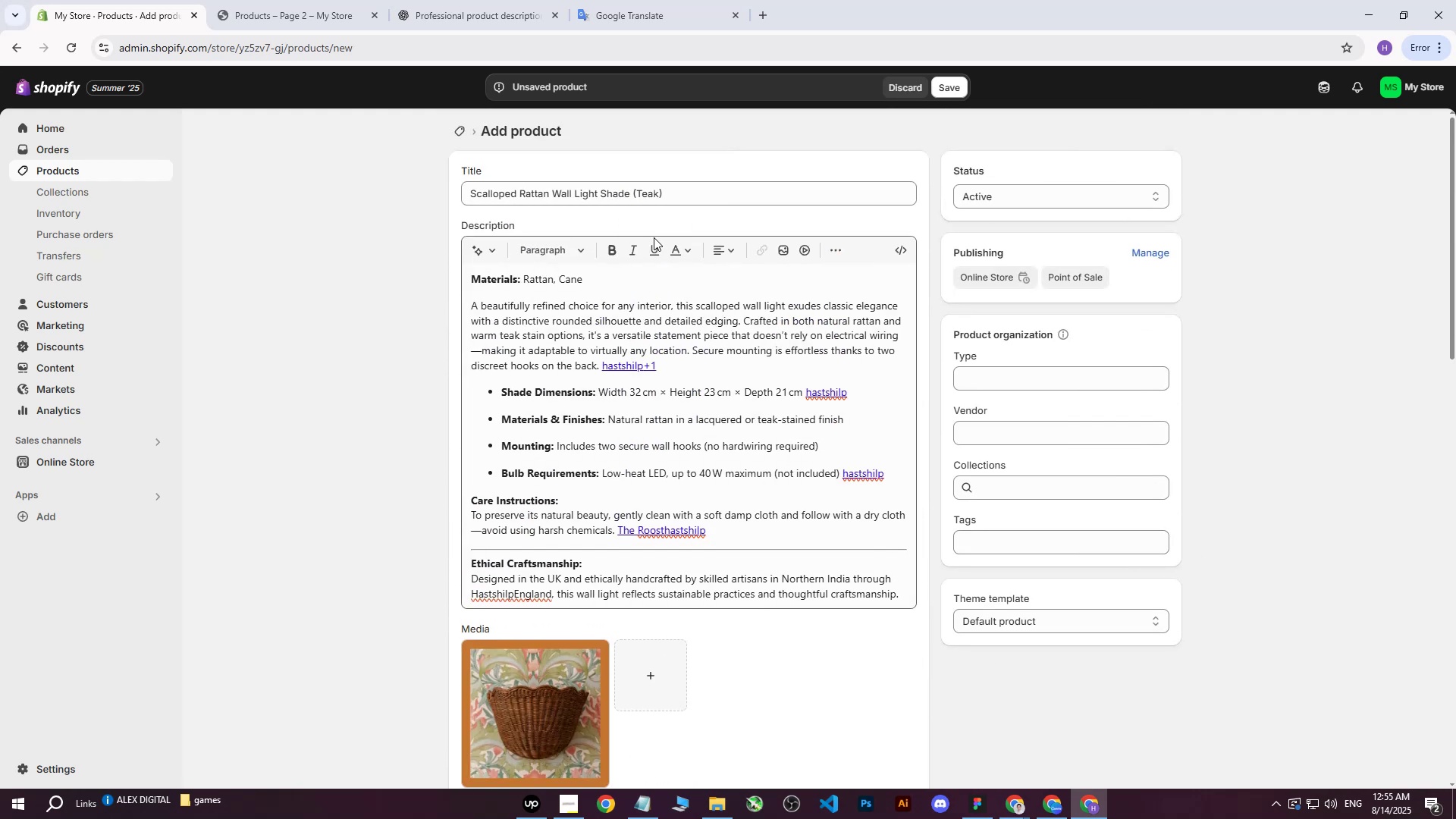 
left_click_drag(start_coordinate=[679, 191], to_coordinate=[356, 171])
 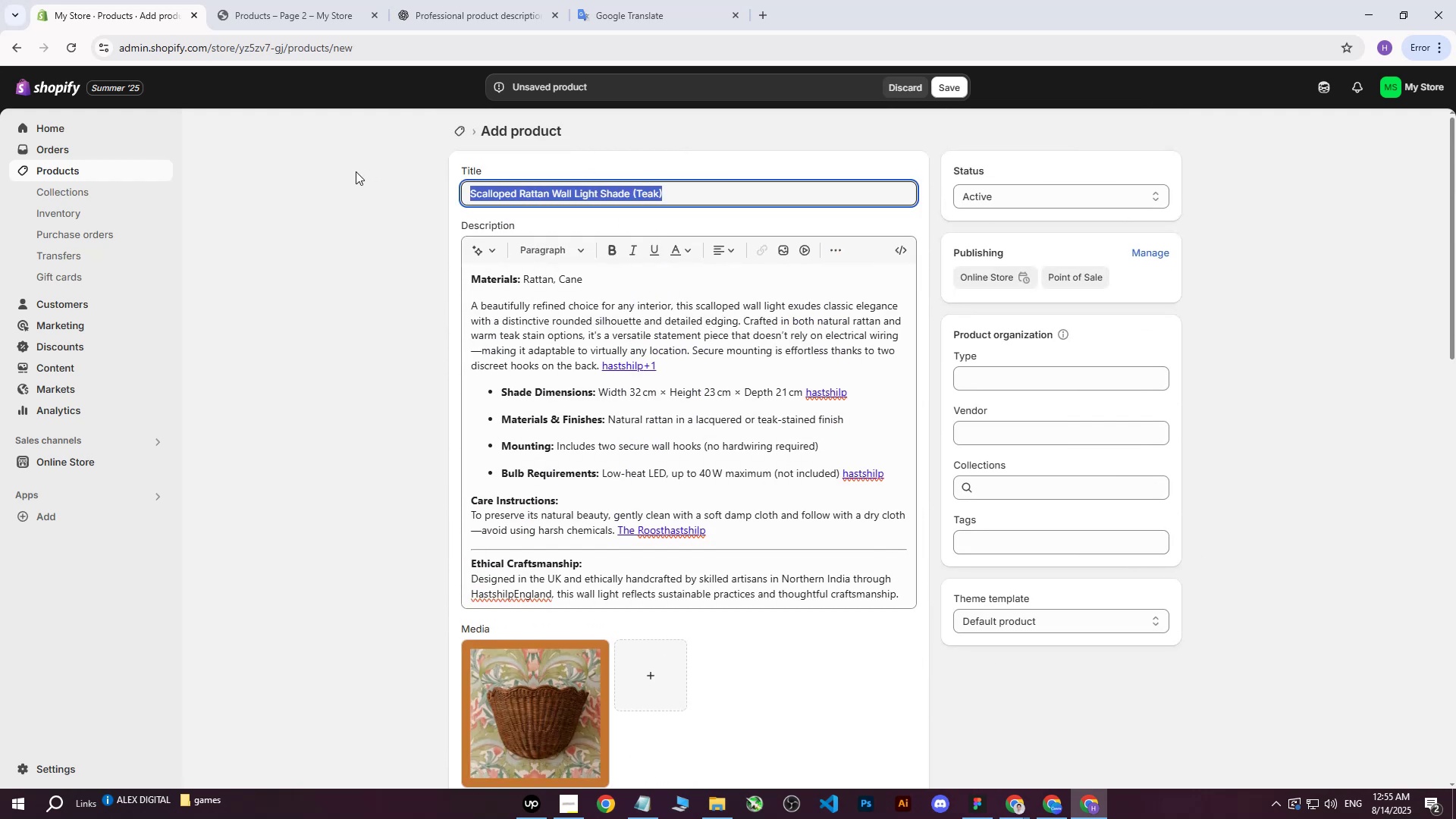 
key(Control+C)
 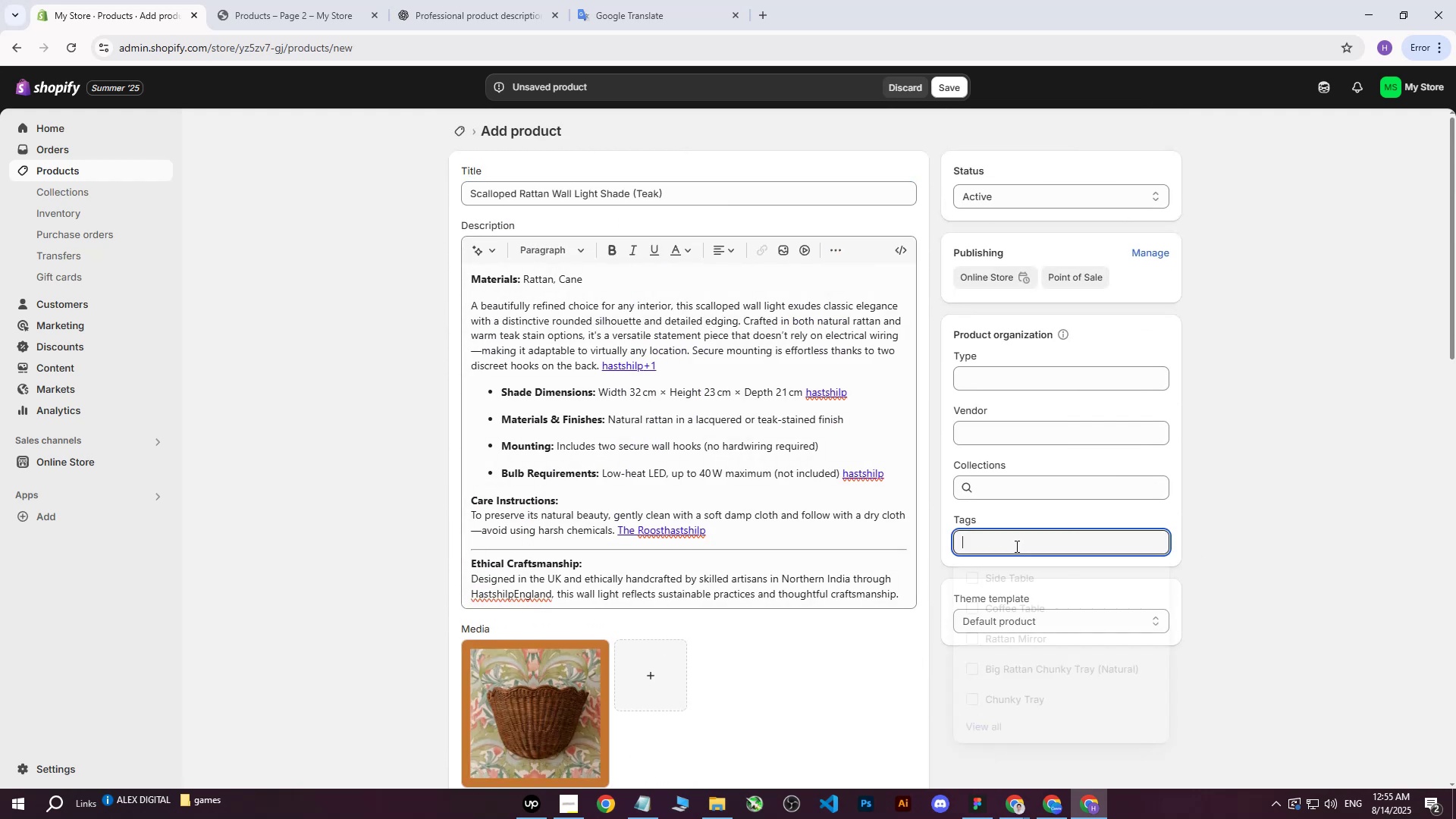 
key(Control+ControlLeft)
 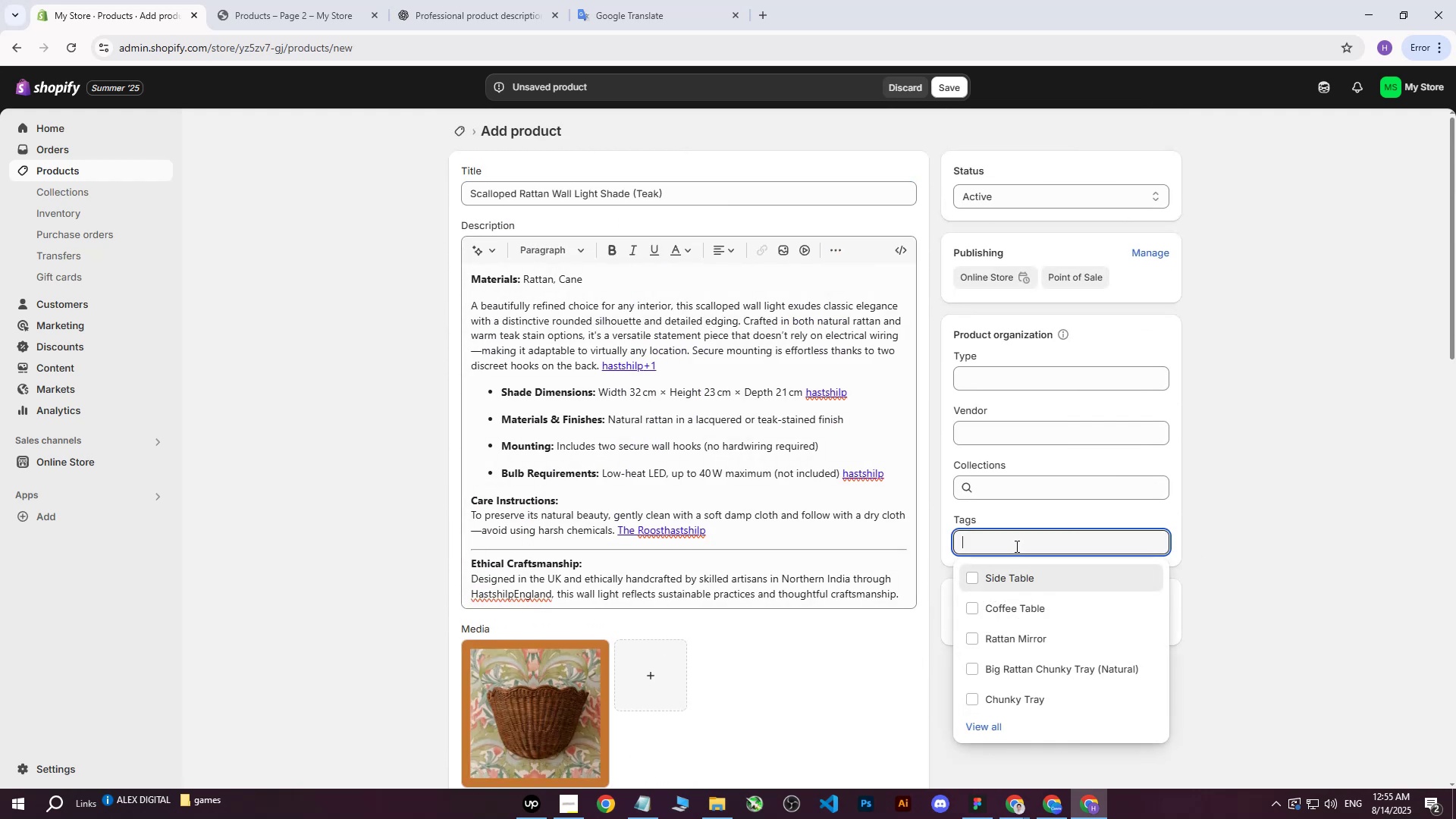 
key(Control+V)
 